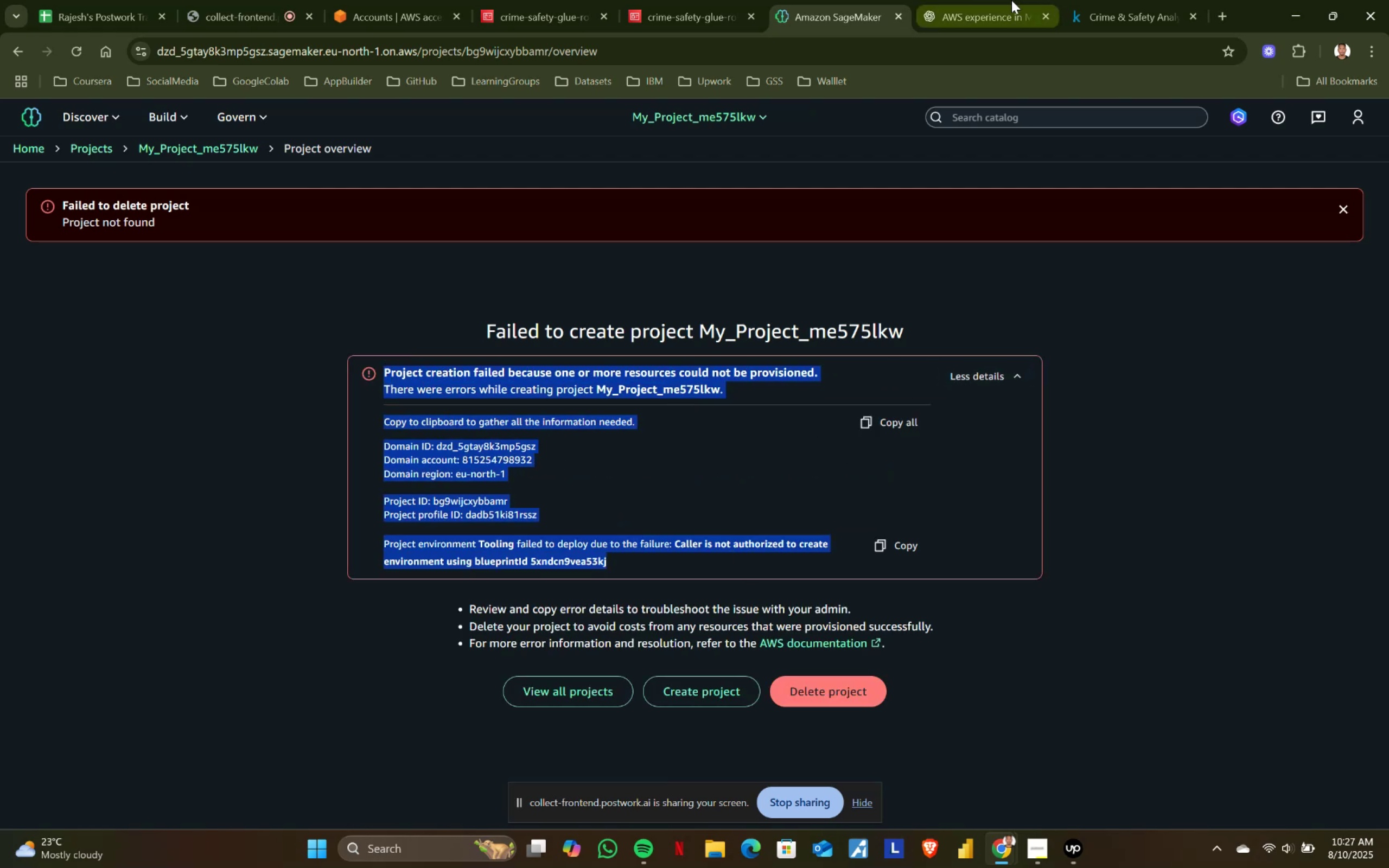 
left_click([1011, 0])
 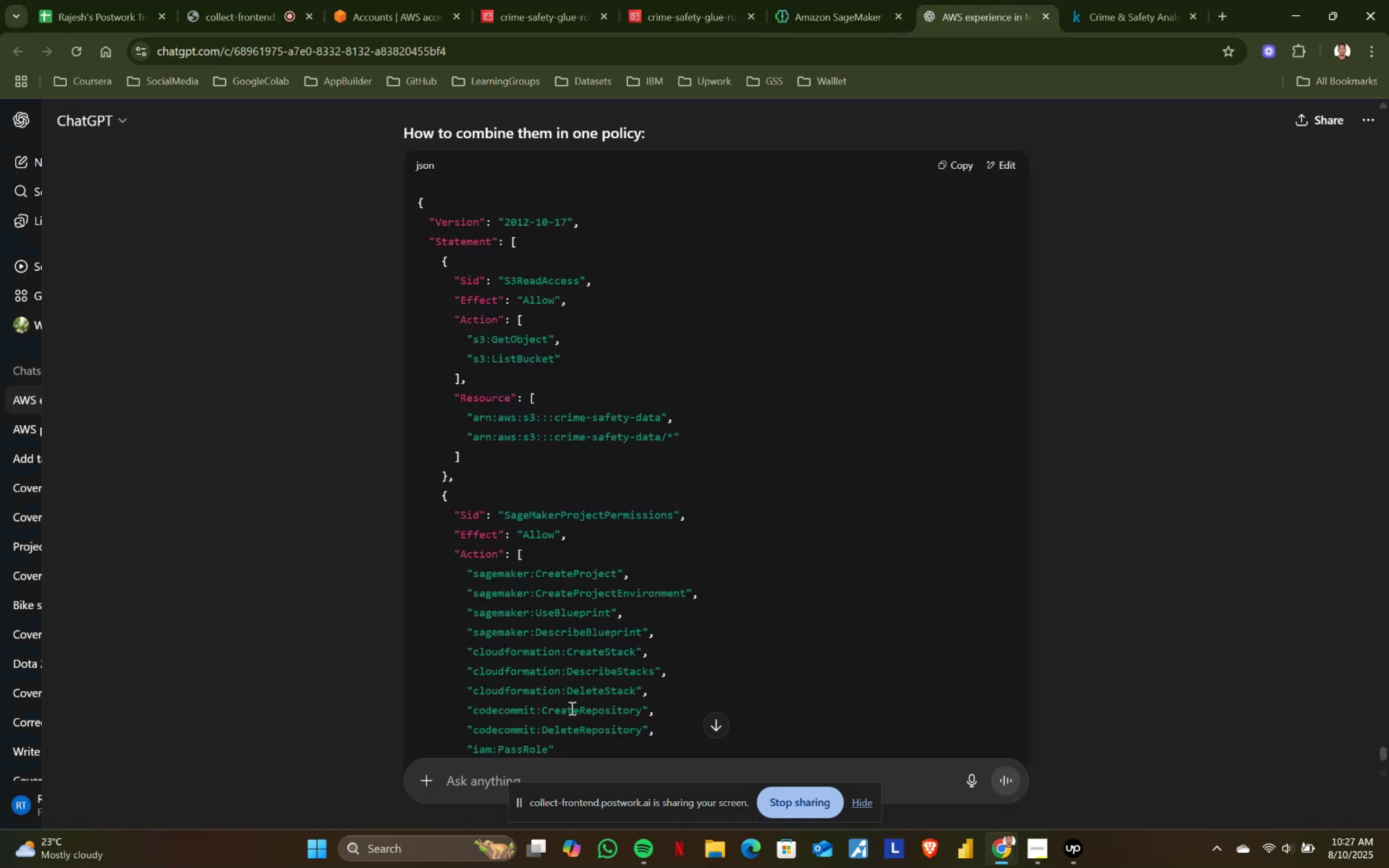 
scroll: coordinate [676, 672], scroll_direction: down, amount: 5.0
 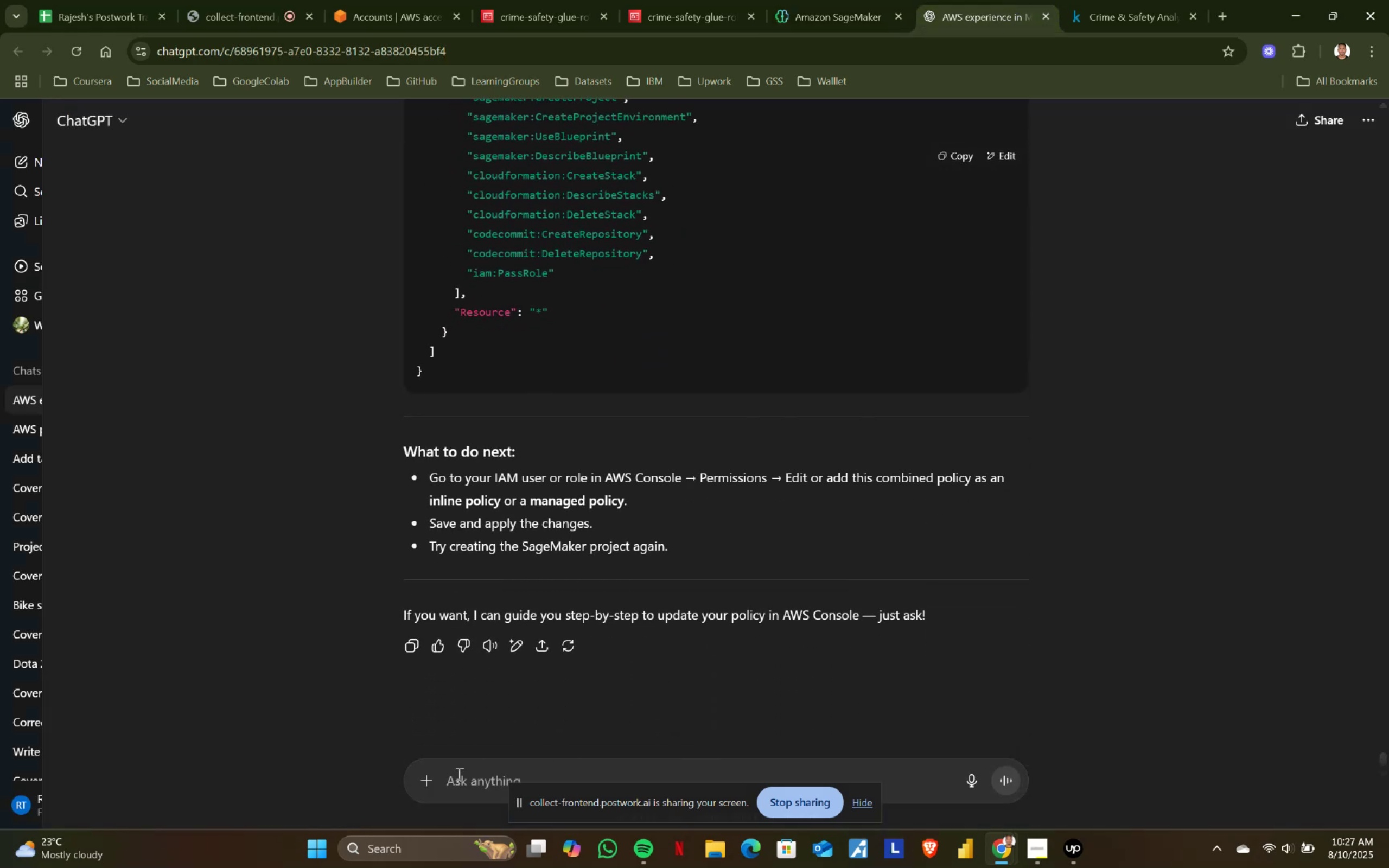 
left_click([465, 770])
 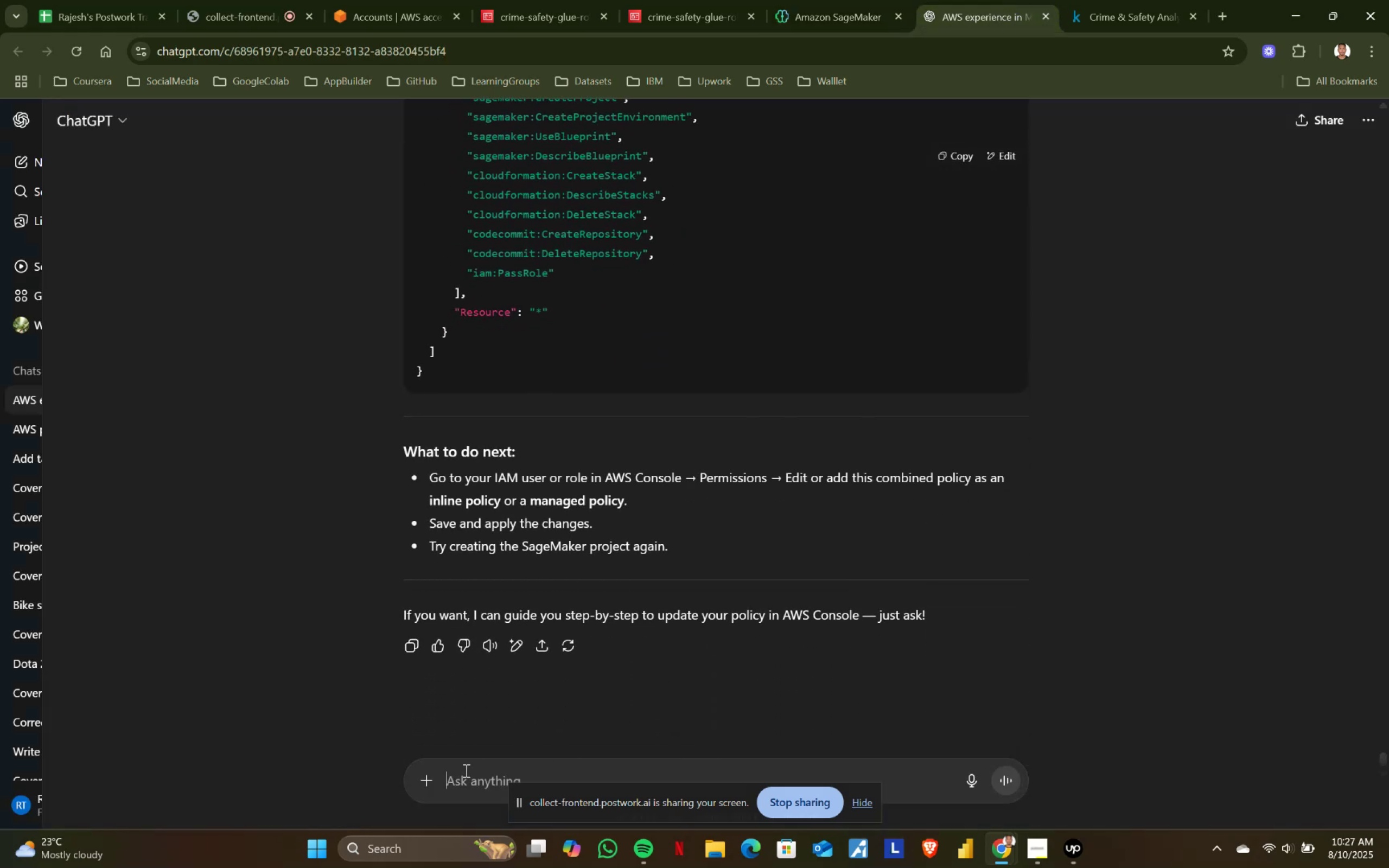 
key(Control+V)
 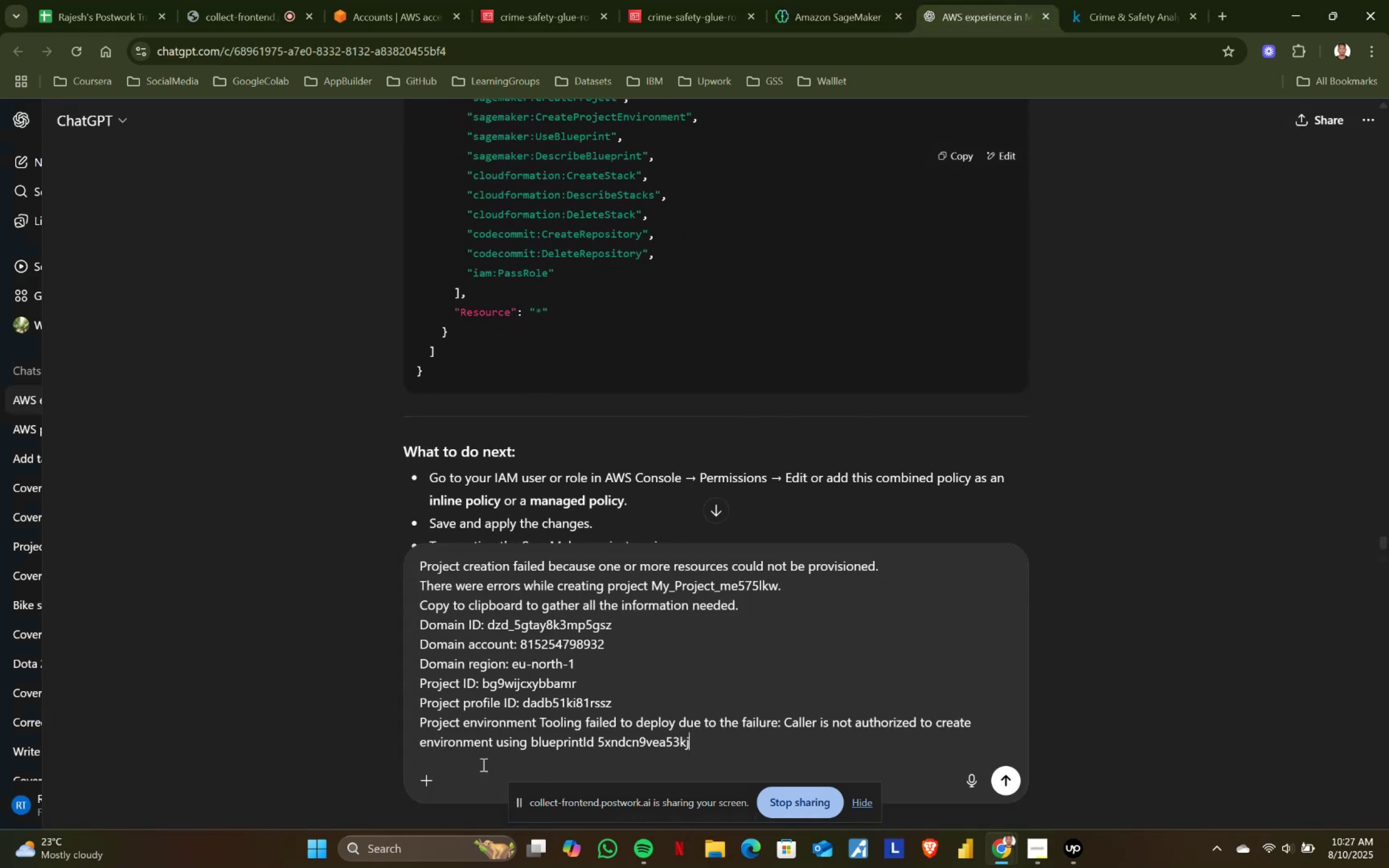 
scroll: coordinate [702, 718], scroll_direction: down, amount: 5.0
 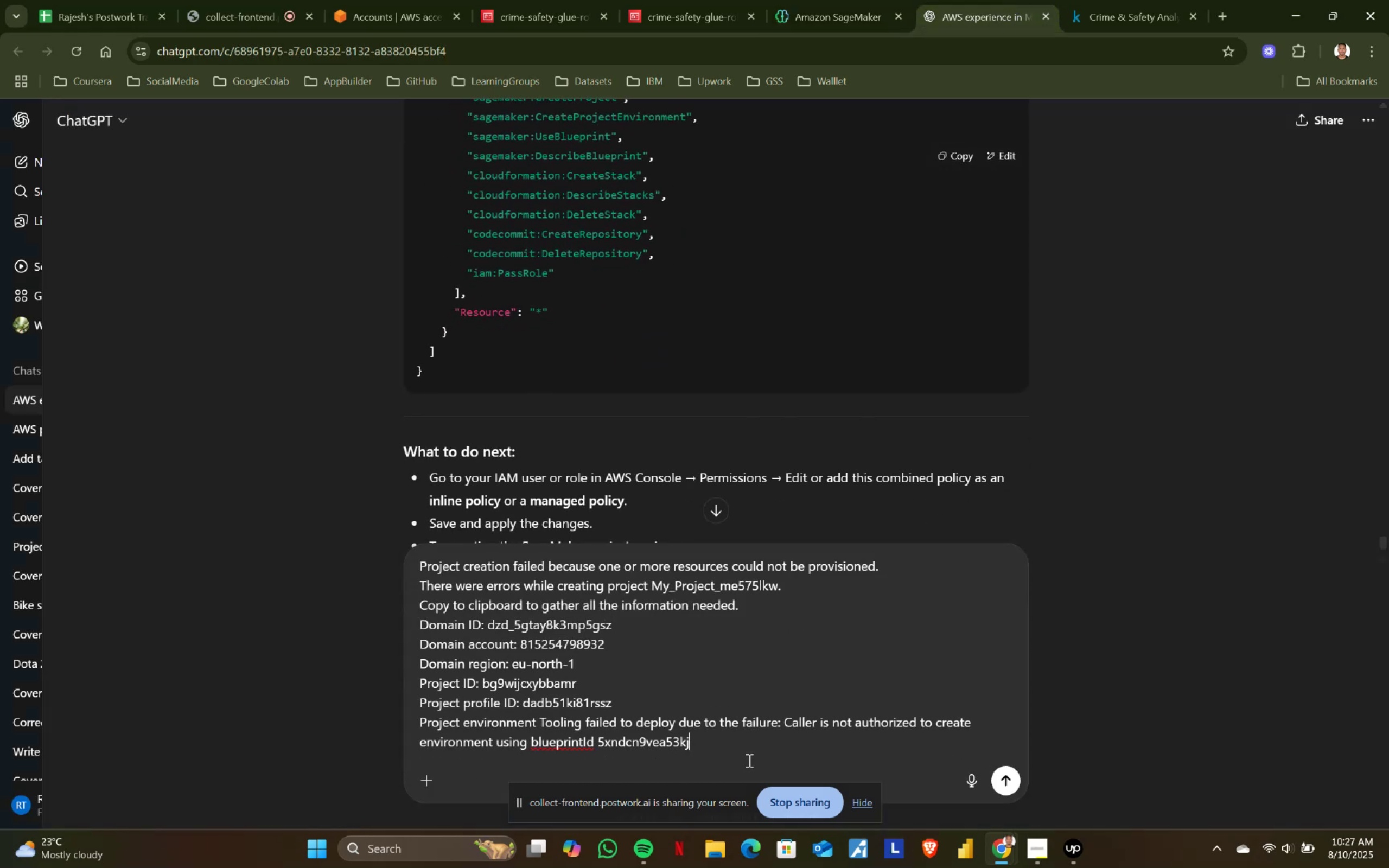 
key(Shift+Enter)
 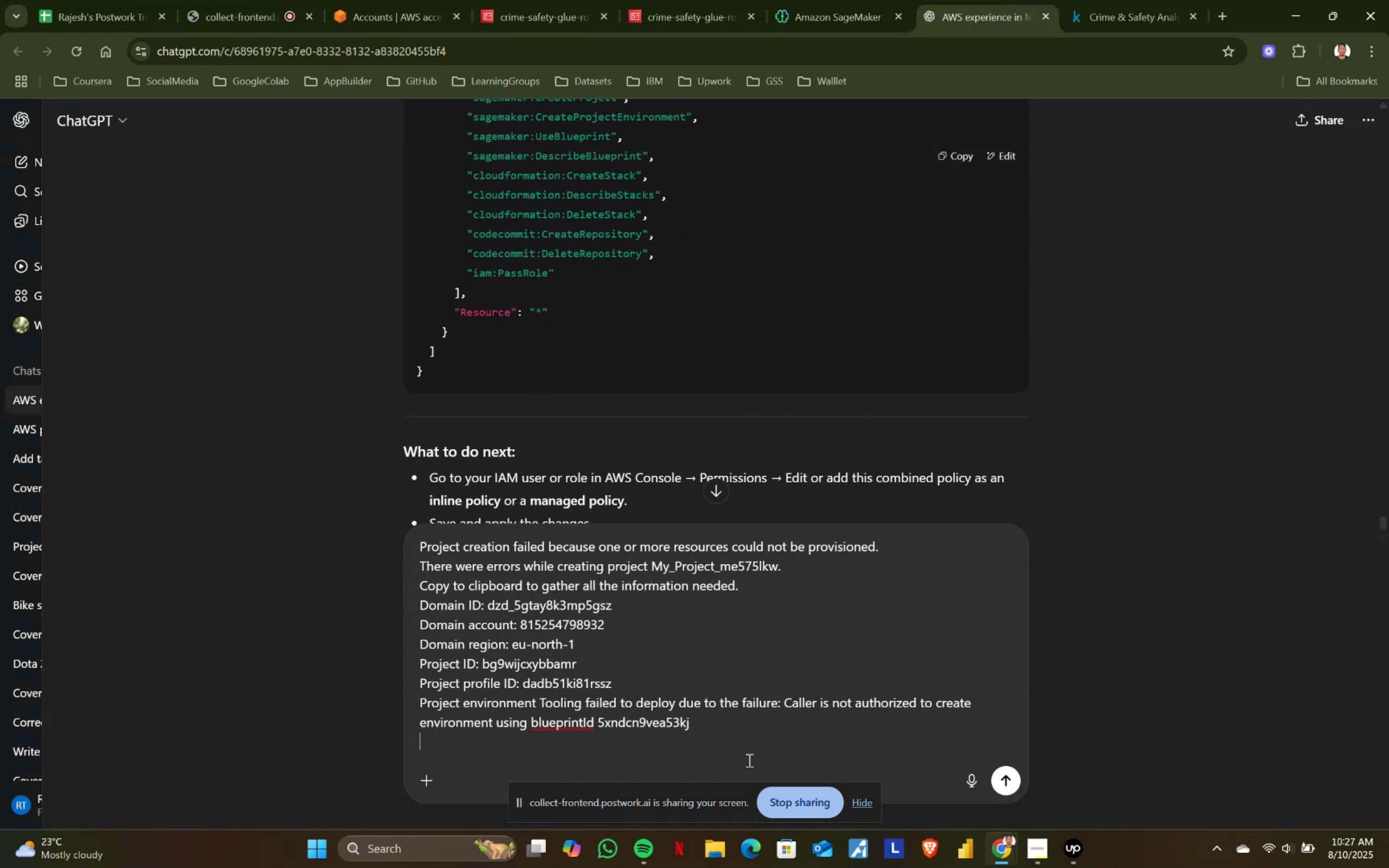 
key(Shift+Enter)
 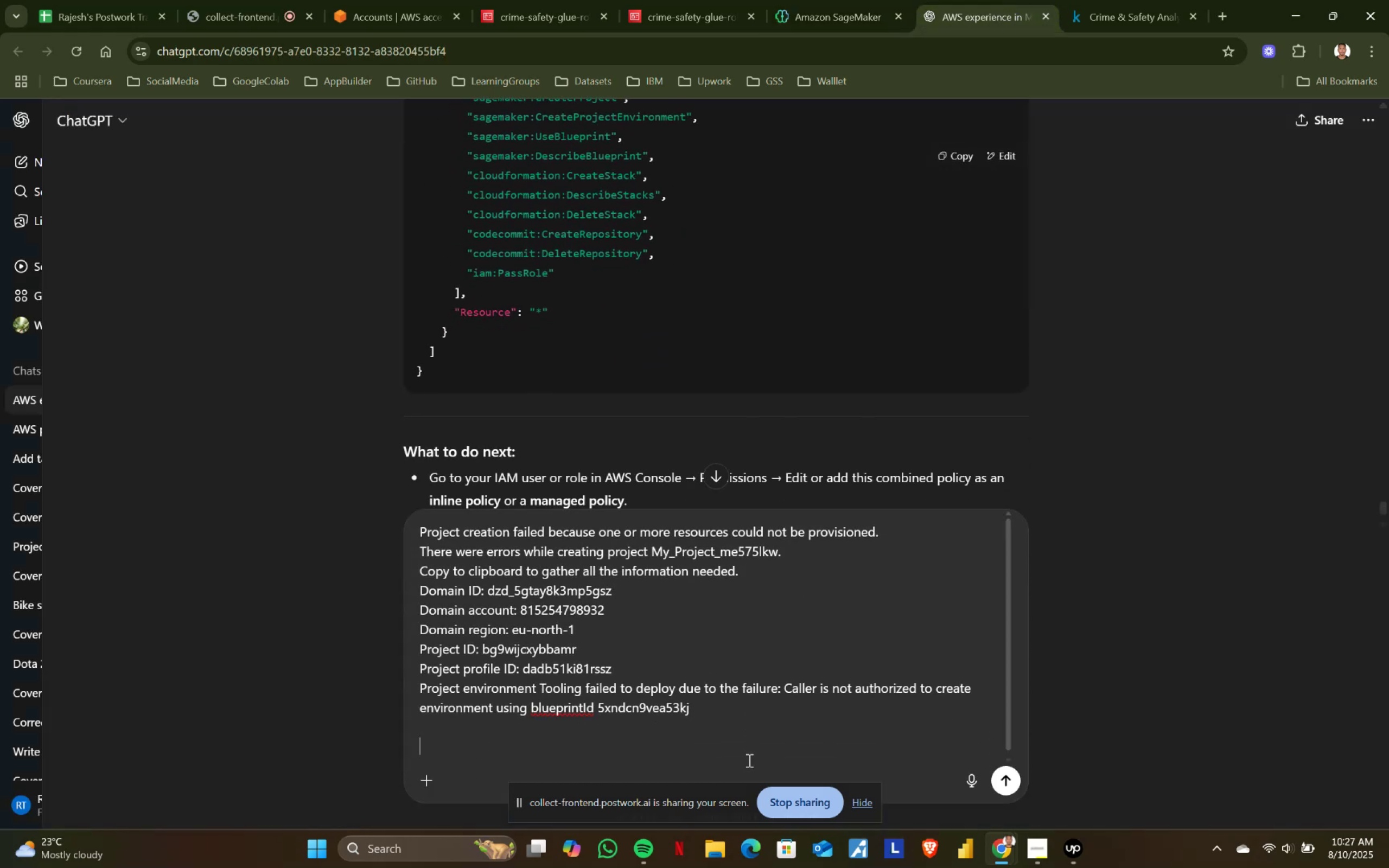 
type(its stille ge)
key(Backspace)
type(iving me this error)
 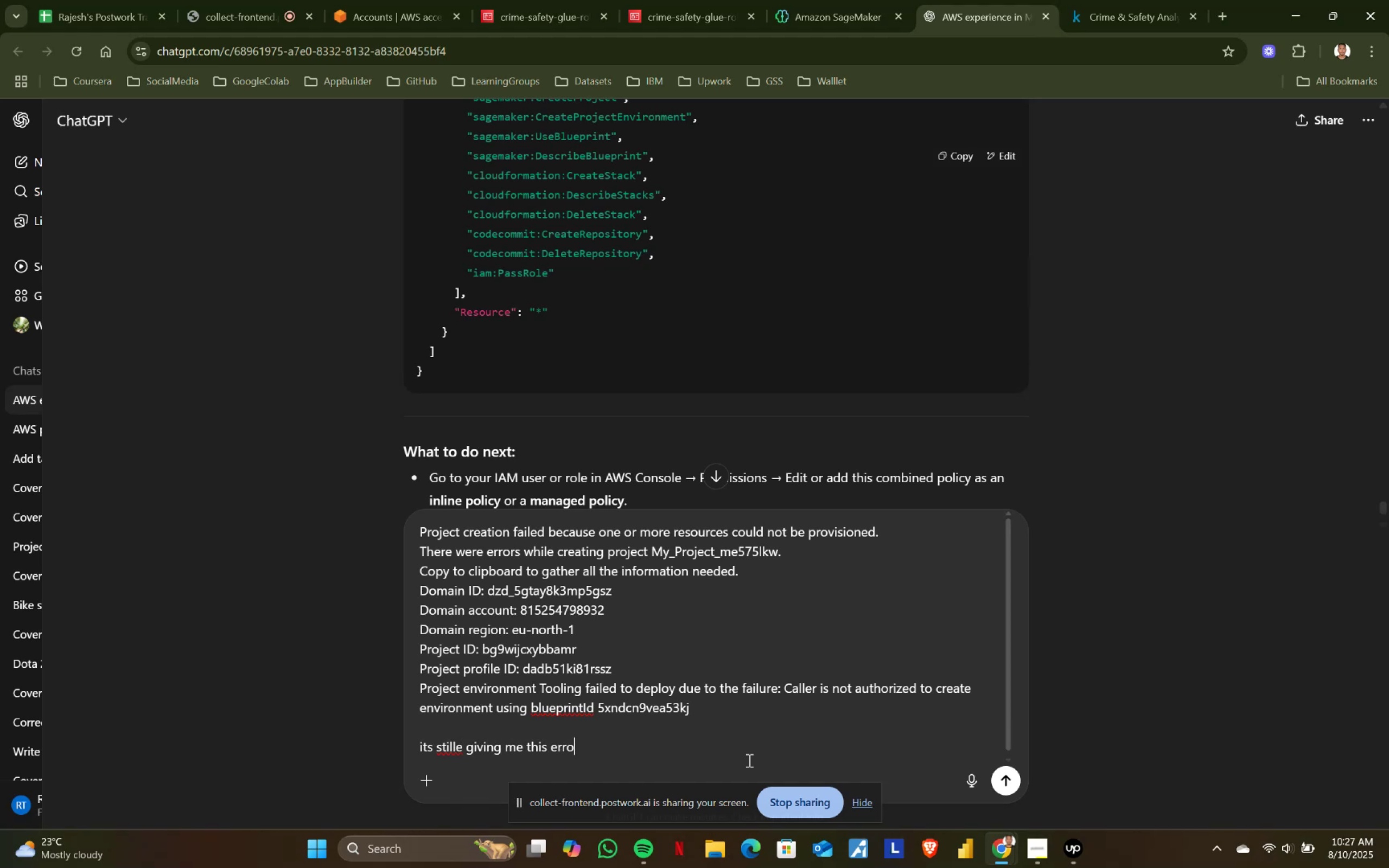 
key(Enter)
 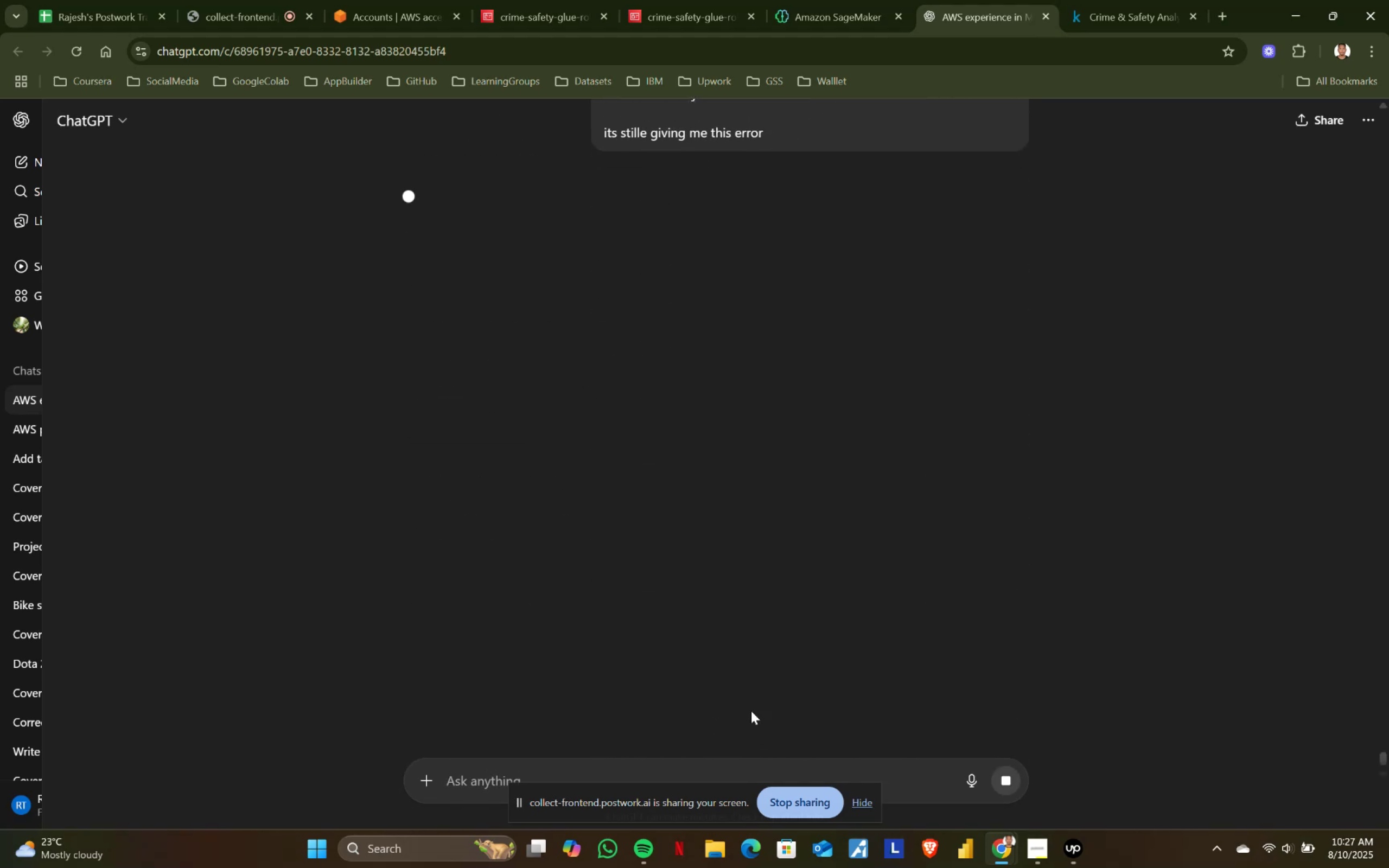 
scroll: coordinate [725, 429], scroll_direction: none, amount: 0.0
 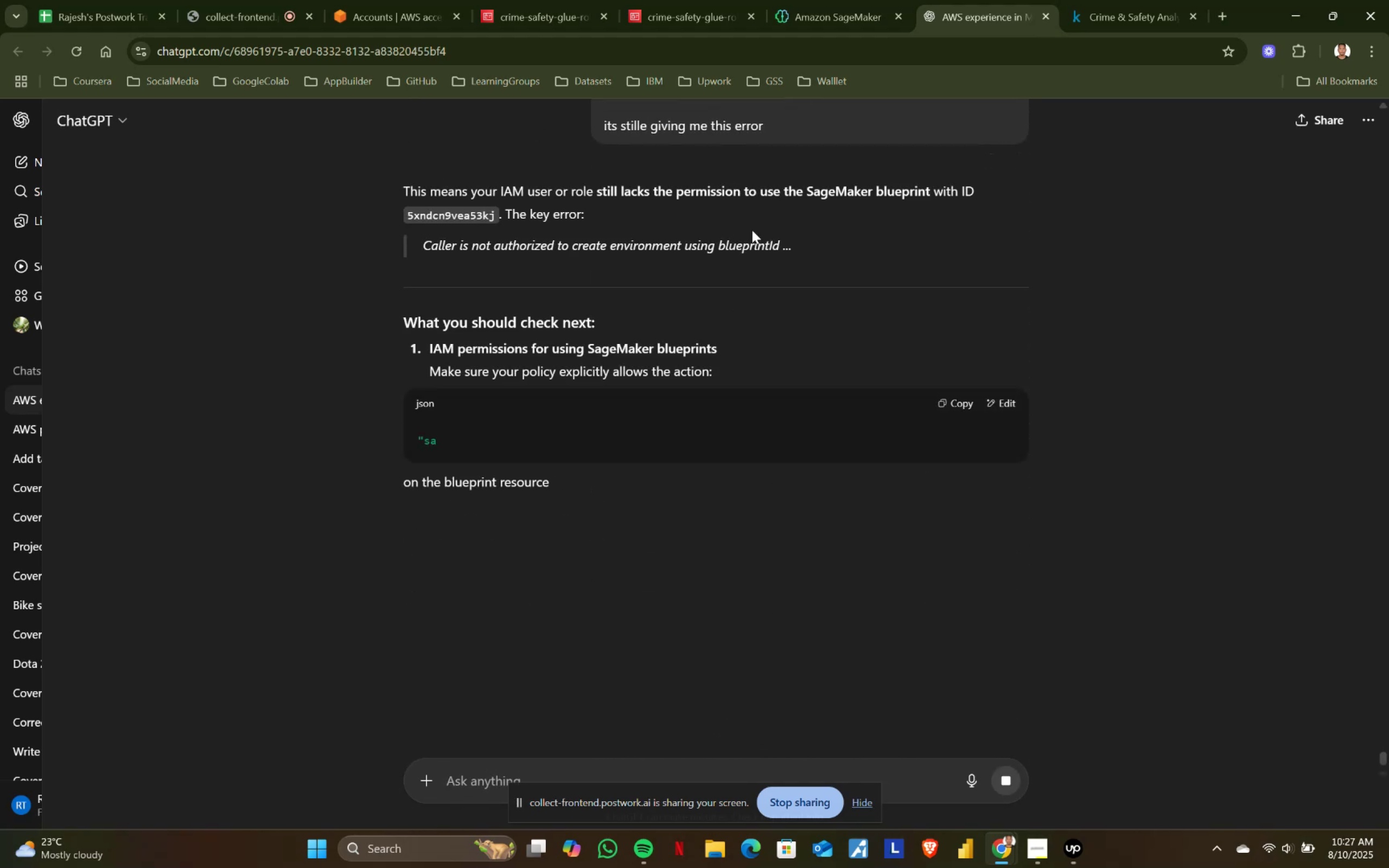 
scroll: coordinate [658, 361], scroll_direction: down, amount: 3.0
 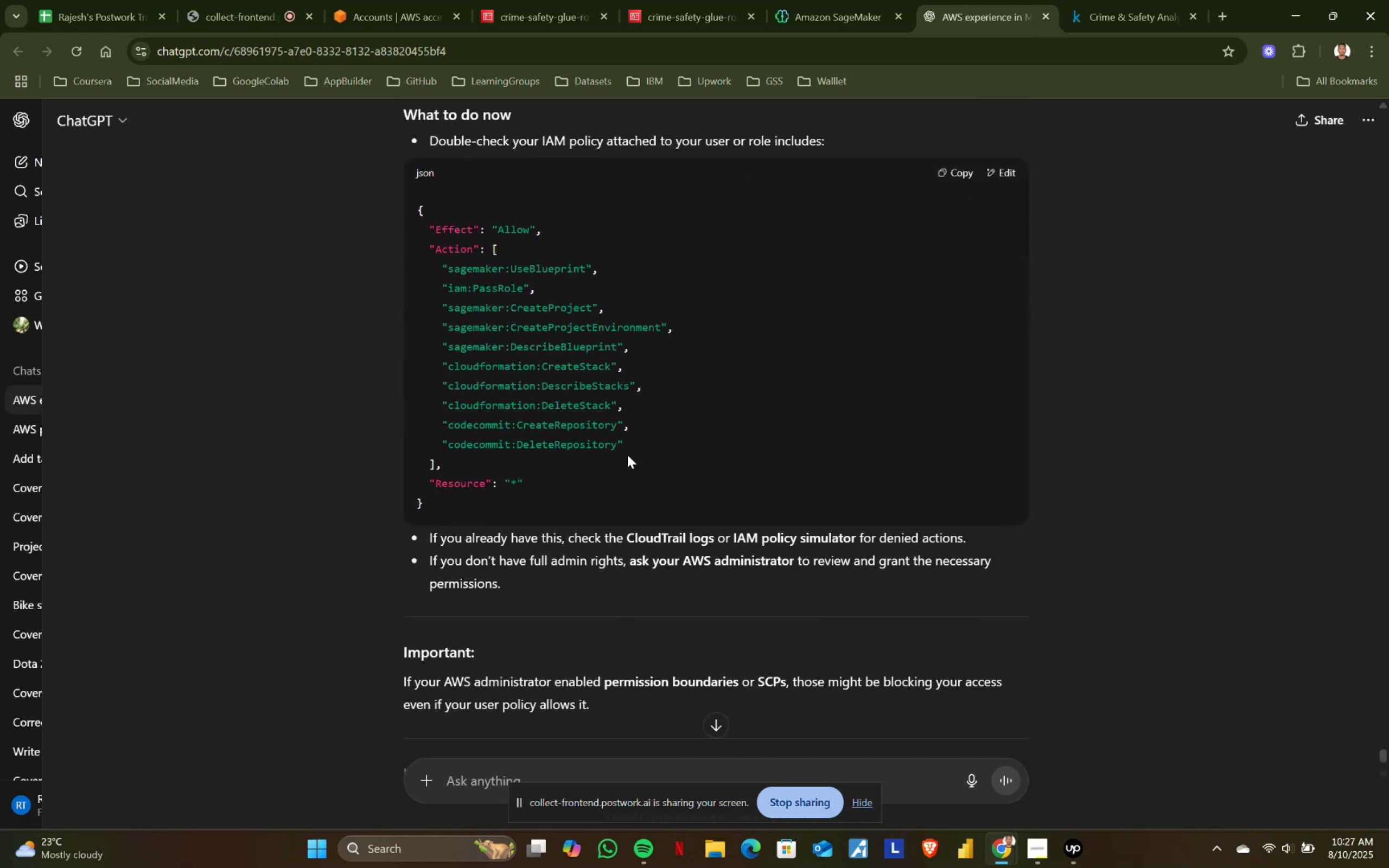 
left_click_drag(start_coordinate=[632, 440], to_coordinate=[573, 431])
 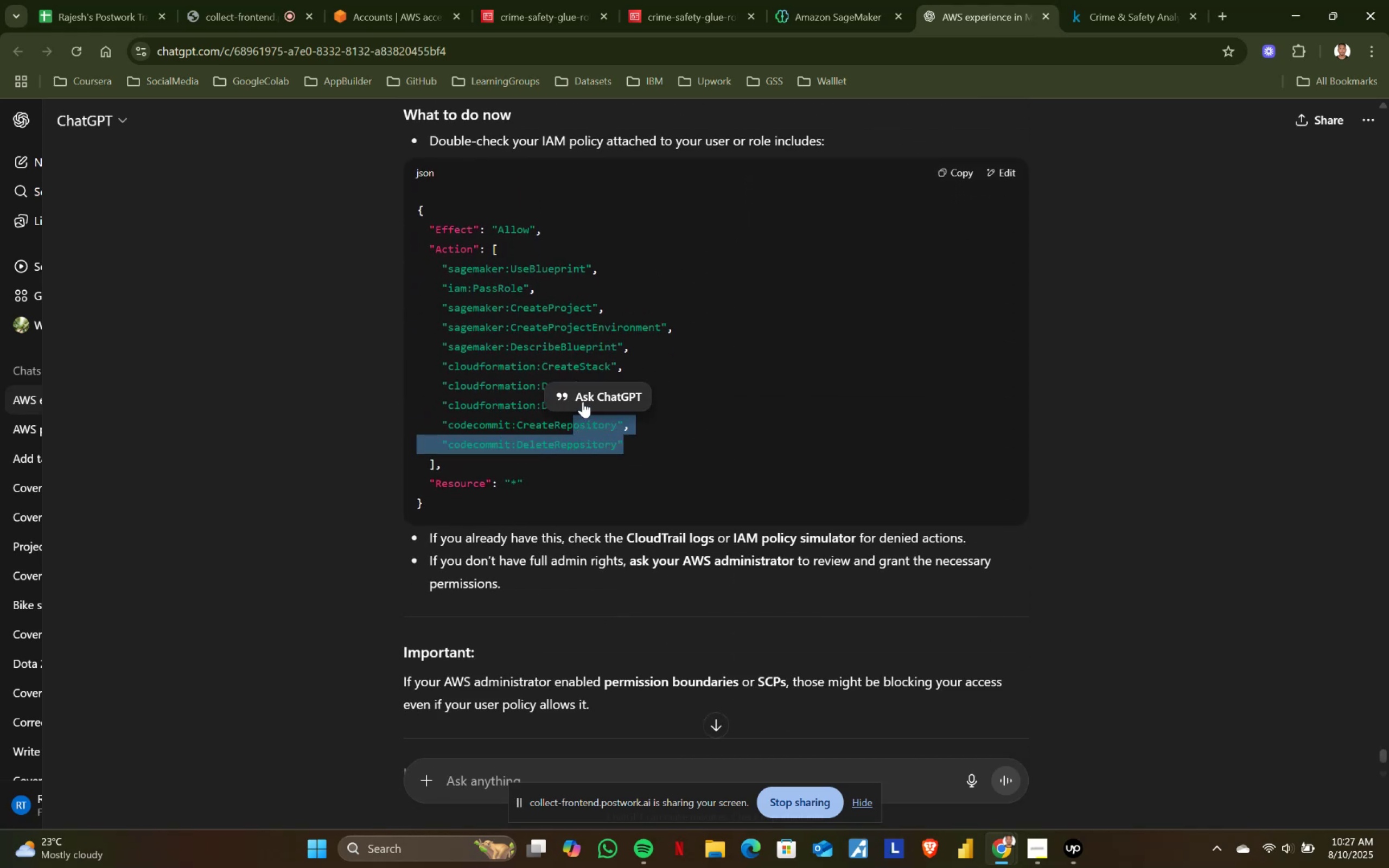 
left_click([609, 319])
 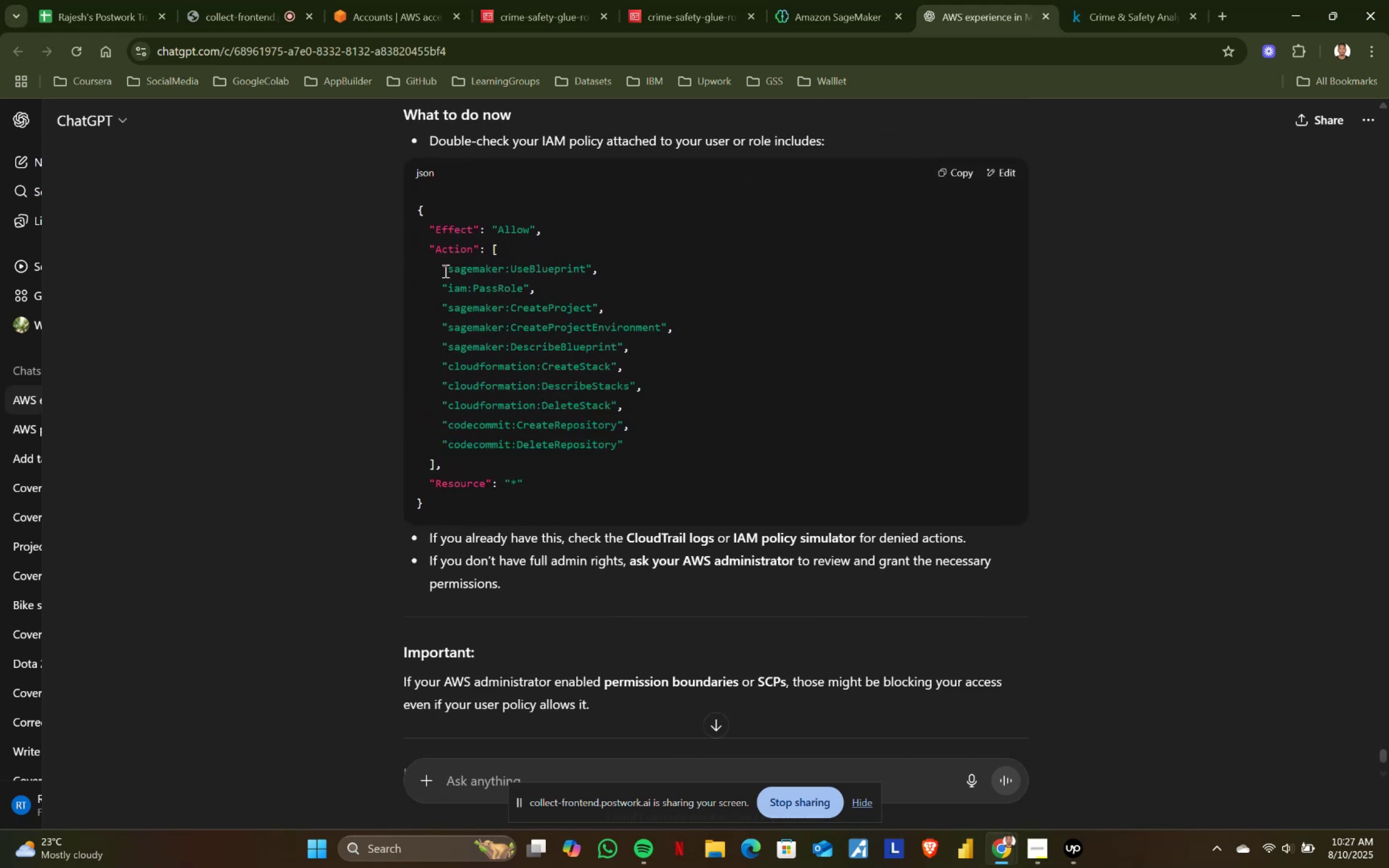 
left_click_drag(start_coordinate=[443, 267], to_coordinate=[544, 331])
 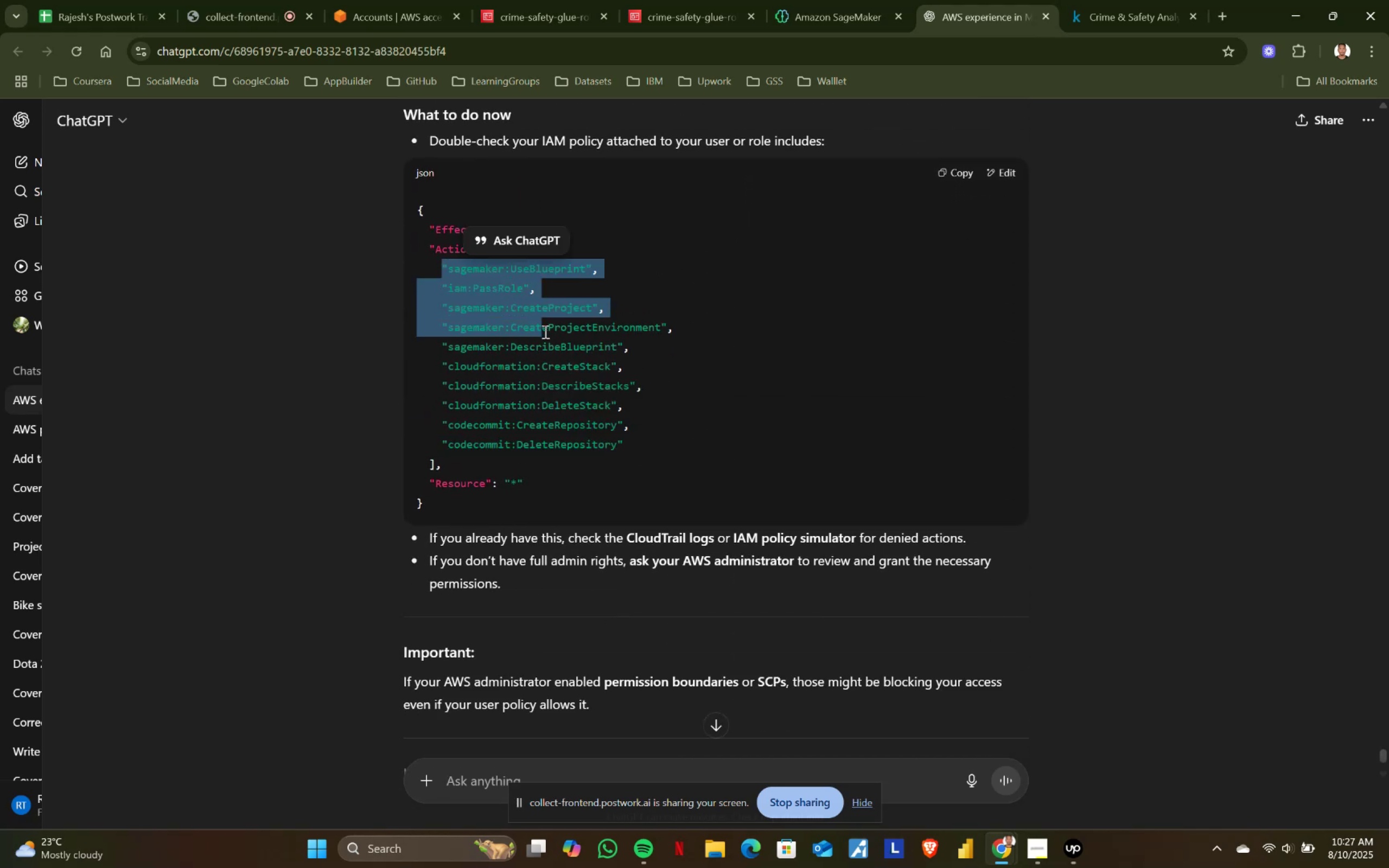 
left_click([544, 331])
 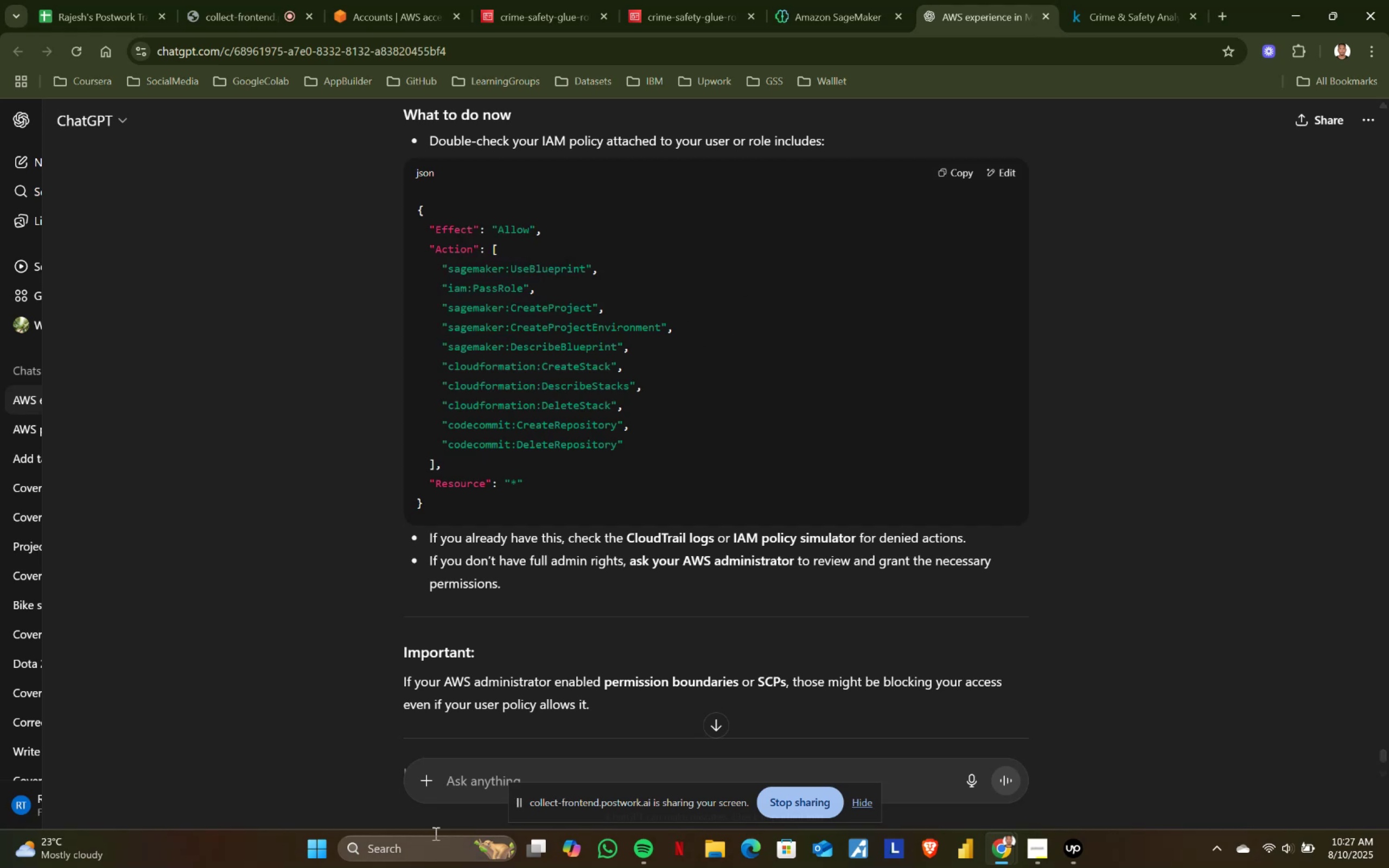 
left_click([480, 780])
 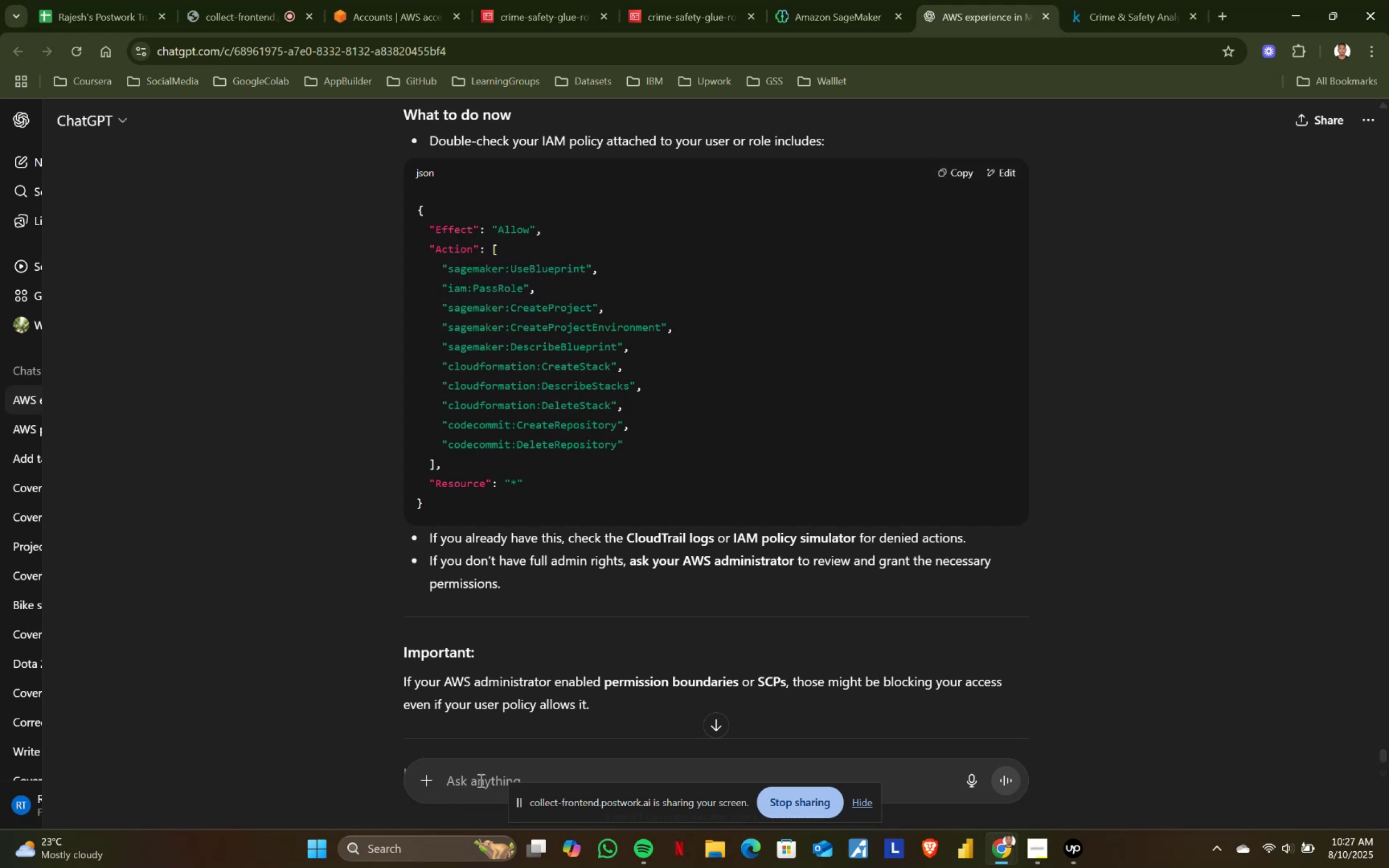 
type(provd)
key(Backspace)
type(ide full )
 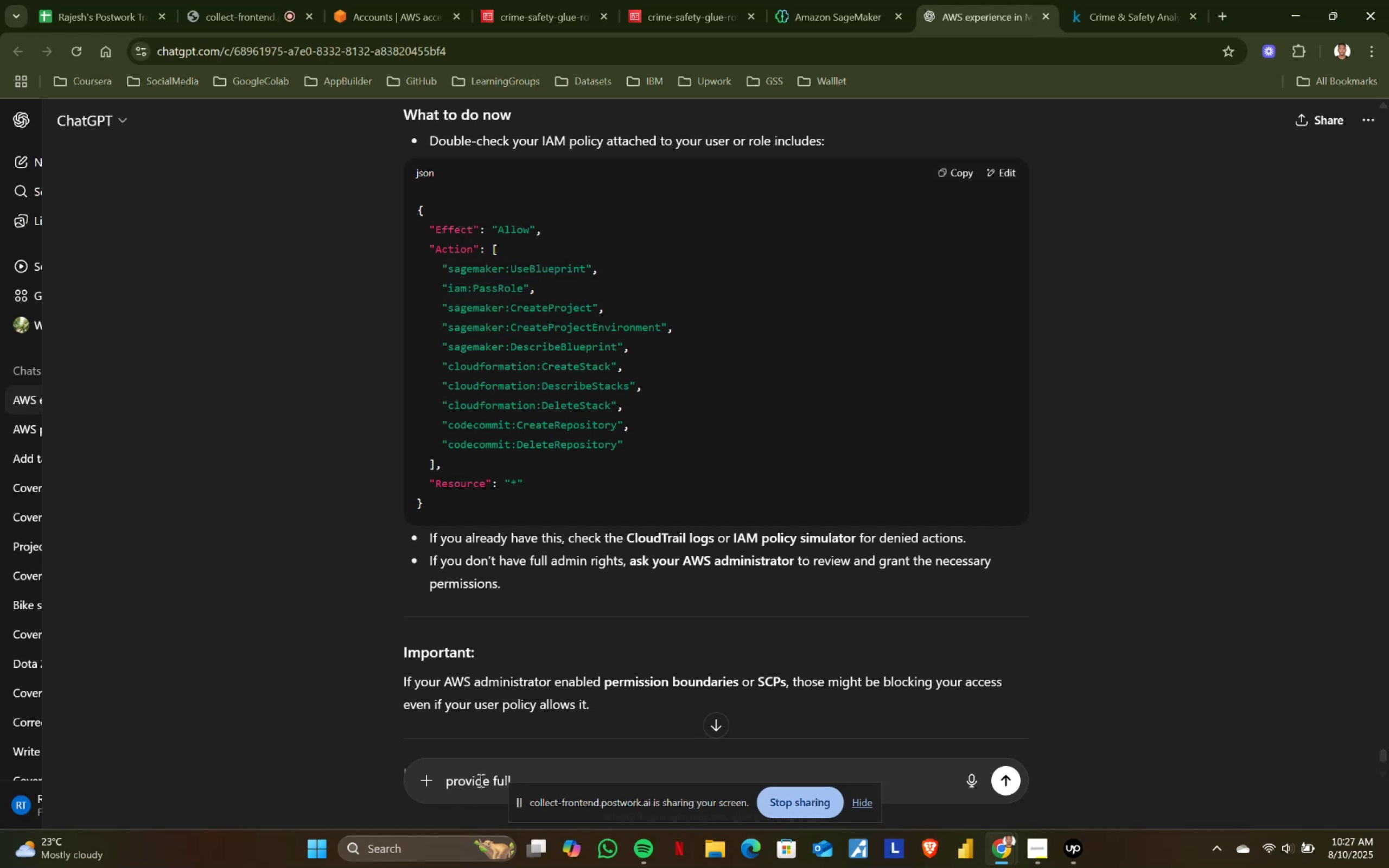 
key(Enter)
 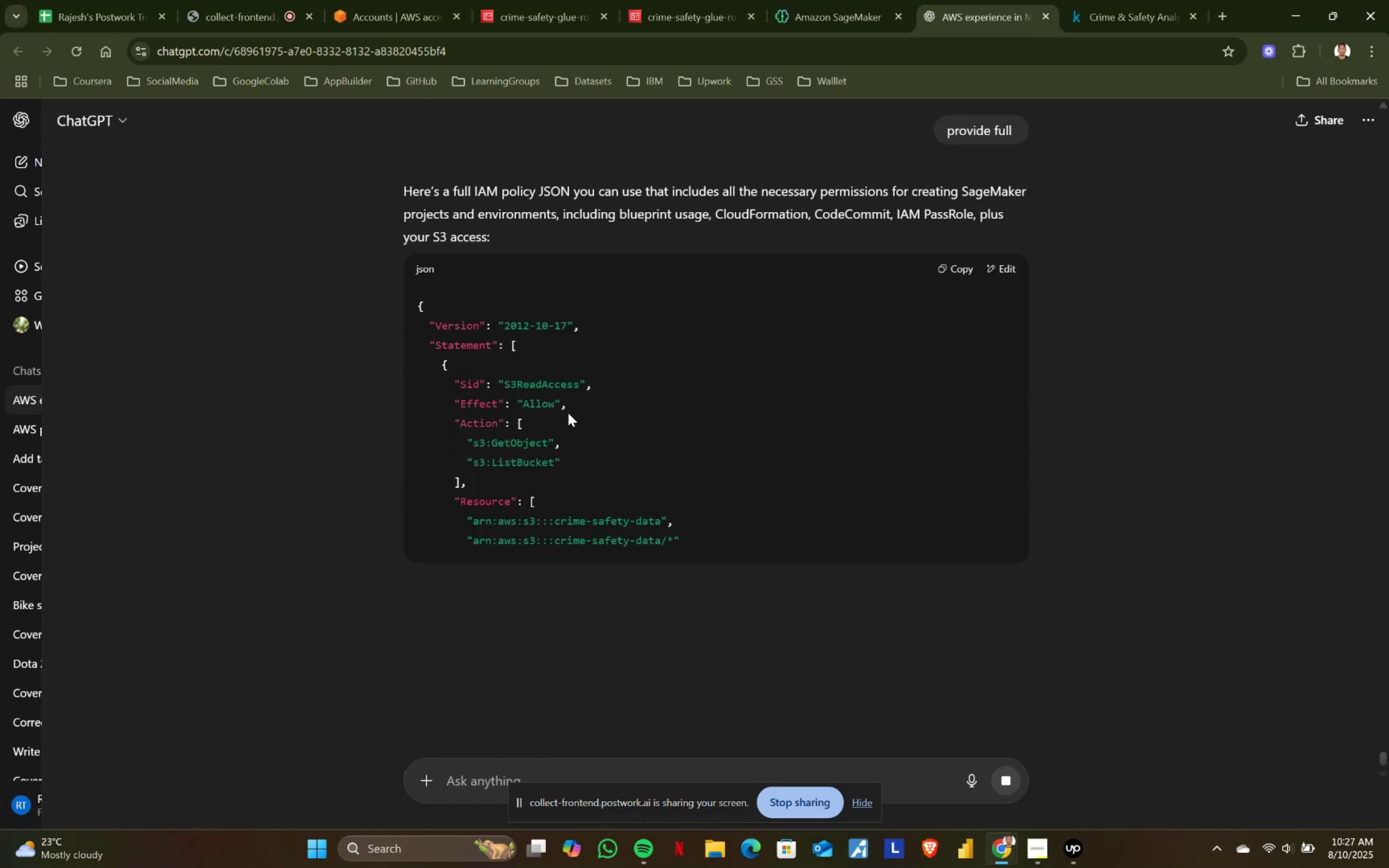 
scroll: coordinate [665, 413], scroll_direction: down, amount: 4.0
 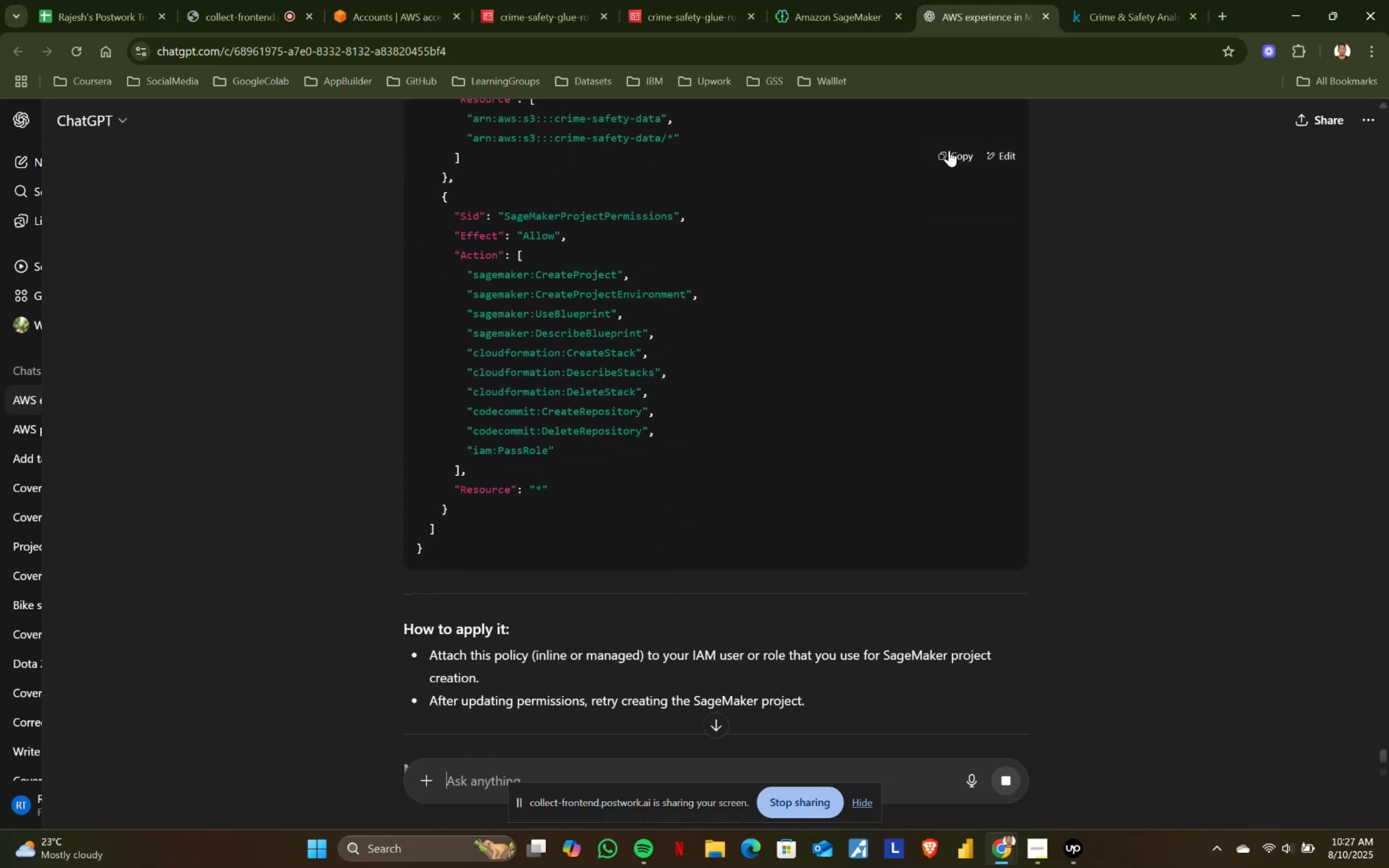 
left_click([948, 151])
 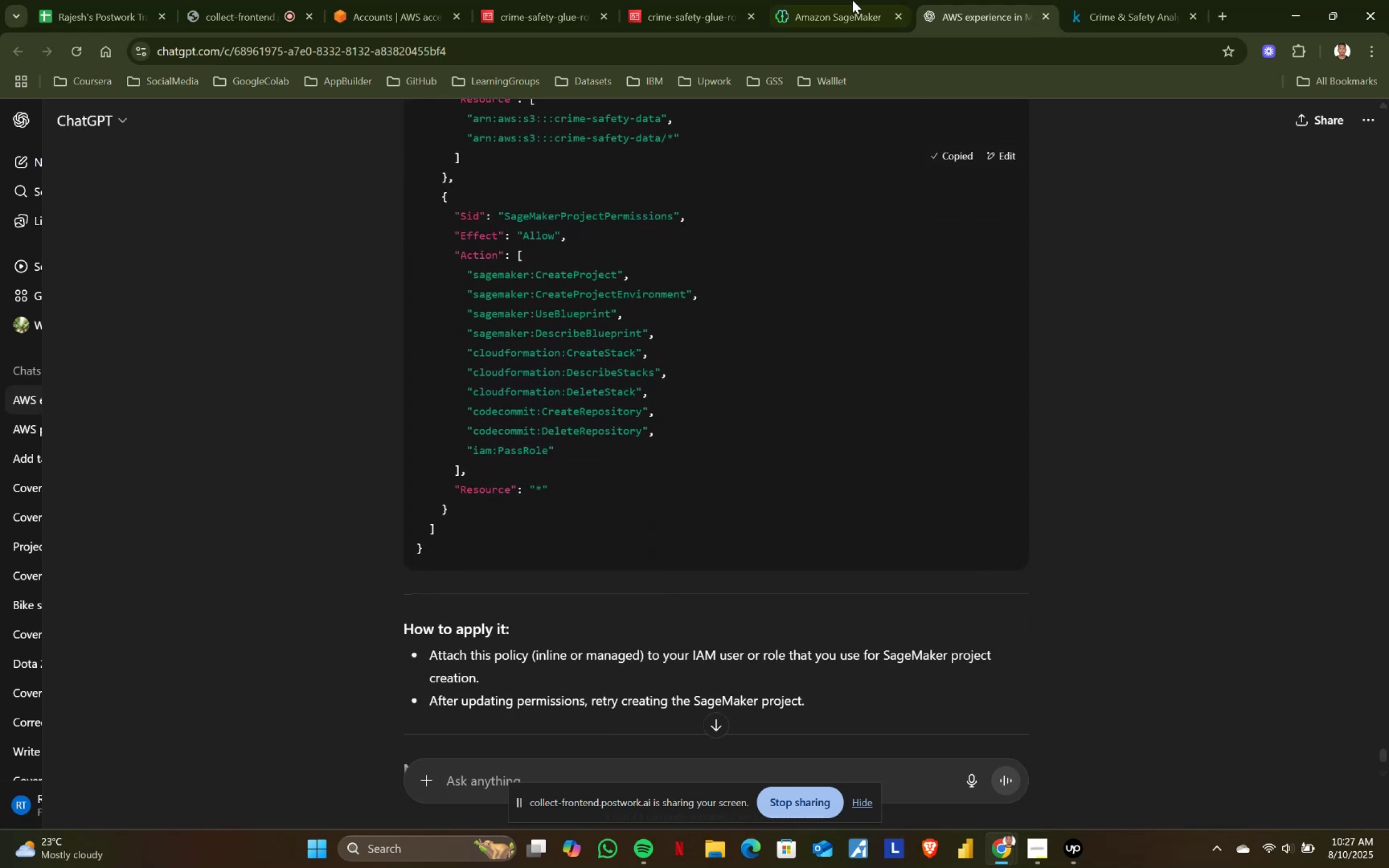 
left_click([841, 0])
 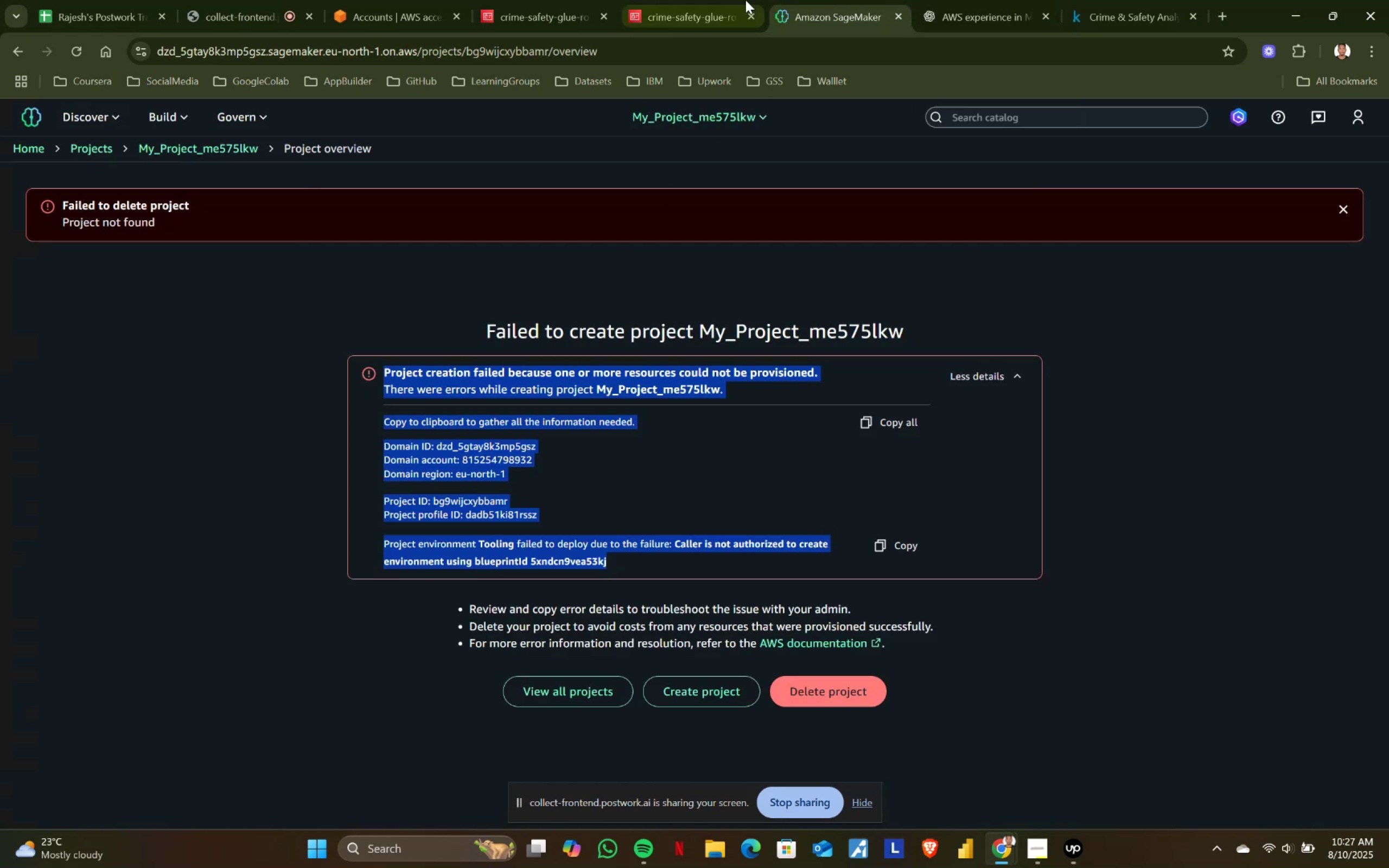 
left_click([719, 0])
 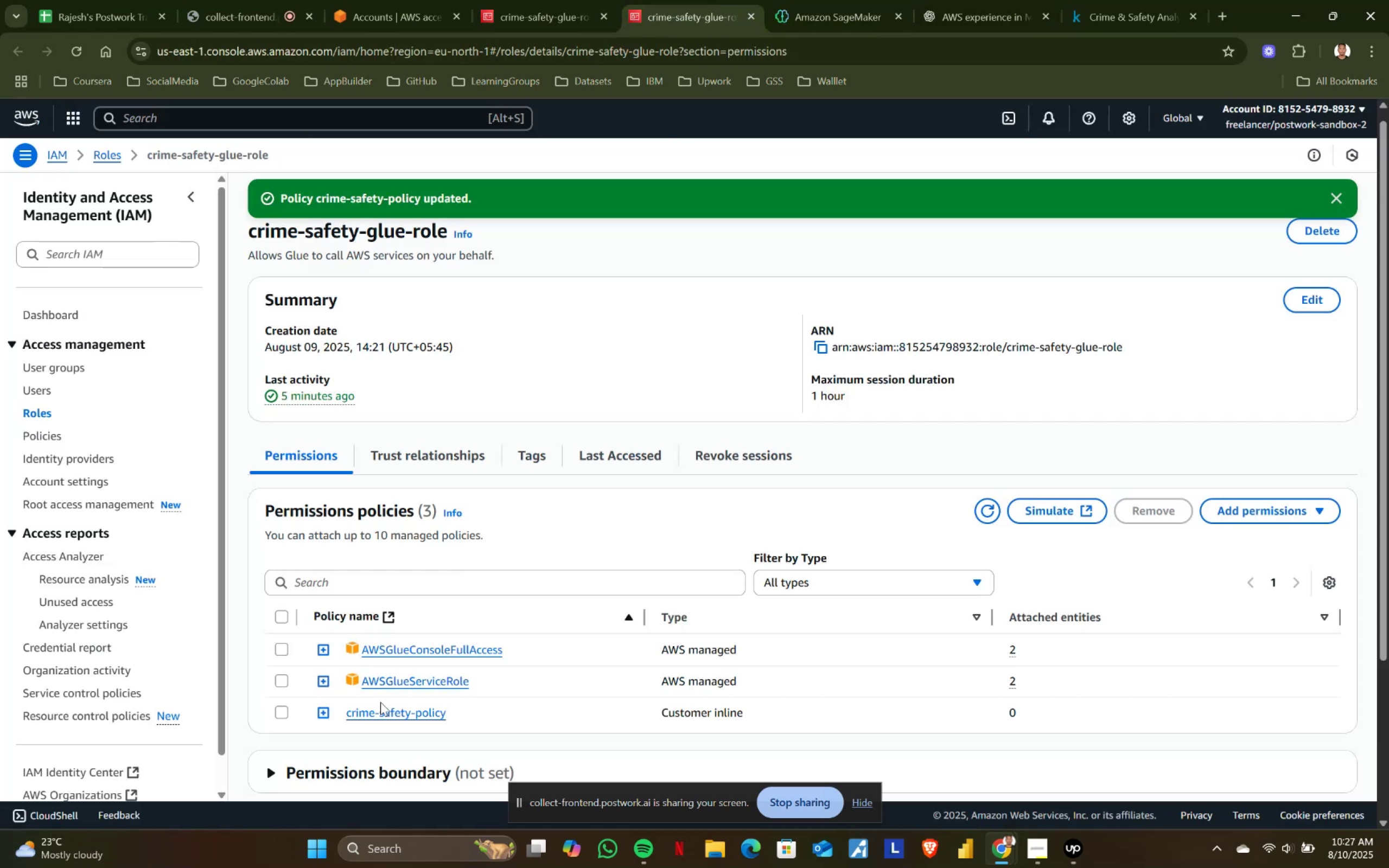 
left_click([377, 714])
 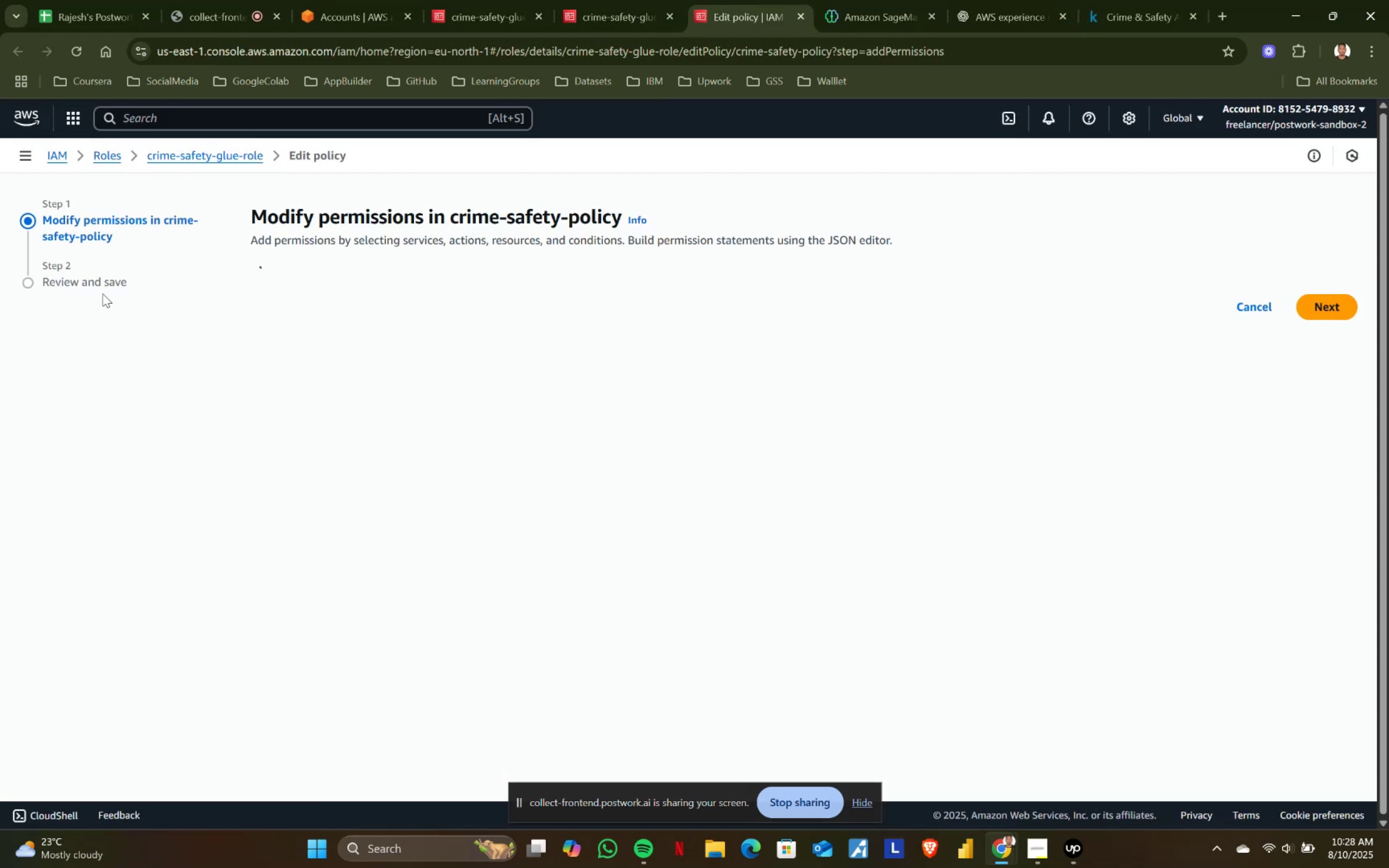 
wait(6.61)
 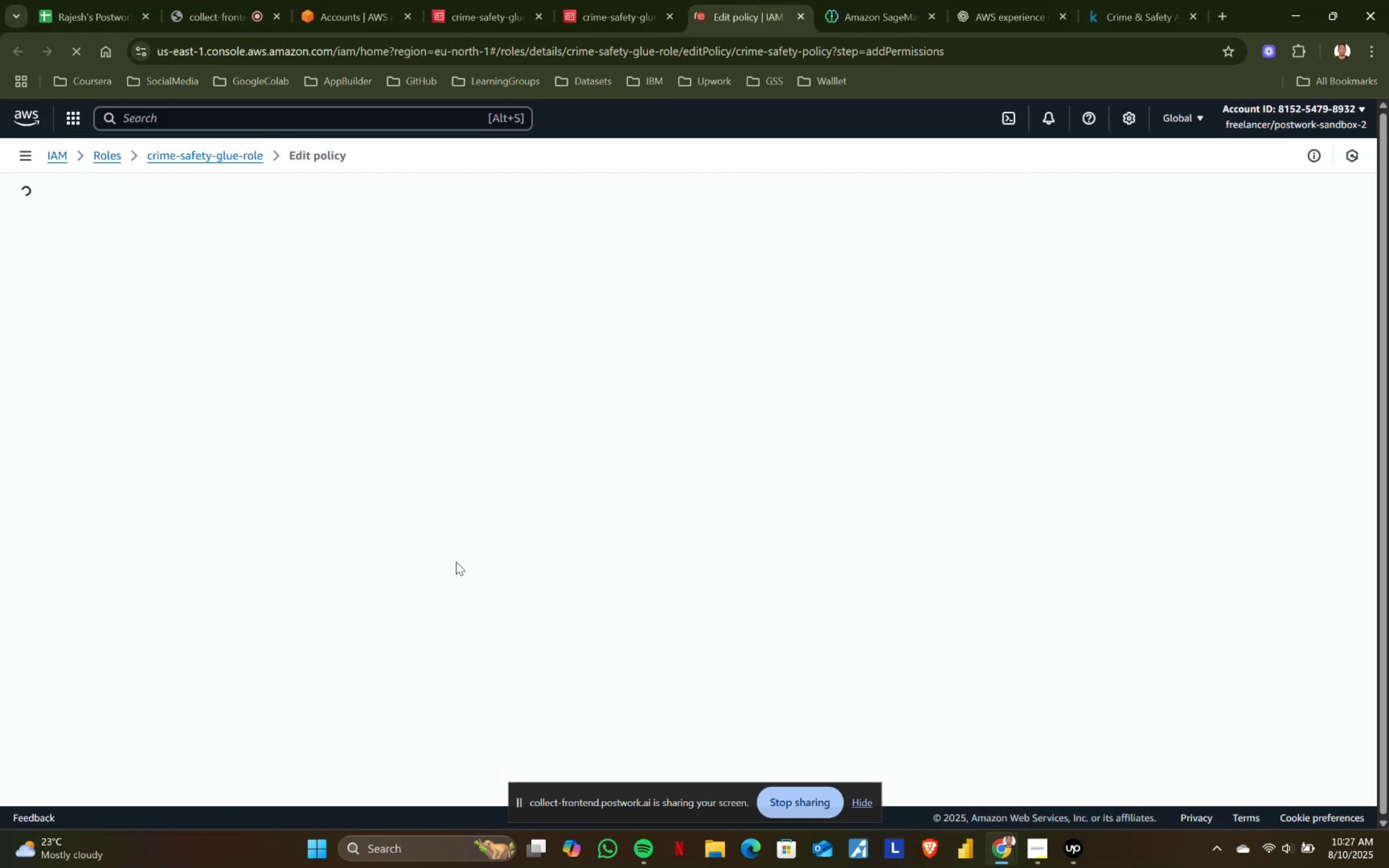 
left_click([460, 593])
 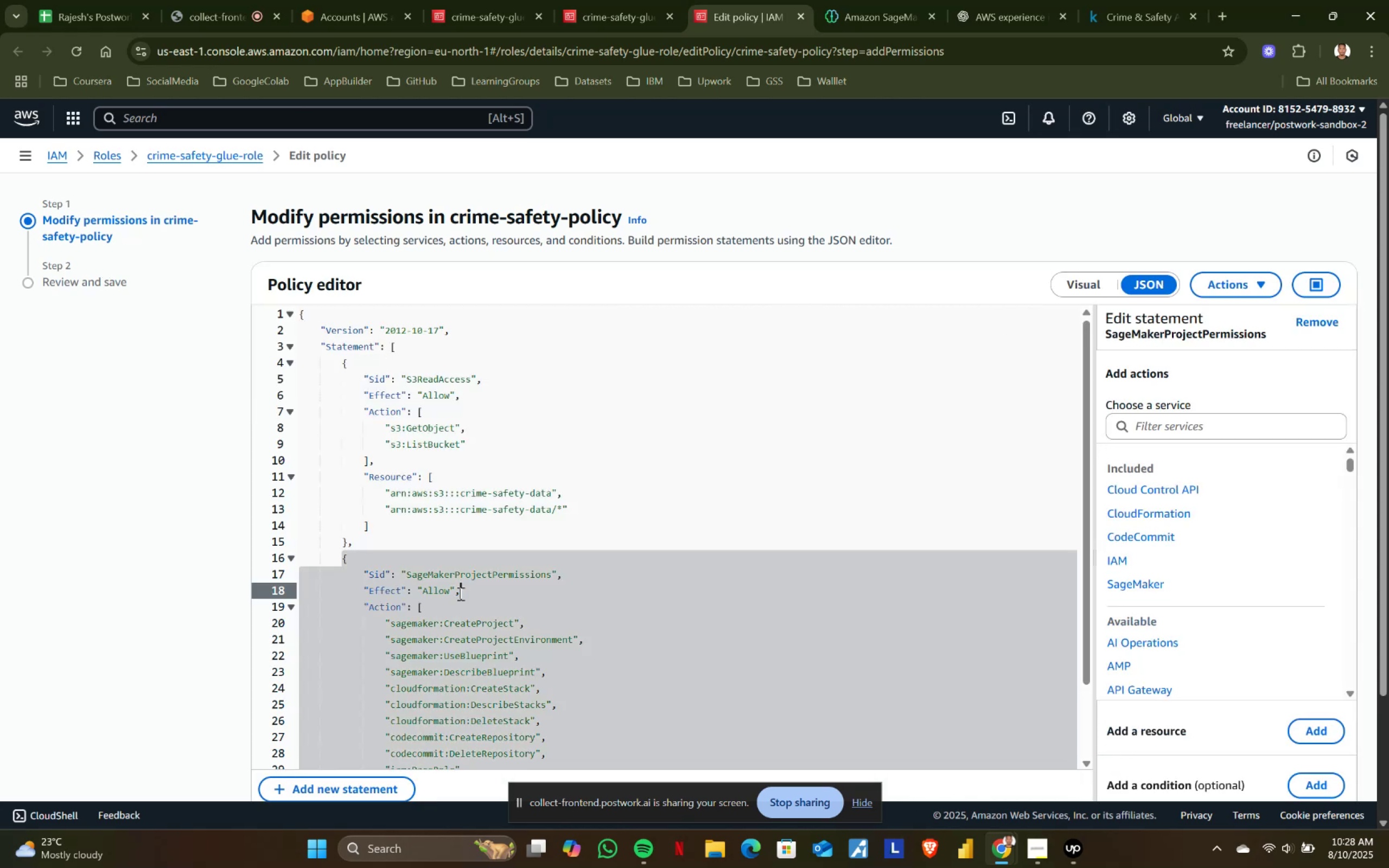 
key(Control+ControlLeft)
 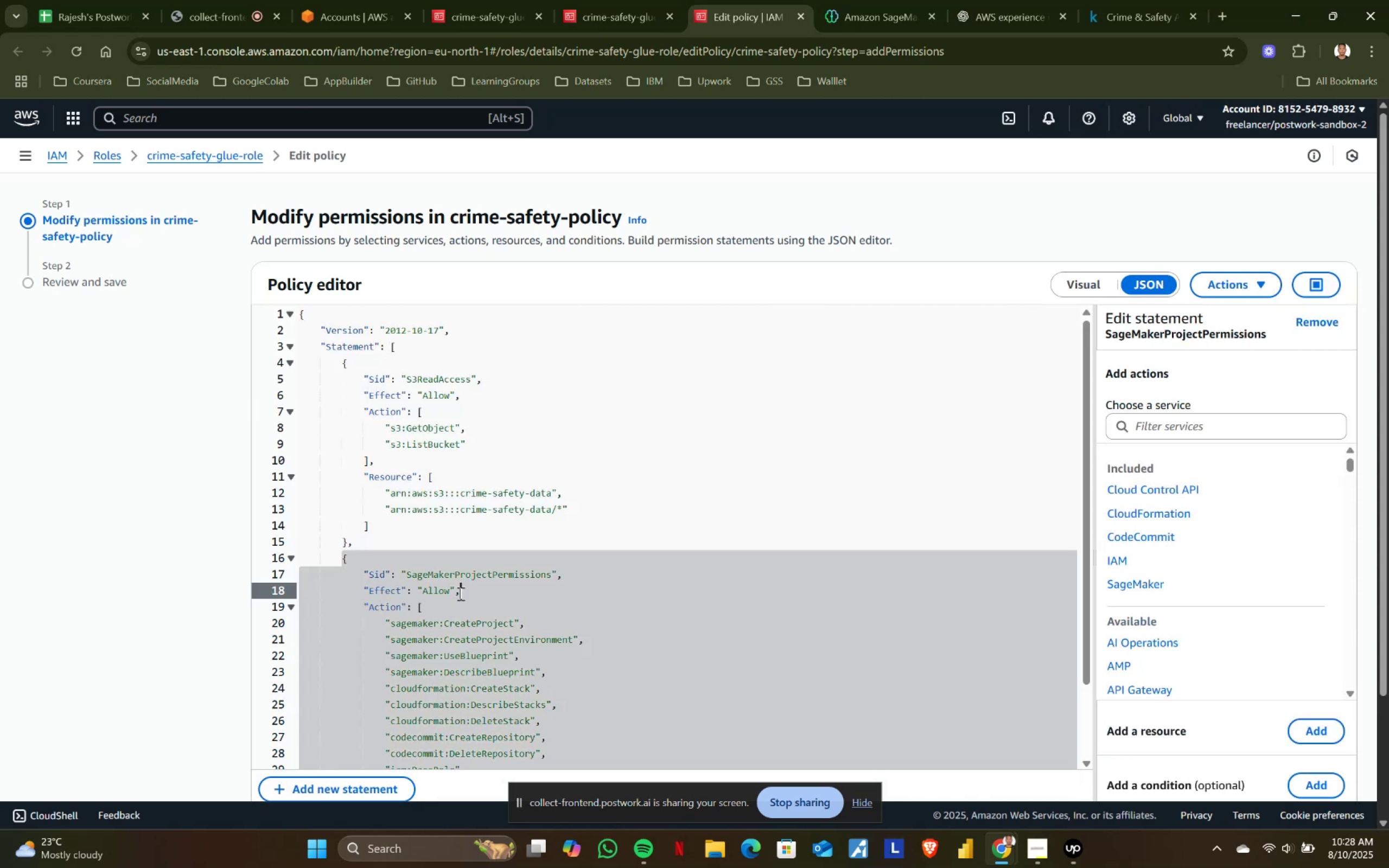 
key(Control+A)
 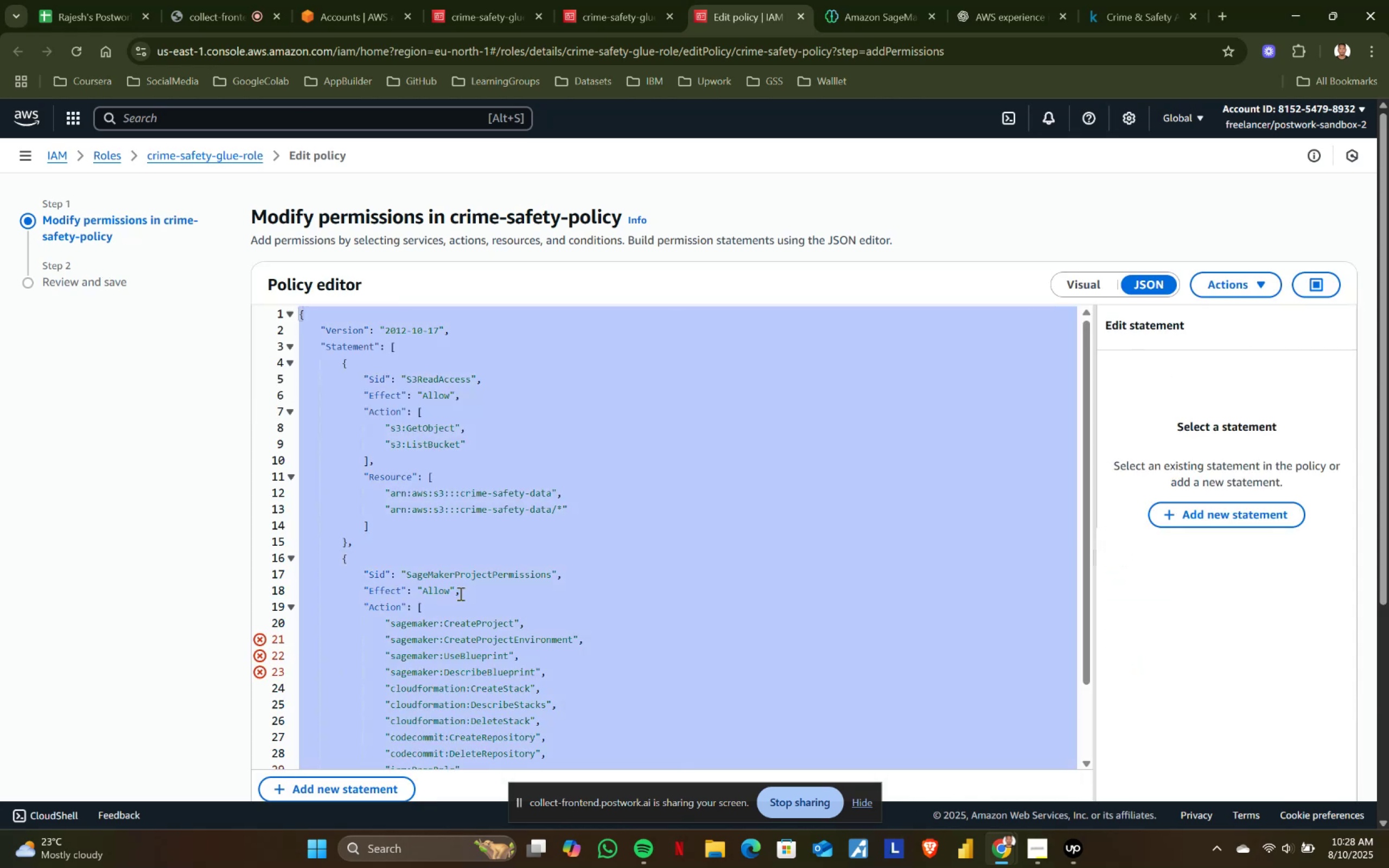 
key(Control+V)
 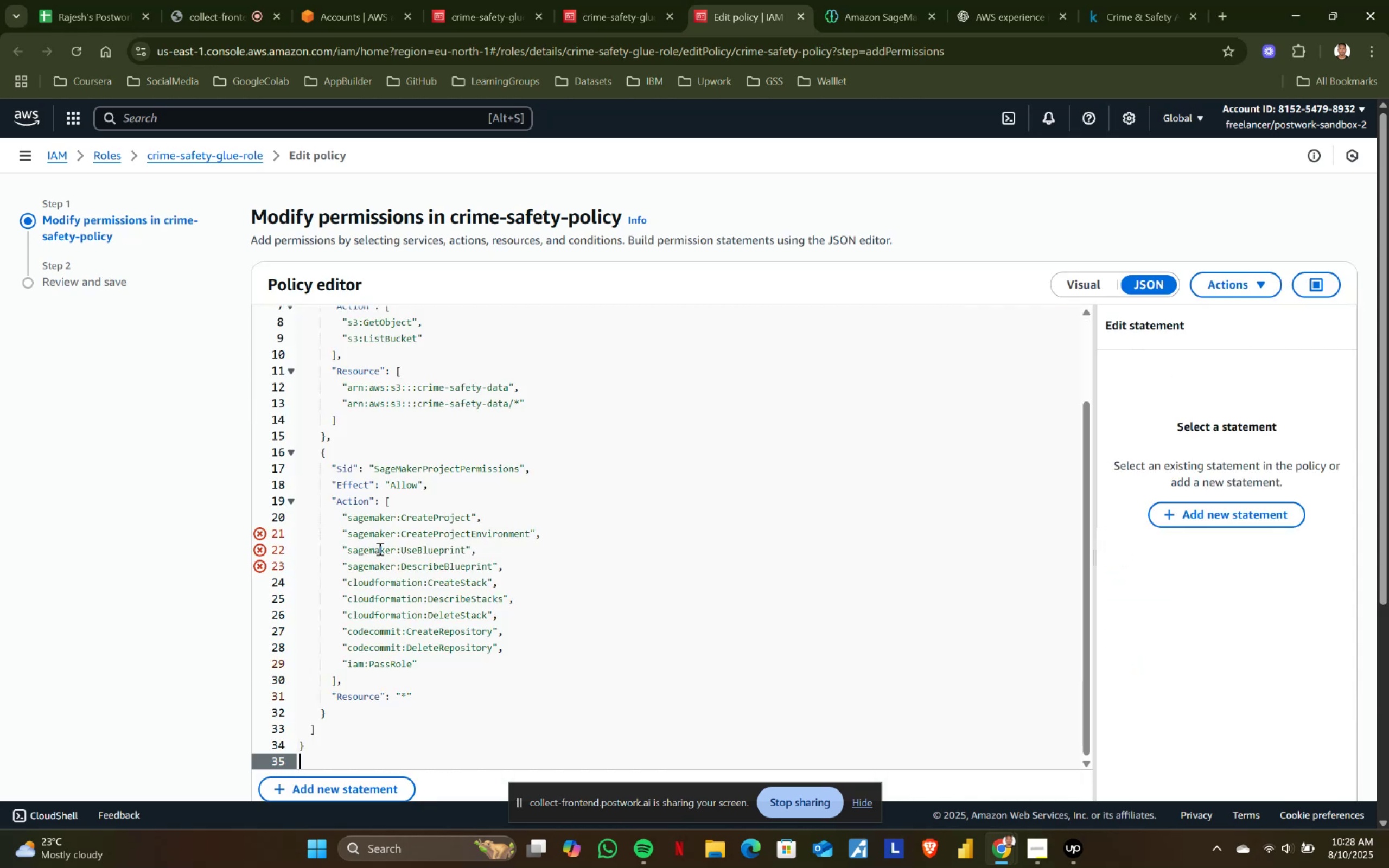 
left_click([538, 550])
 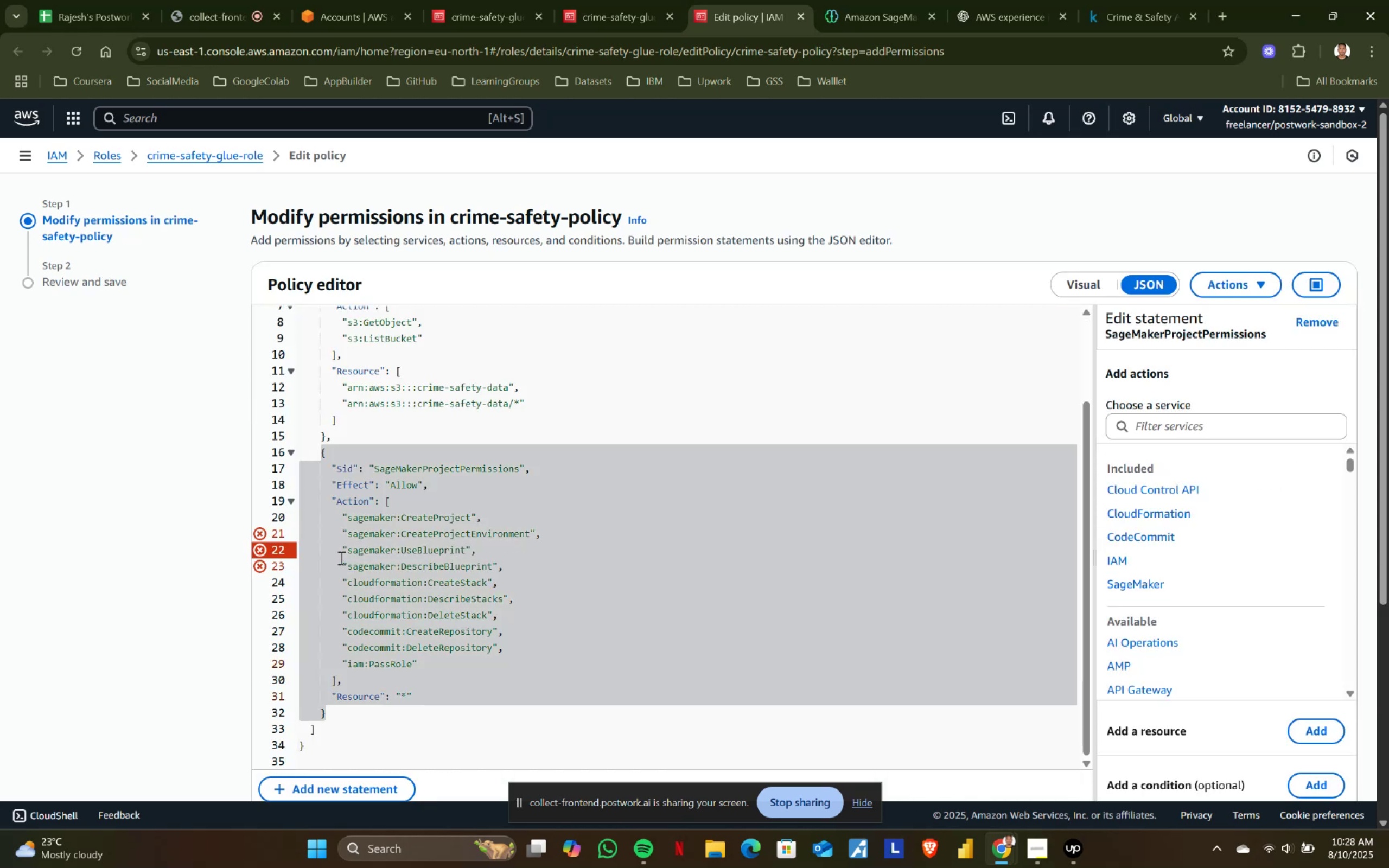 
left_click([342, 548])
 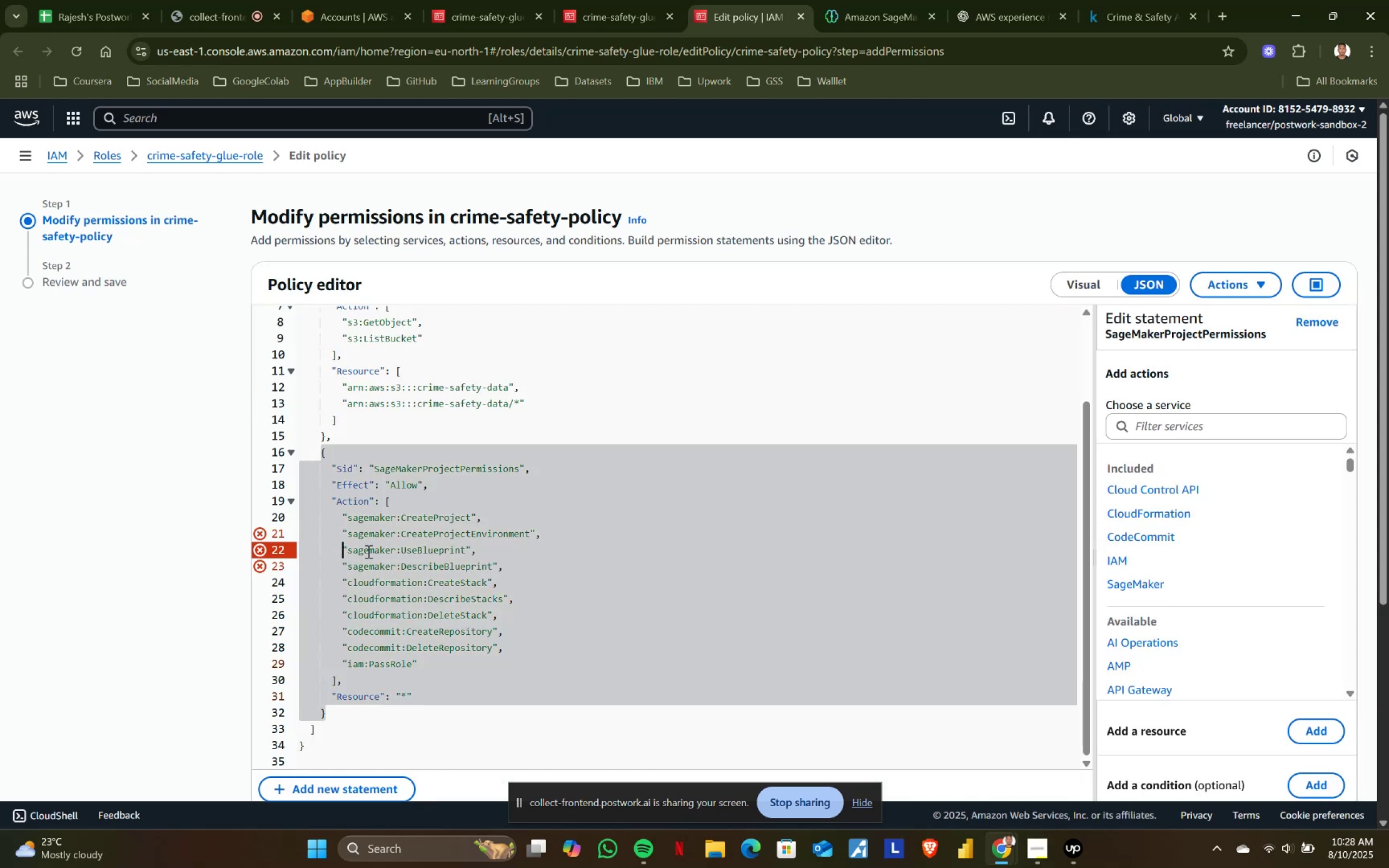 
scroll: coordinate [441, 554], scroll_direction: up, amount: 2.0
 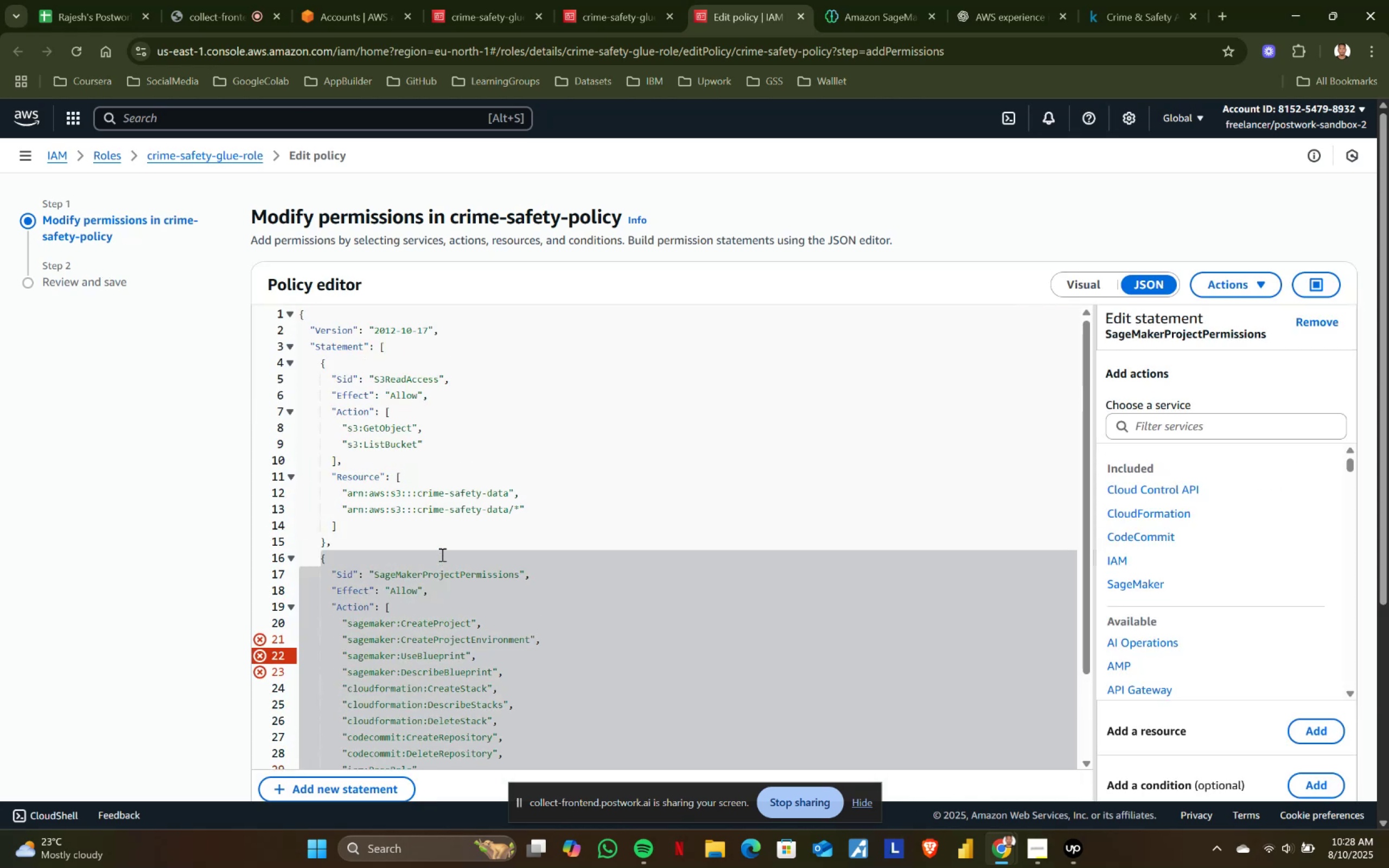 
scroll: coordinate [422, 607], scroll_direction: down, amount: 3.0
 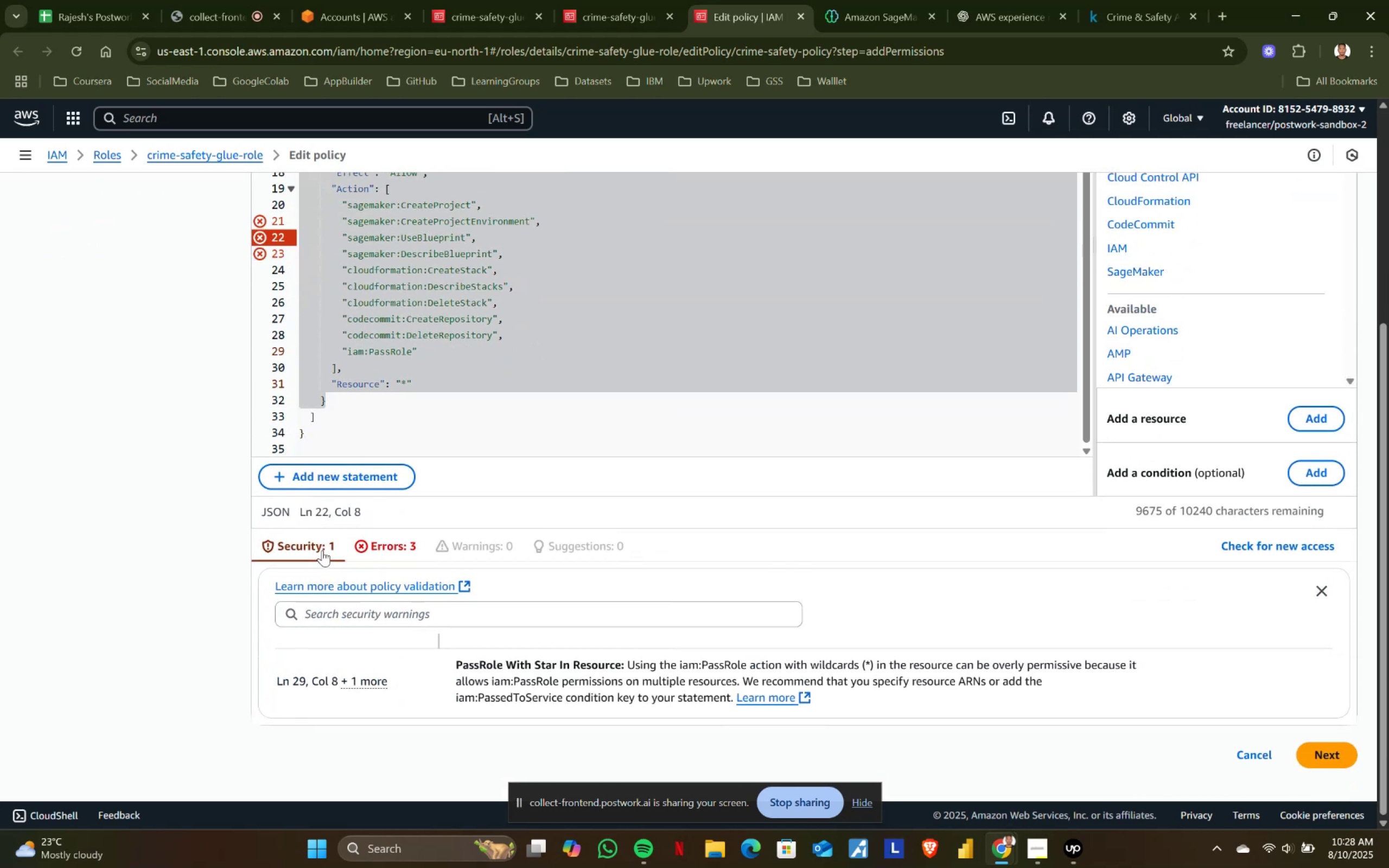 
double_click([381, 548])
 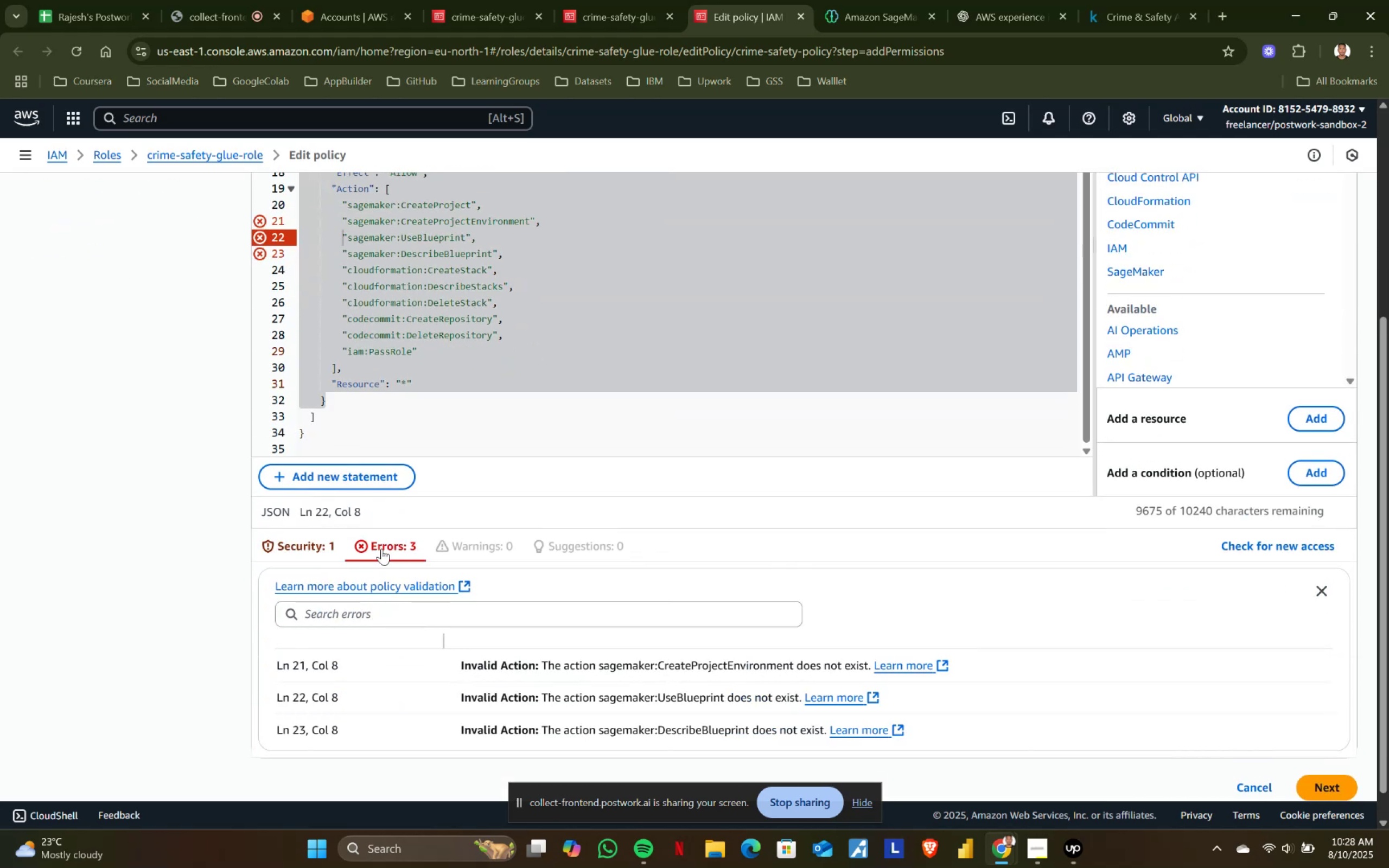 
scroll: coordinate [466, 608], scroll_direction: down, amount: 1.0
 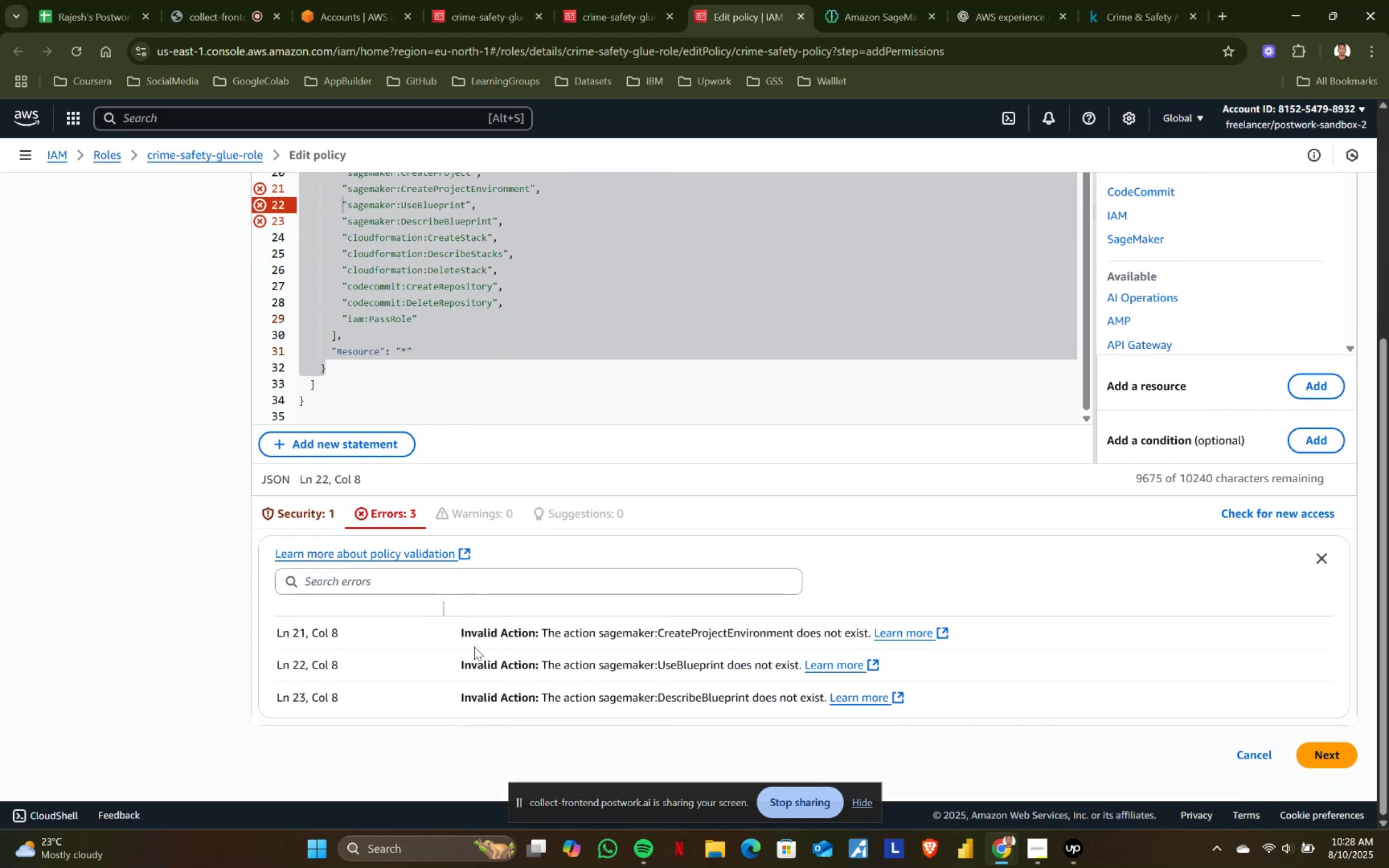 
left_click_drag(start_coordinate=[451, 627], to_coordinate=[1012, 709])
 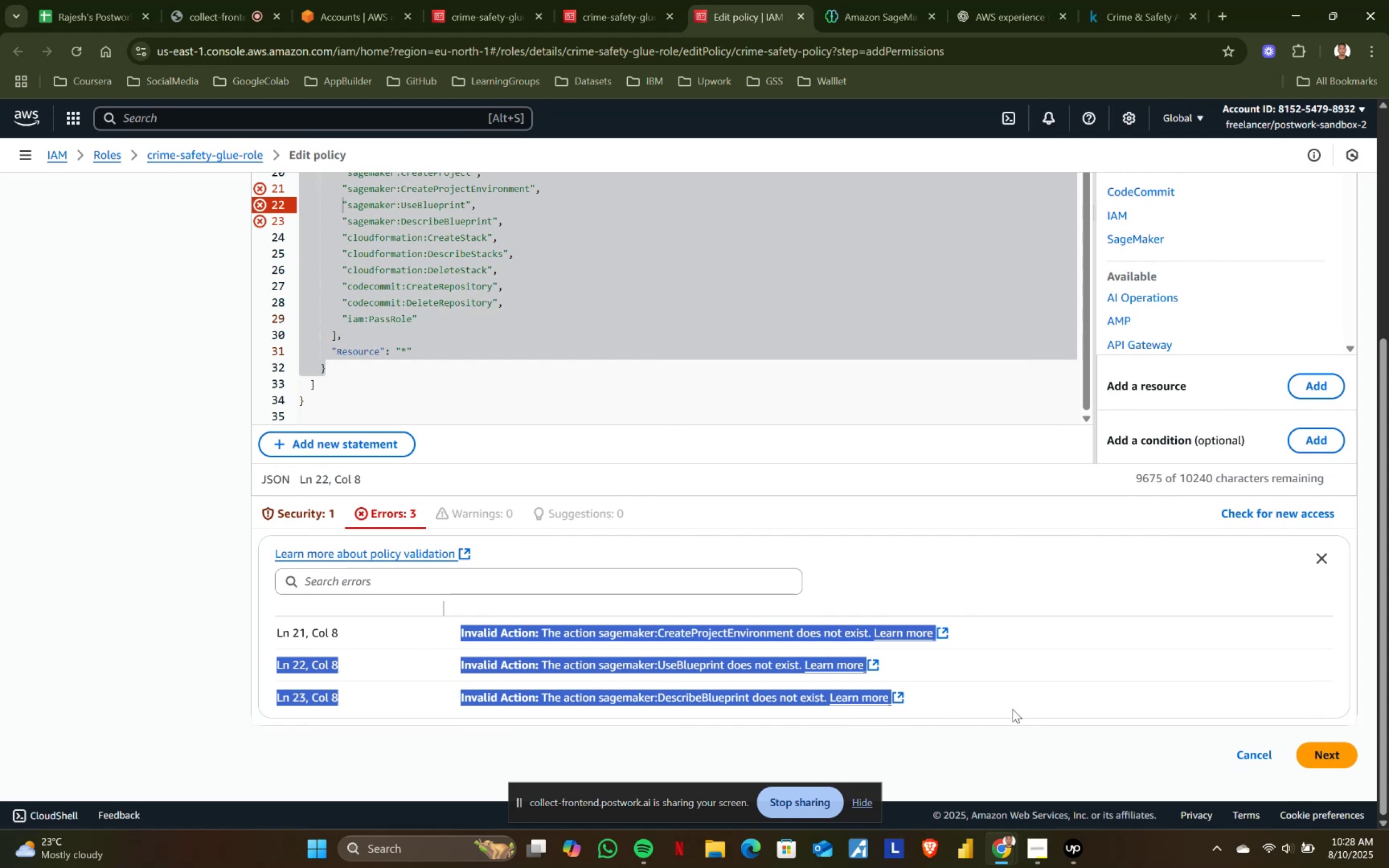 
key(Control+ControlLeft)
 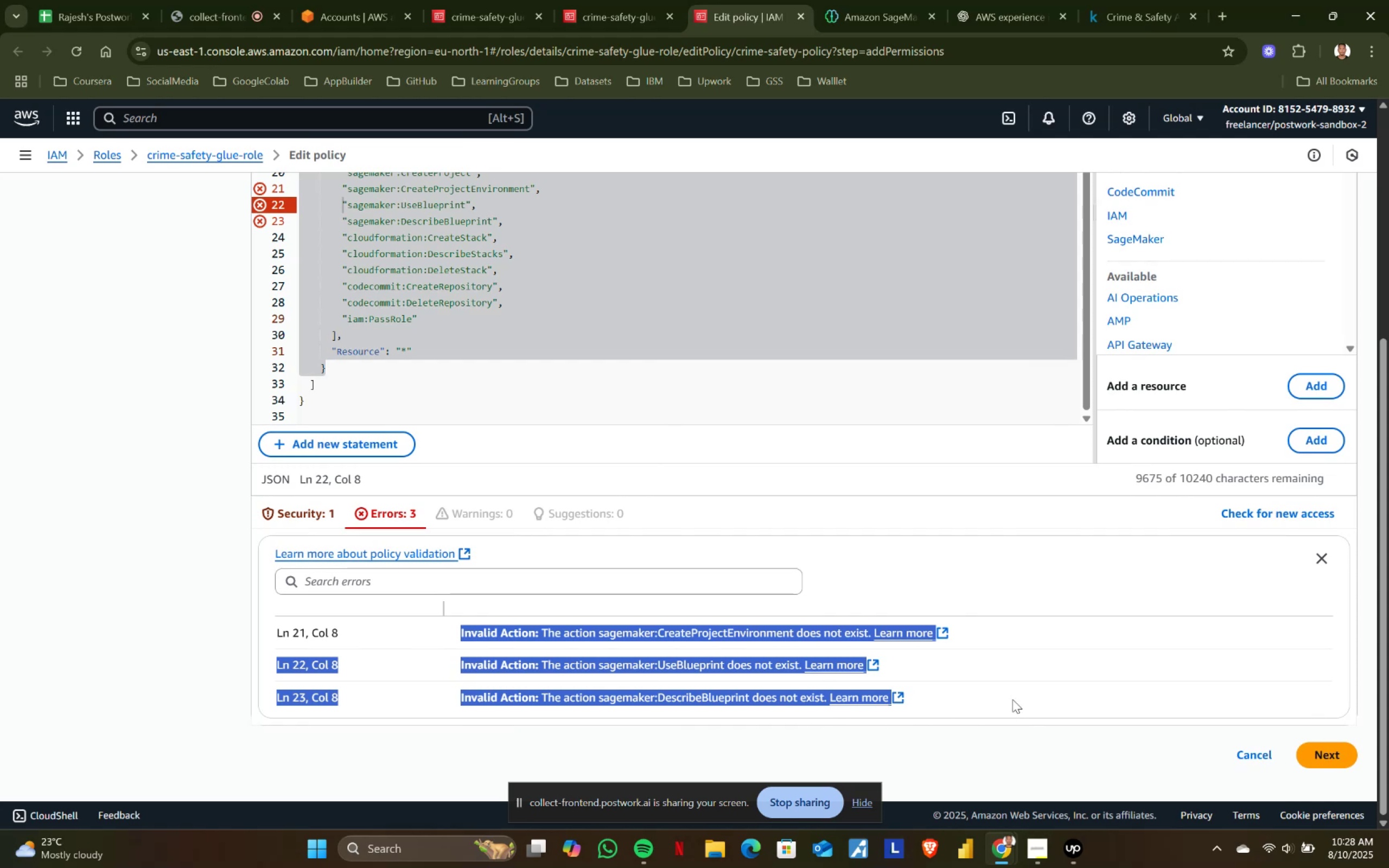 
key(Control+C)
 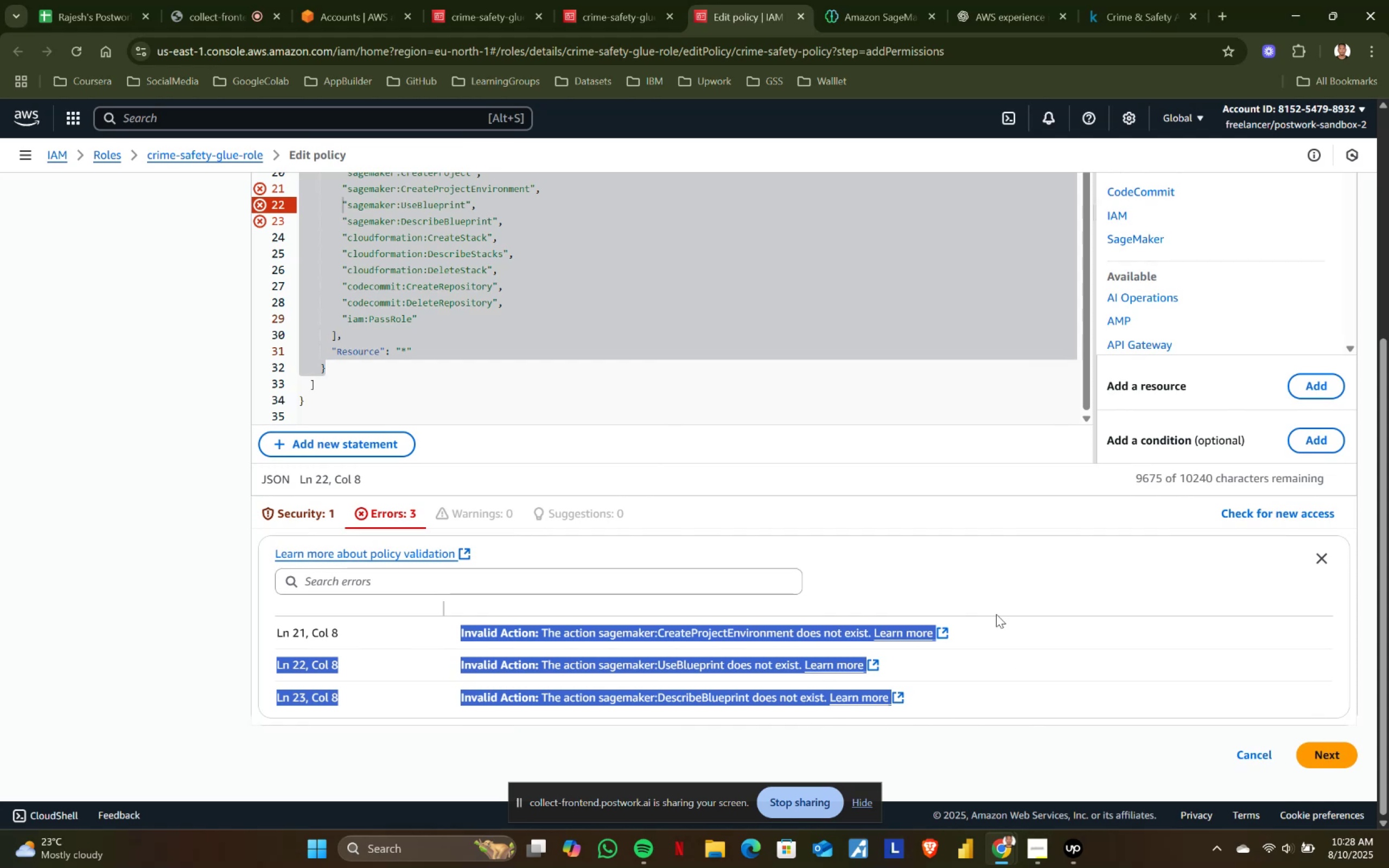 
key(Control+ControlLeft)
 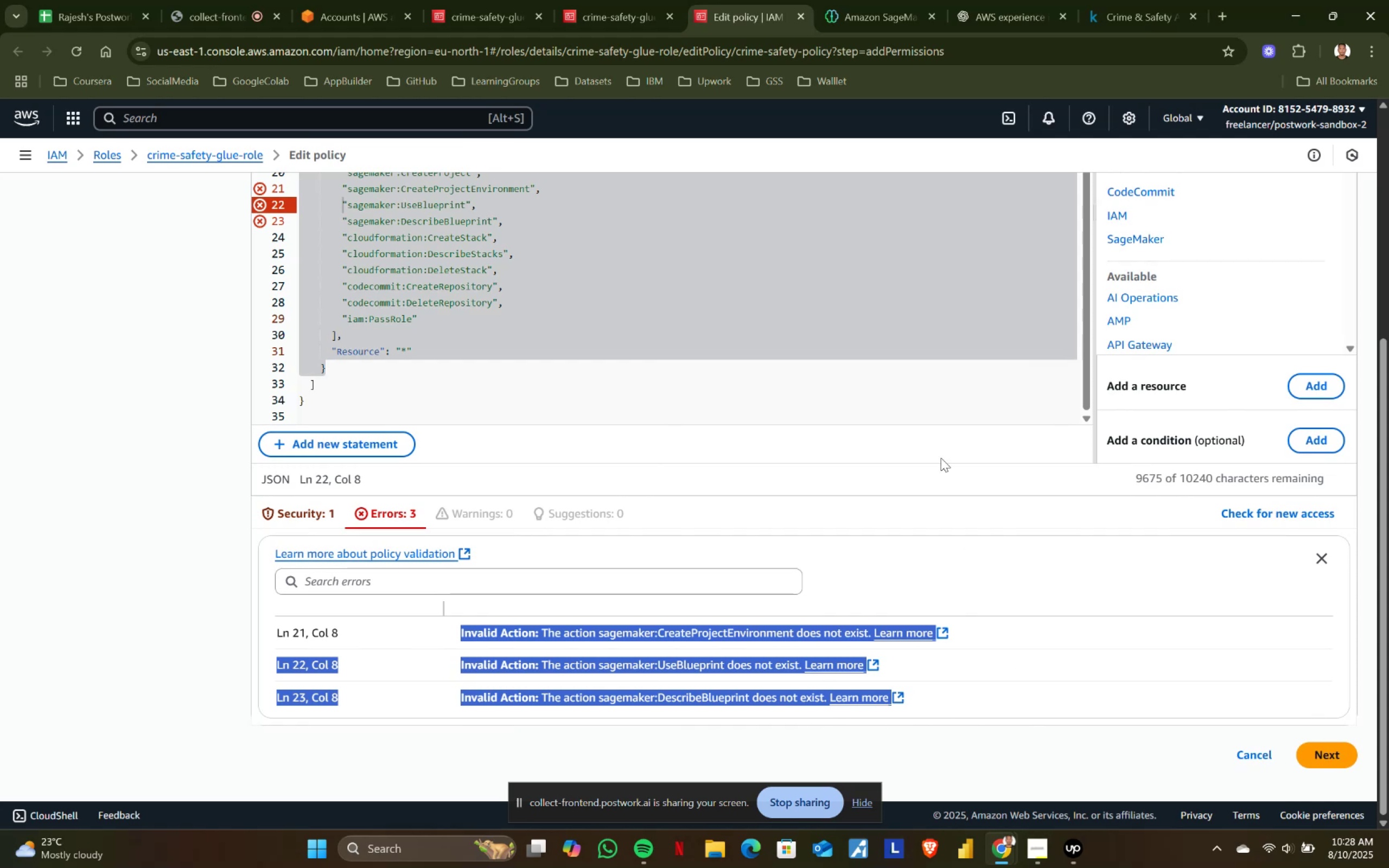 
key(Control+C)
 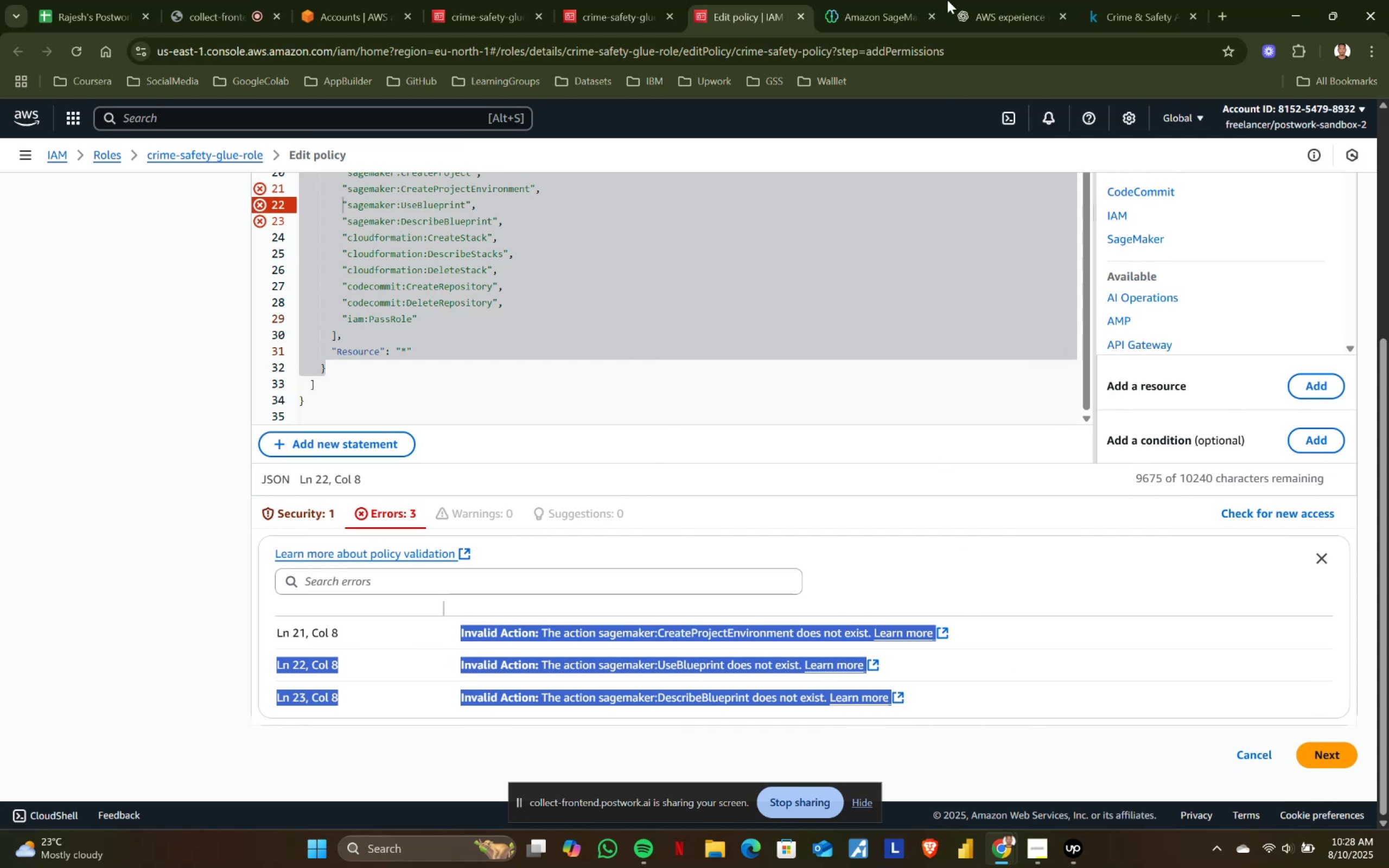 
key(Control+ControlLeft)
 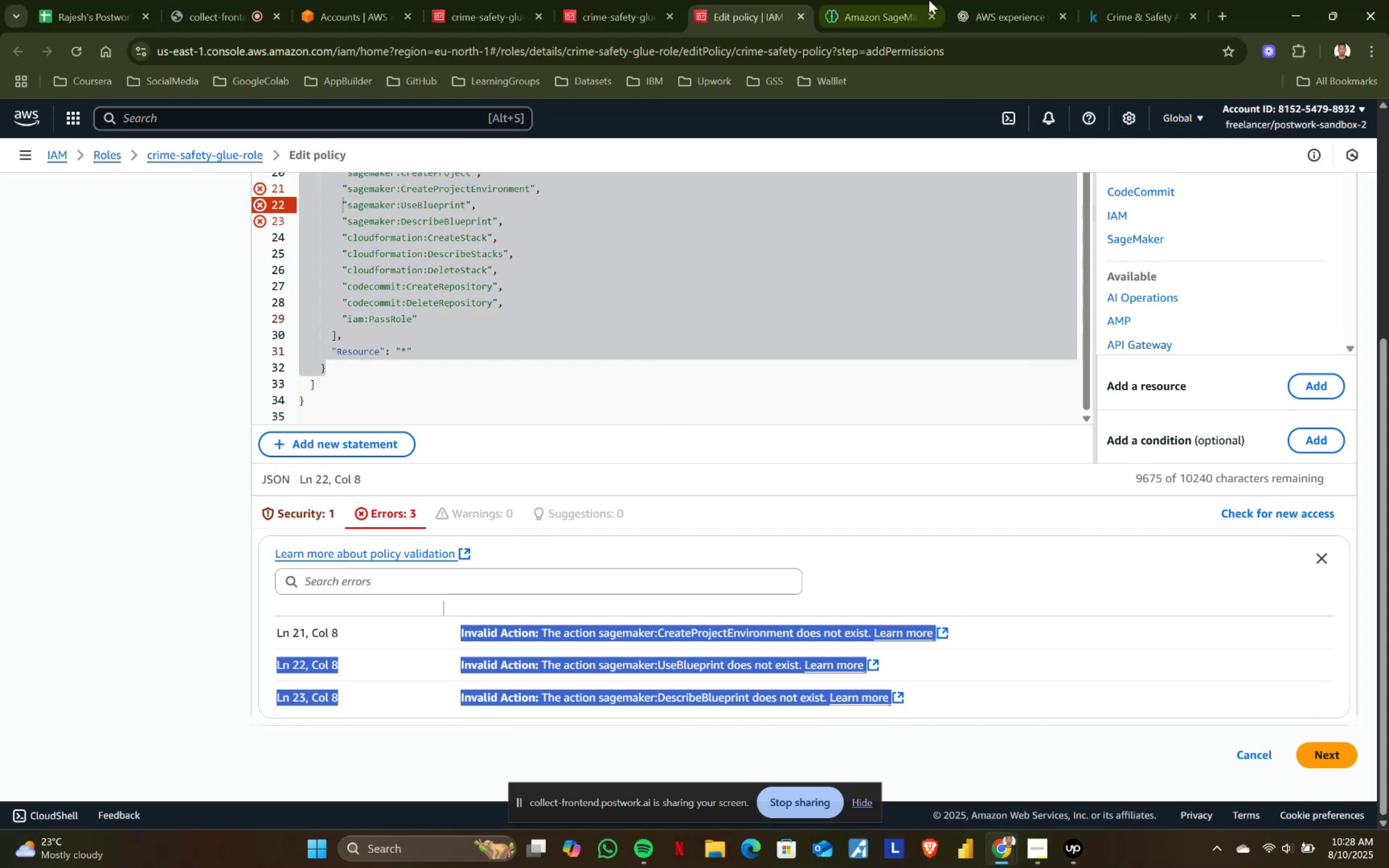 
key(Control+C)
 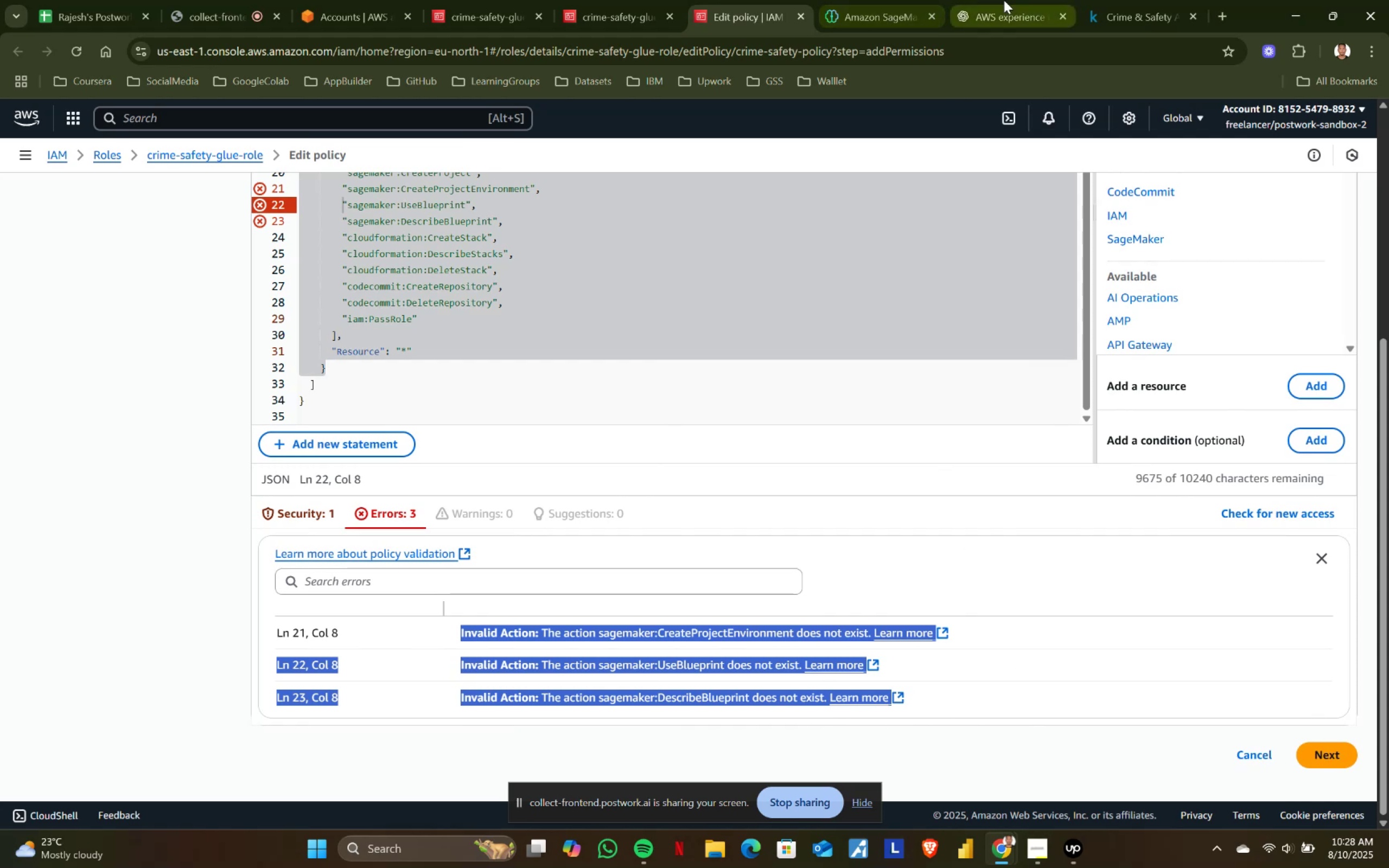 
left_click([1004, 0])
 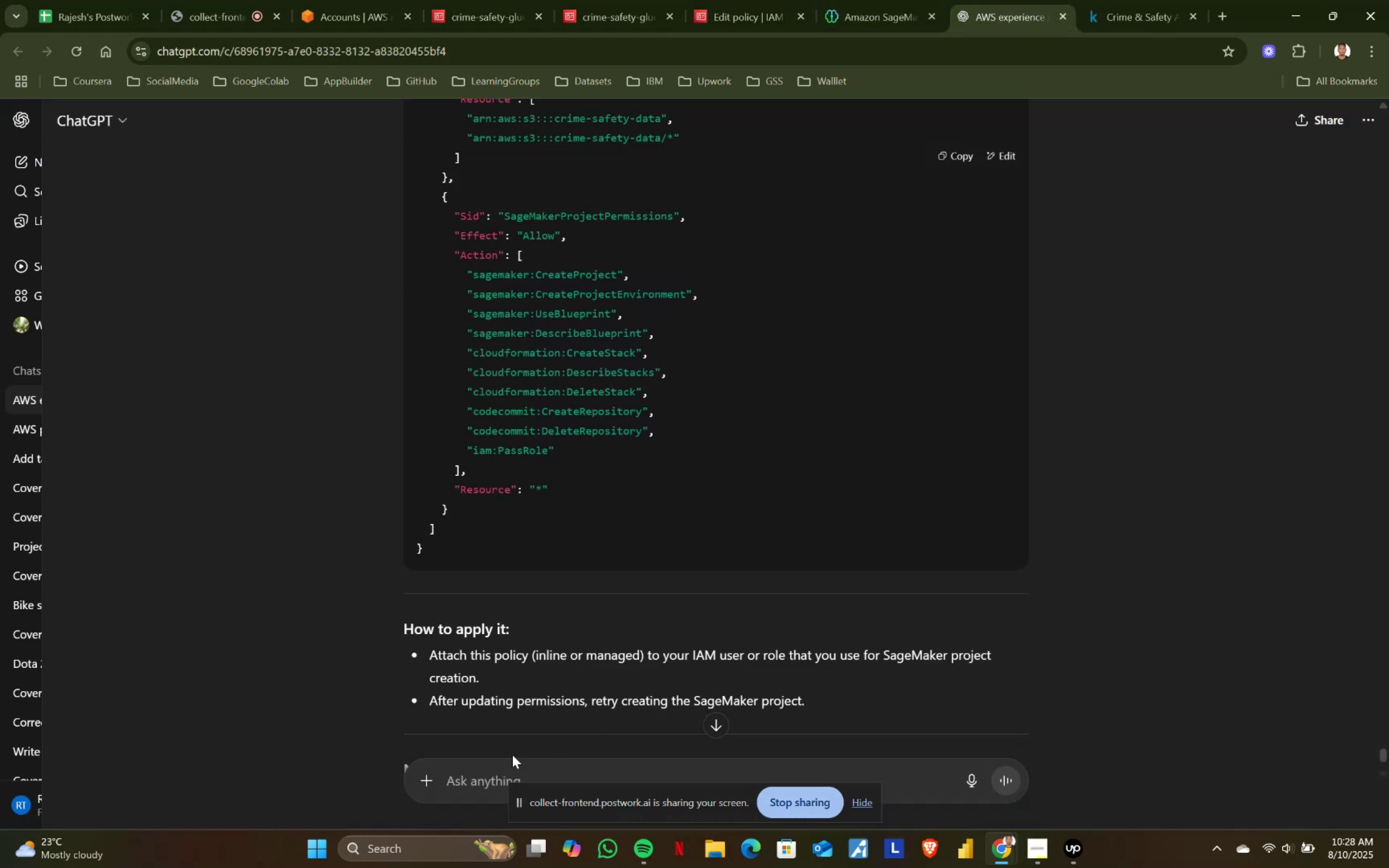 
left_click([477, 765])
 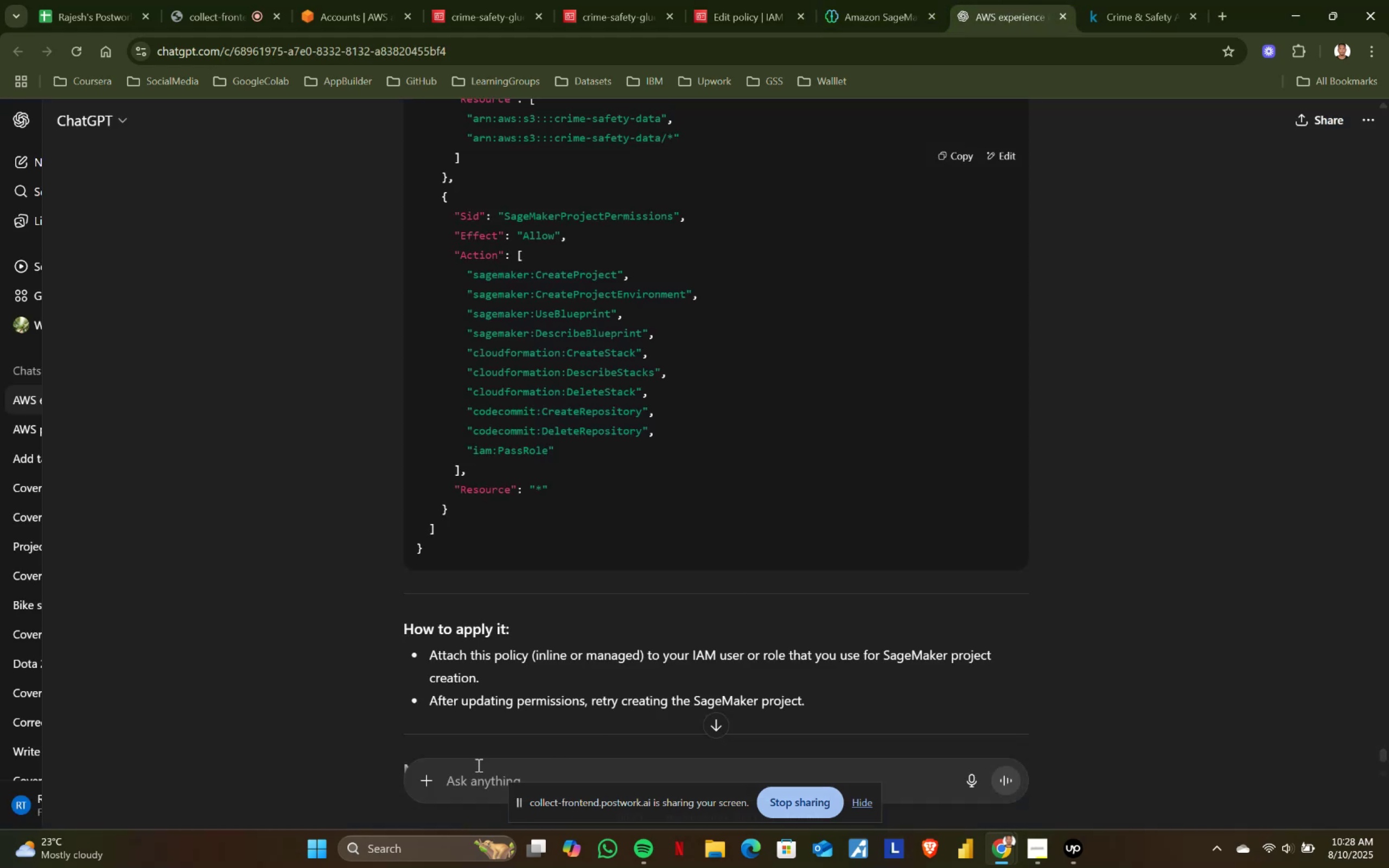 
key(Control+ControlLeft)
 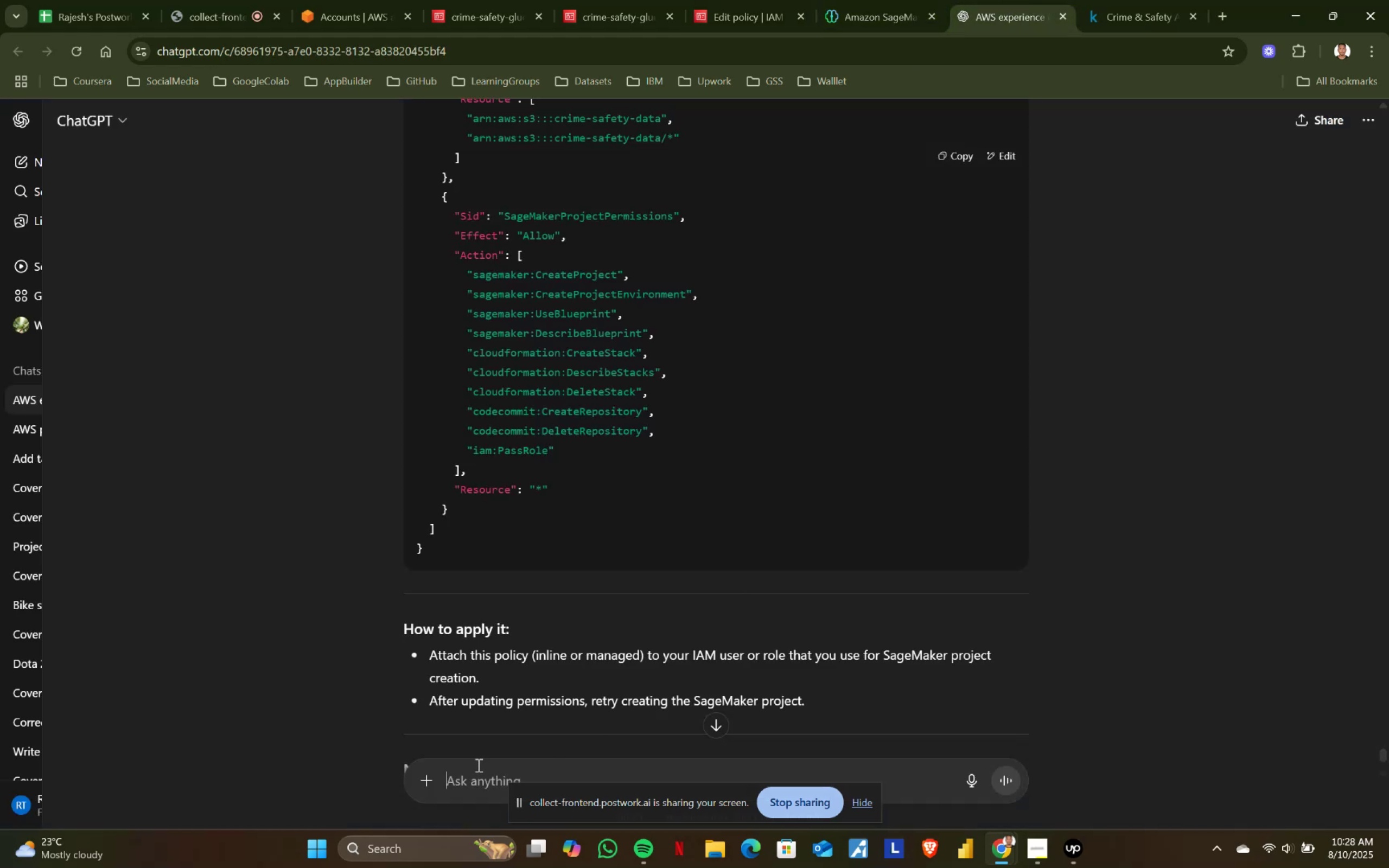 
key(Control+V)
 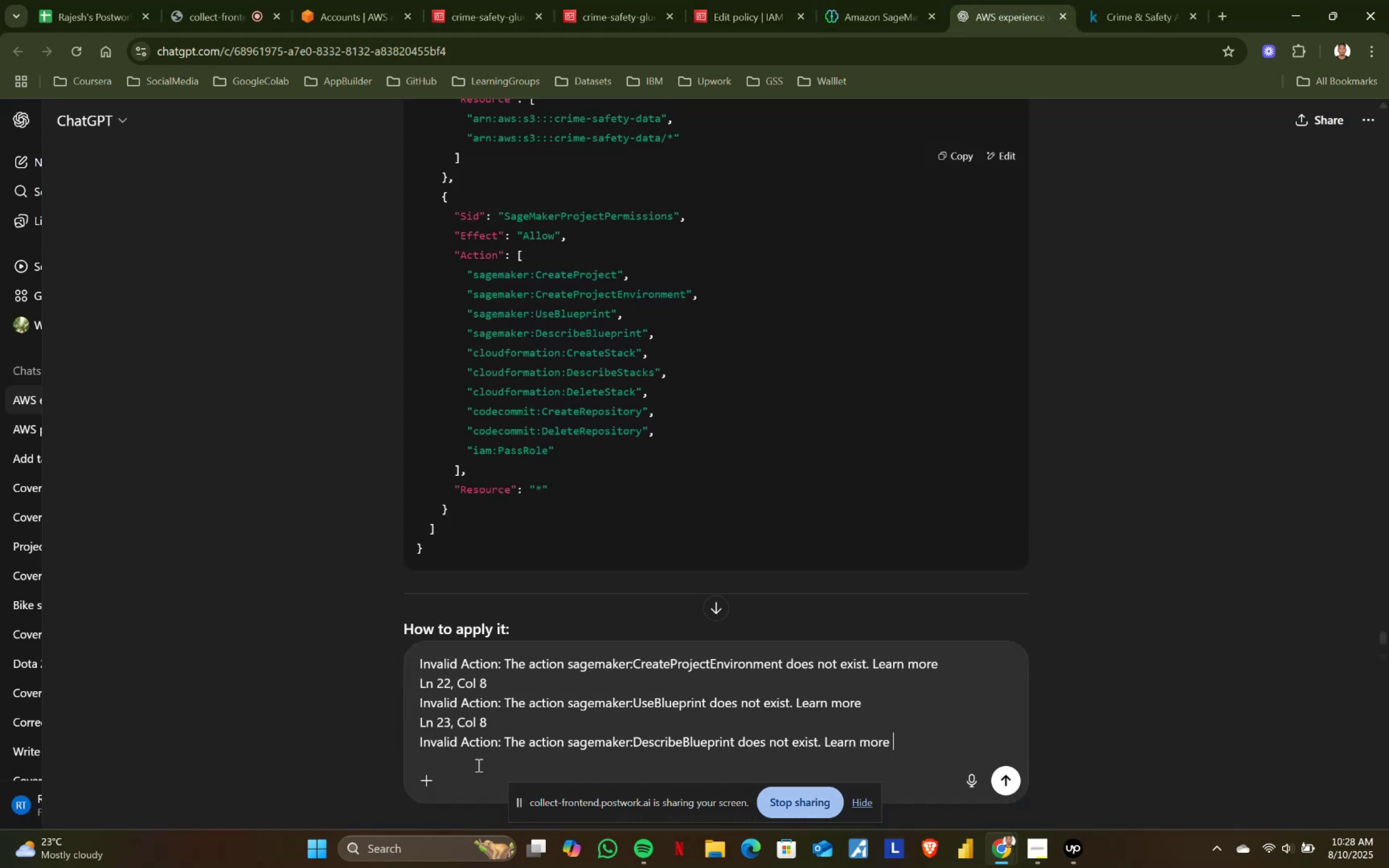 
key(Enter)
 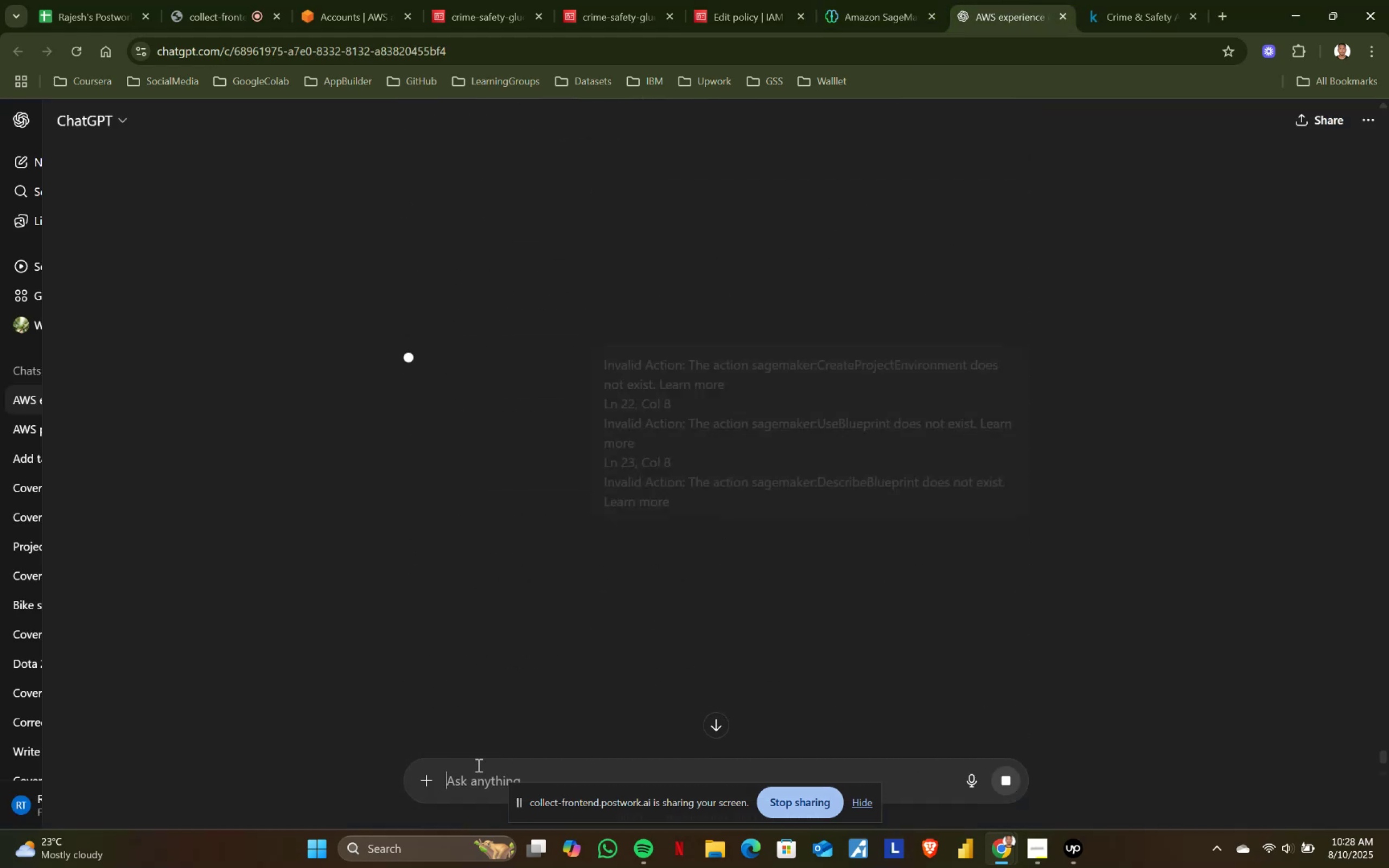 
scroll: coordinate [764, 513], scroll_direction: up, amount: 2.0
 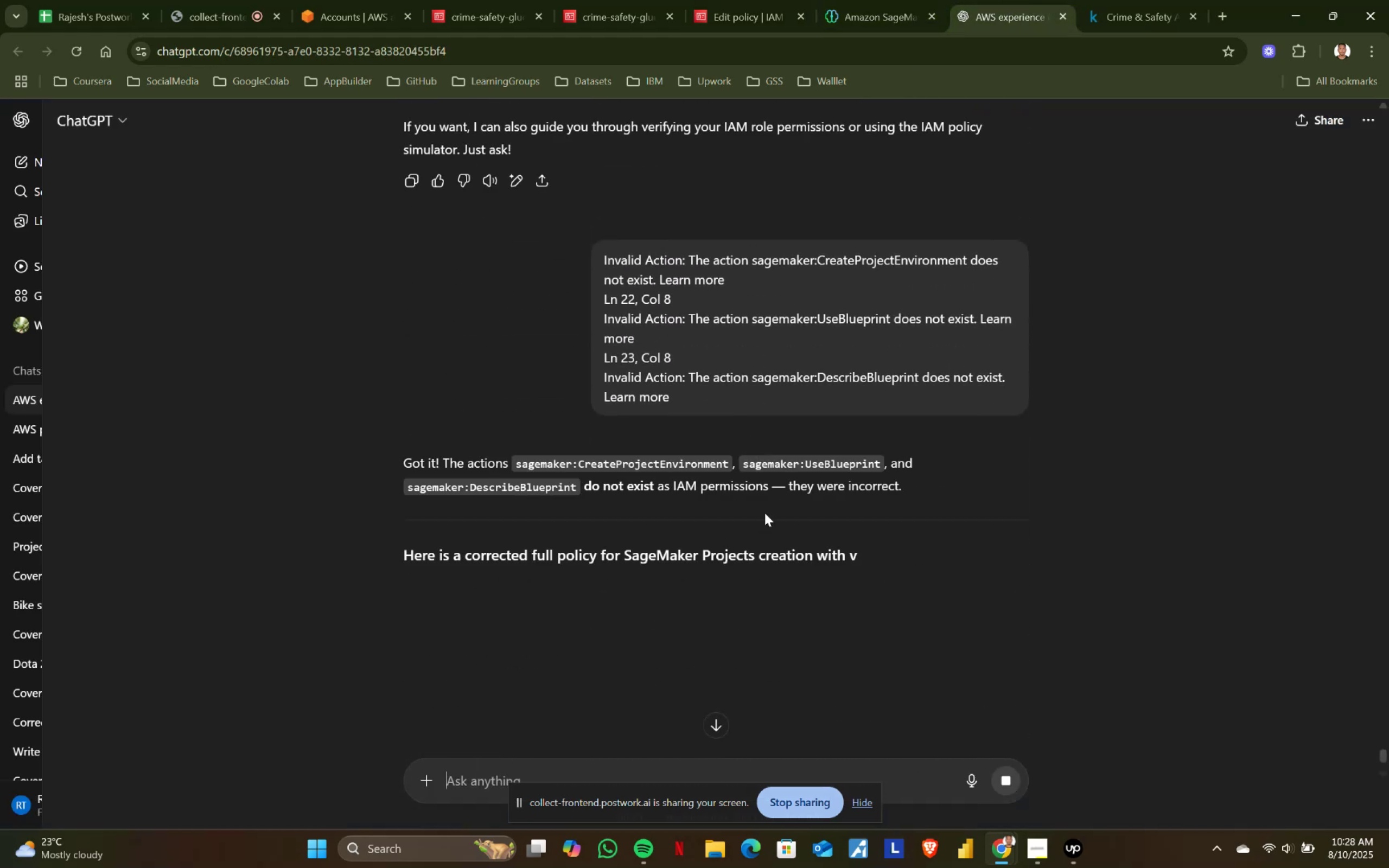 
scroll: coordinate [764, 513], scroll_direction: down, amount: 2.0
 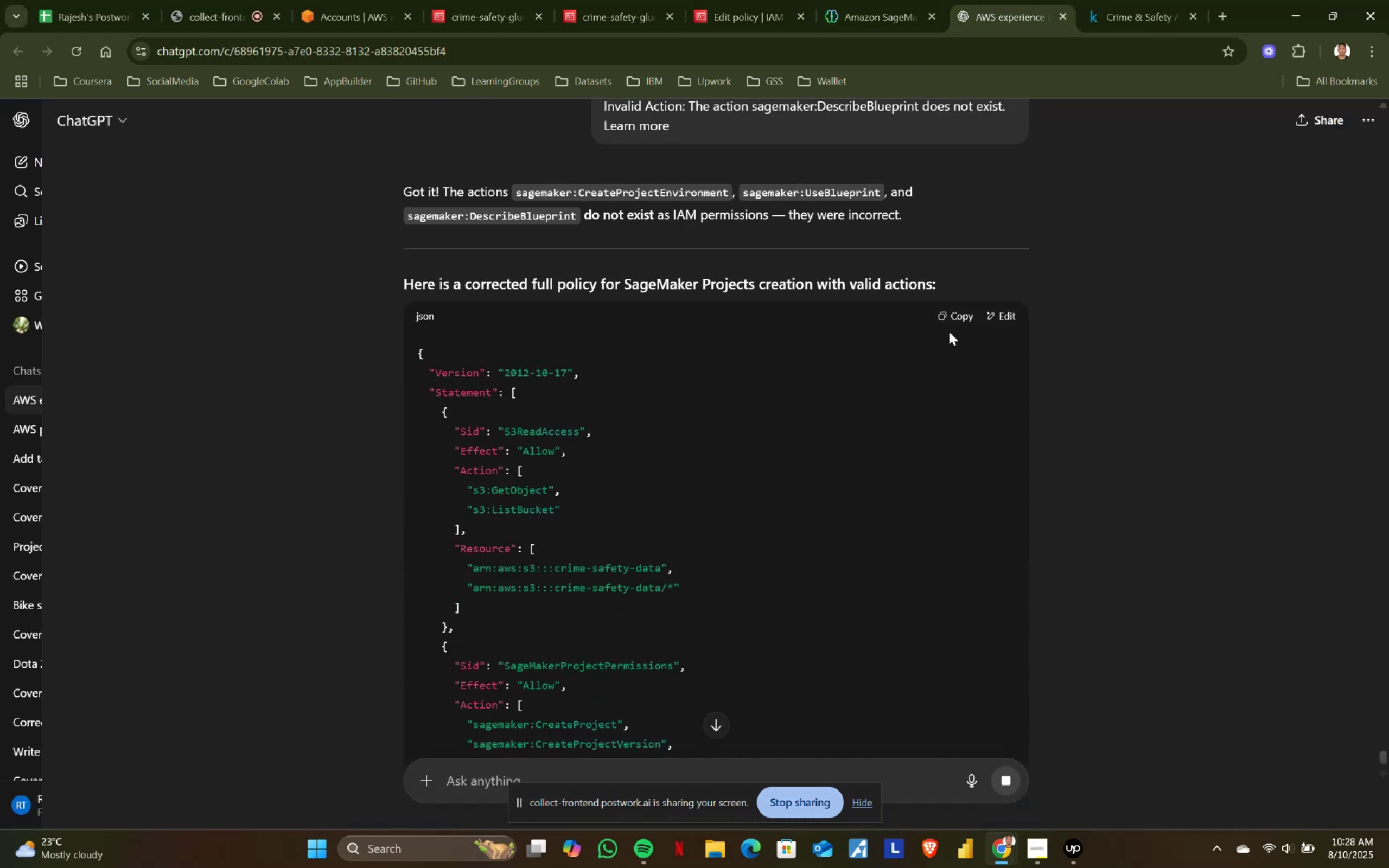 
left_click([955, 321])
 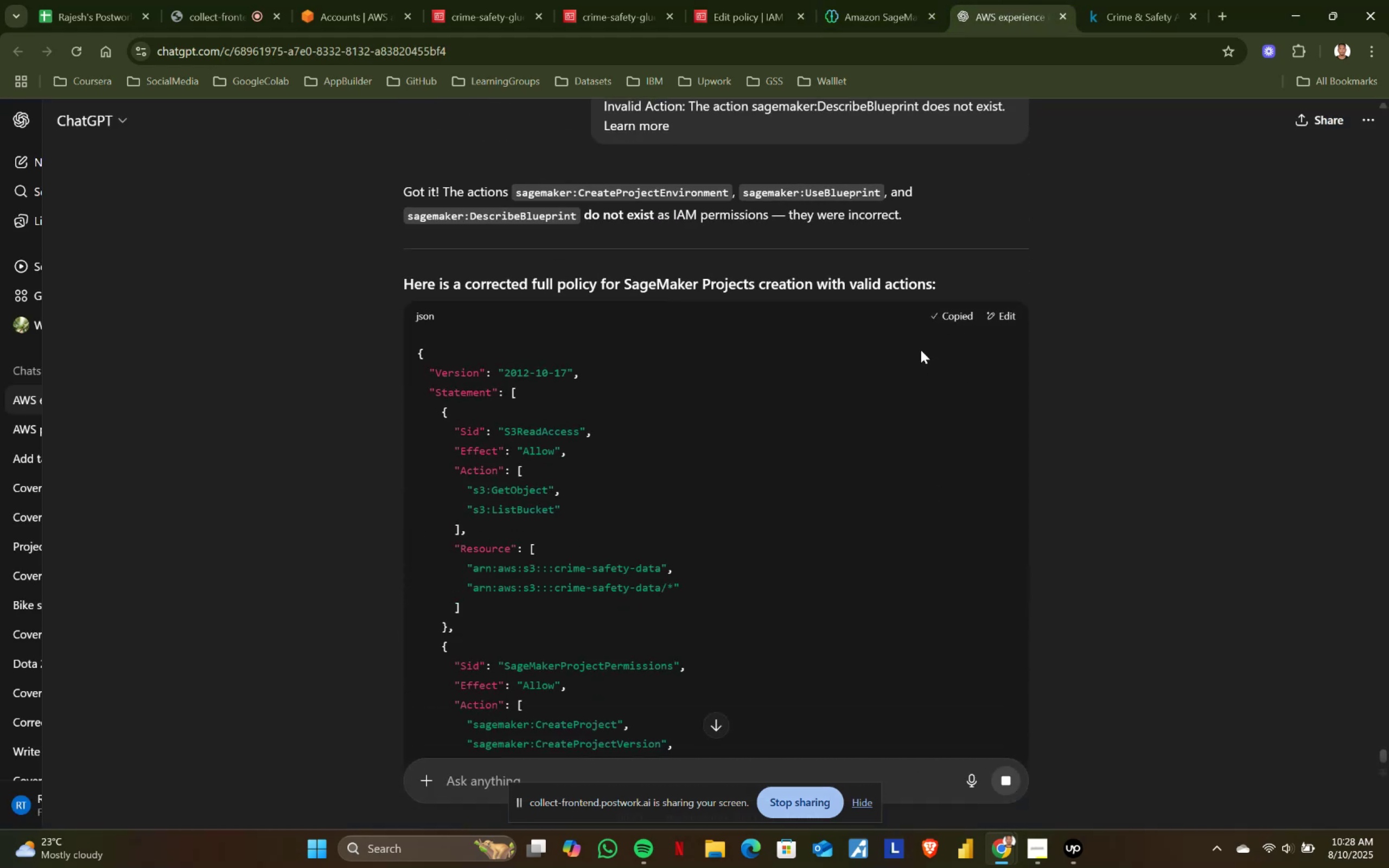 
scroll: coordinate [819, 480], scroll_direction: down, amount: 3.0
 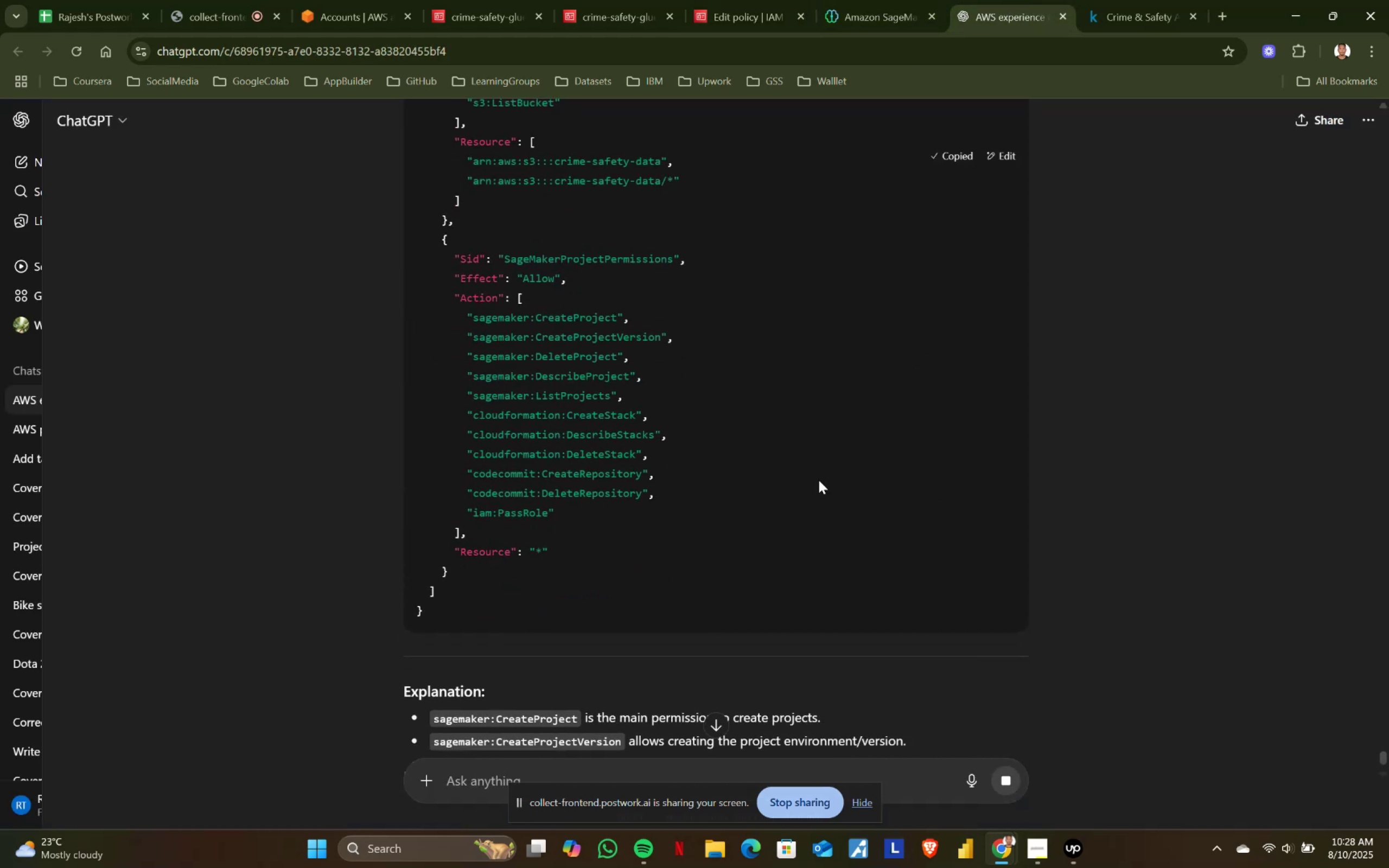 
scroll: coordinate [819, 480], scroll_direction: up, amount: 3.0
 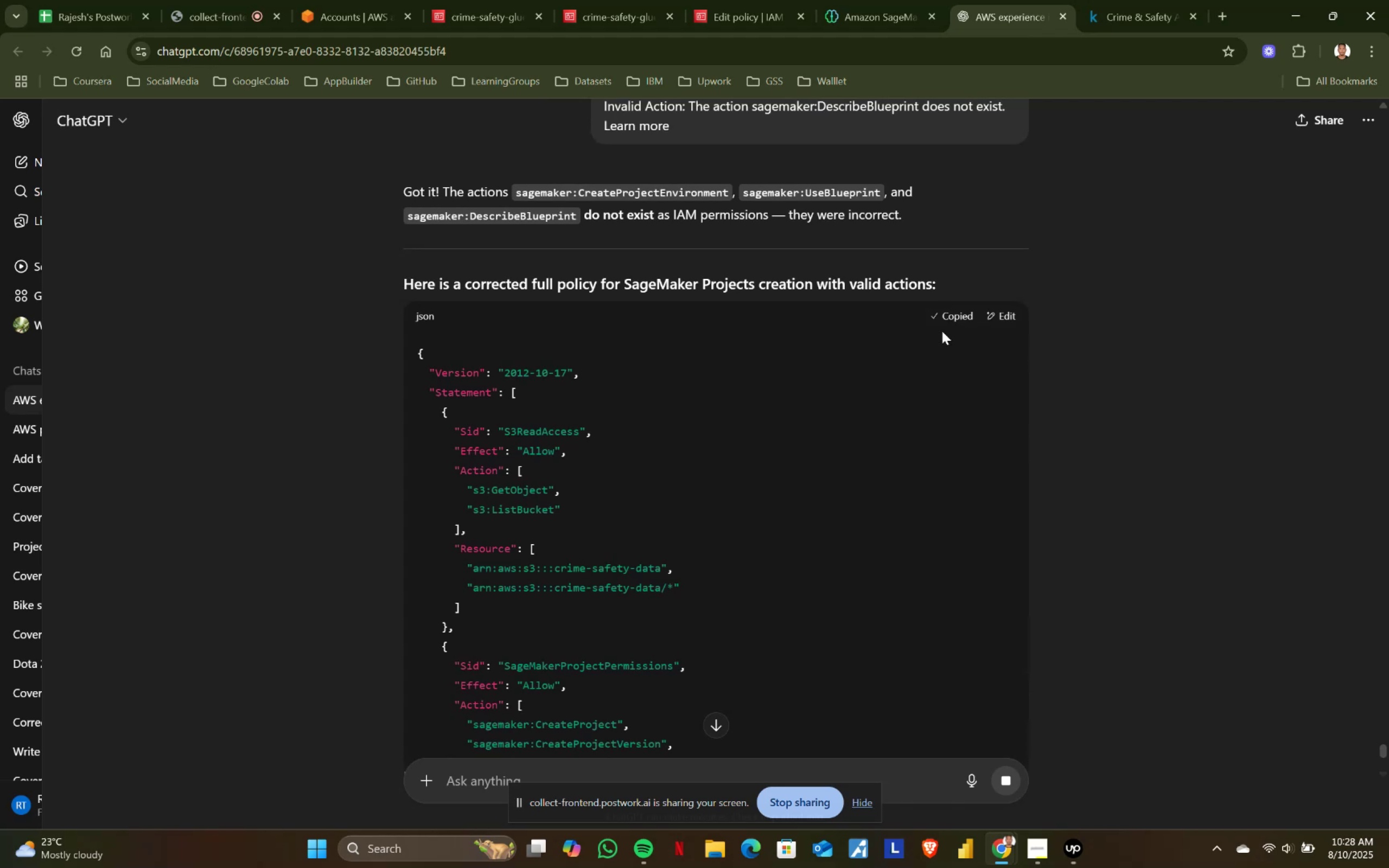 
left_click([955, 318])
 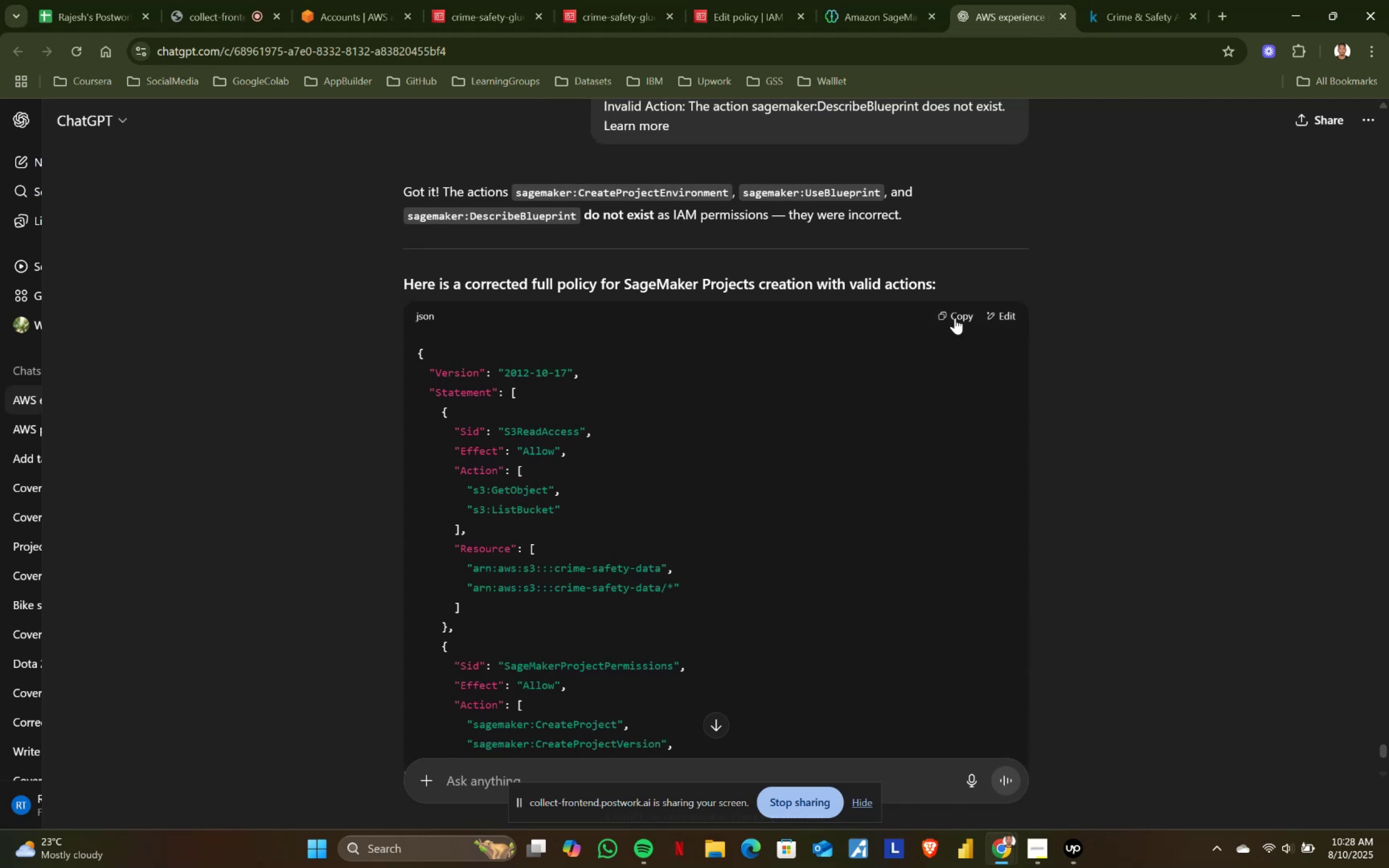 
left_click([955, 318])
 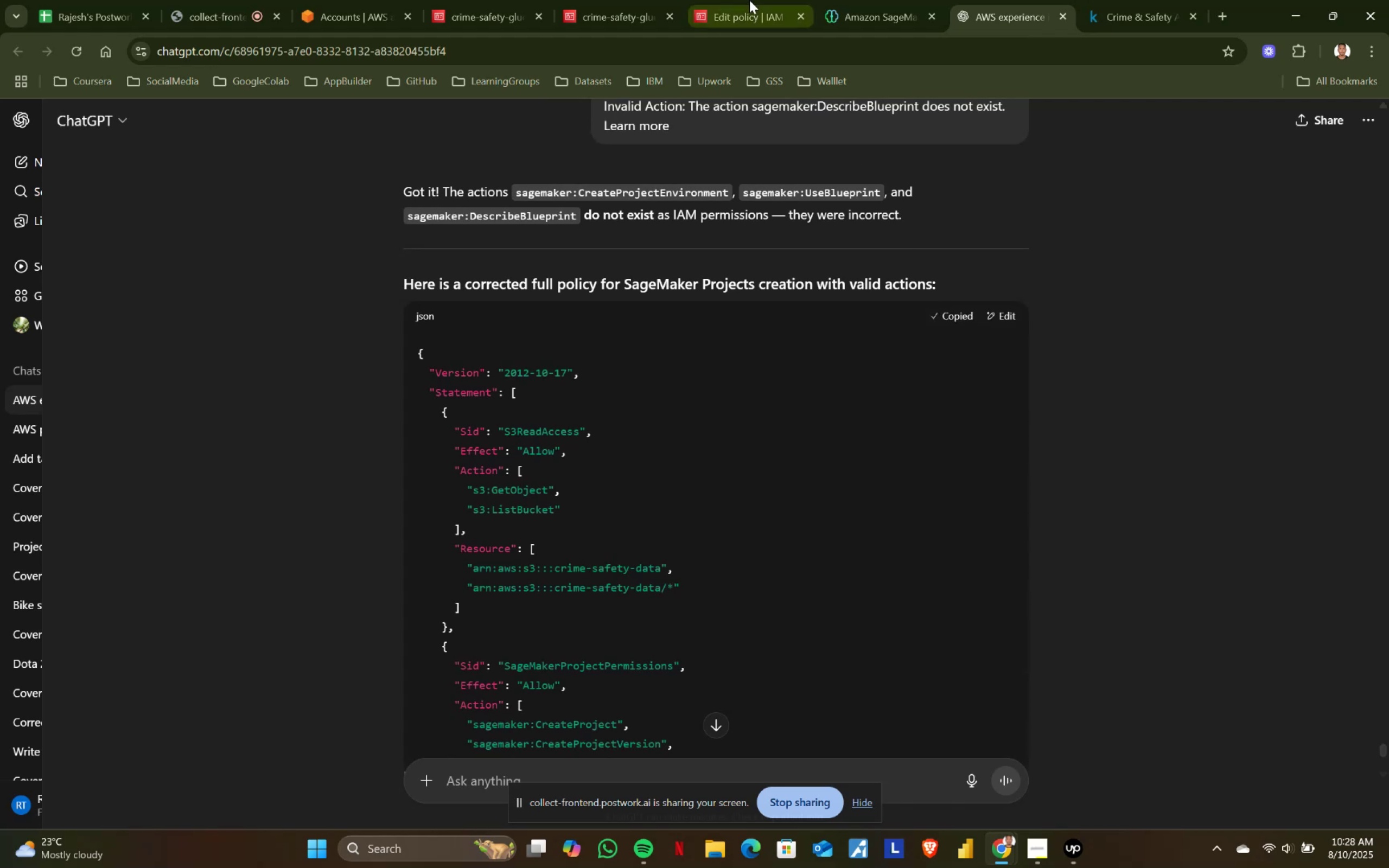 
left_click([756, 0])
 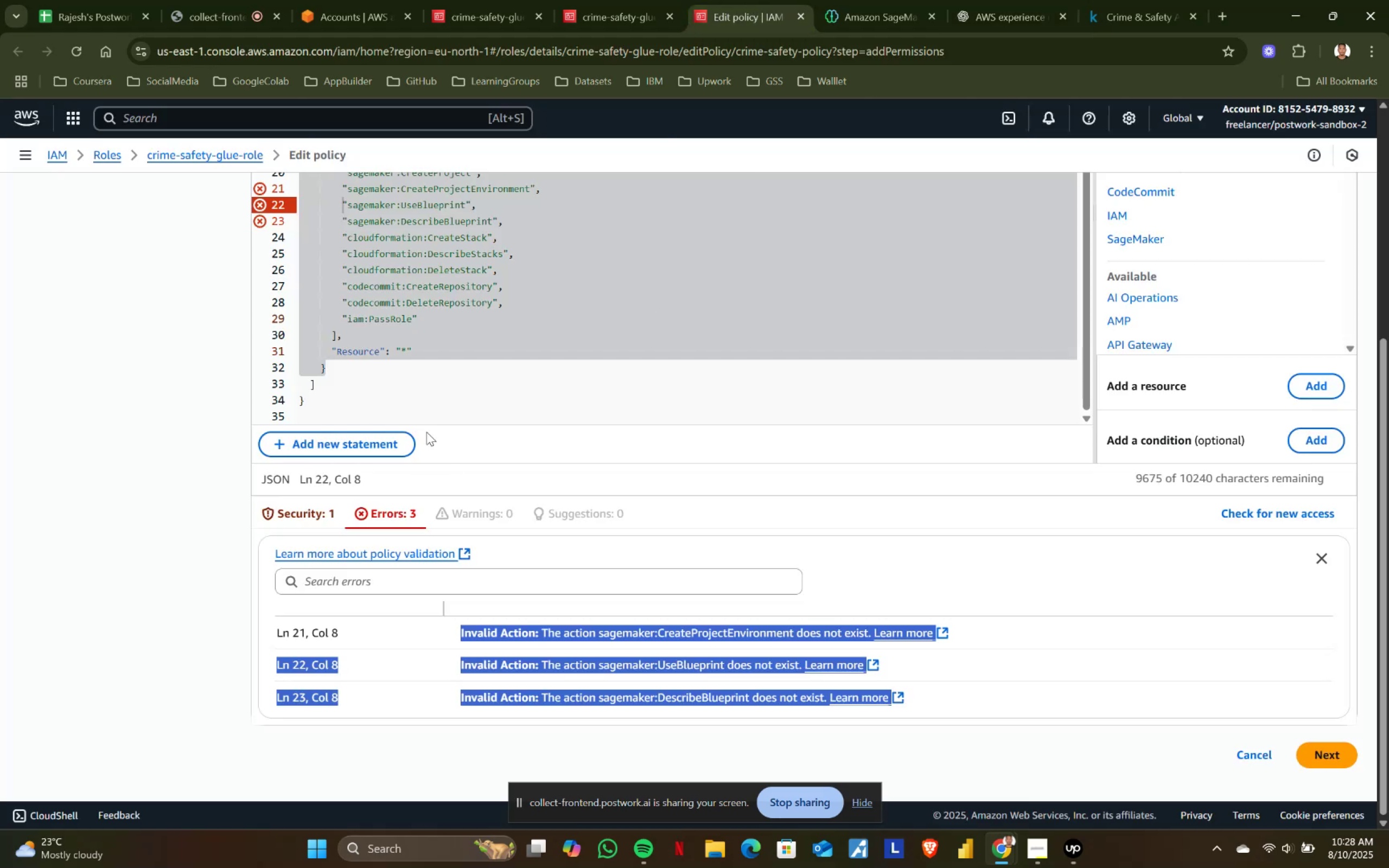 
left_click([447, 386])
 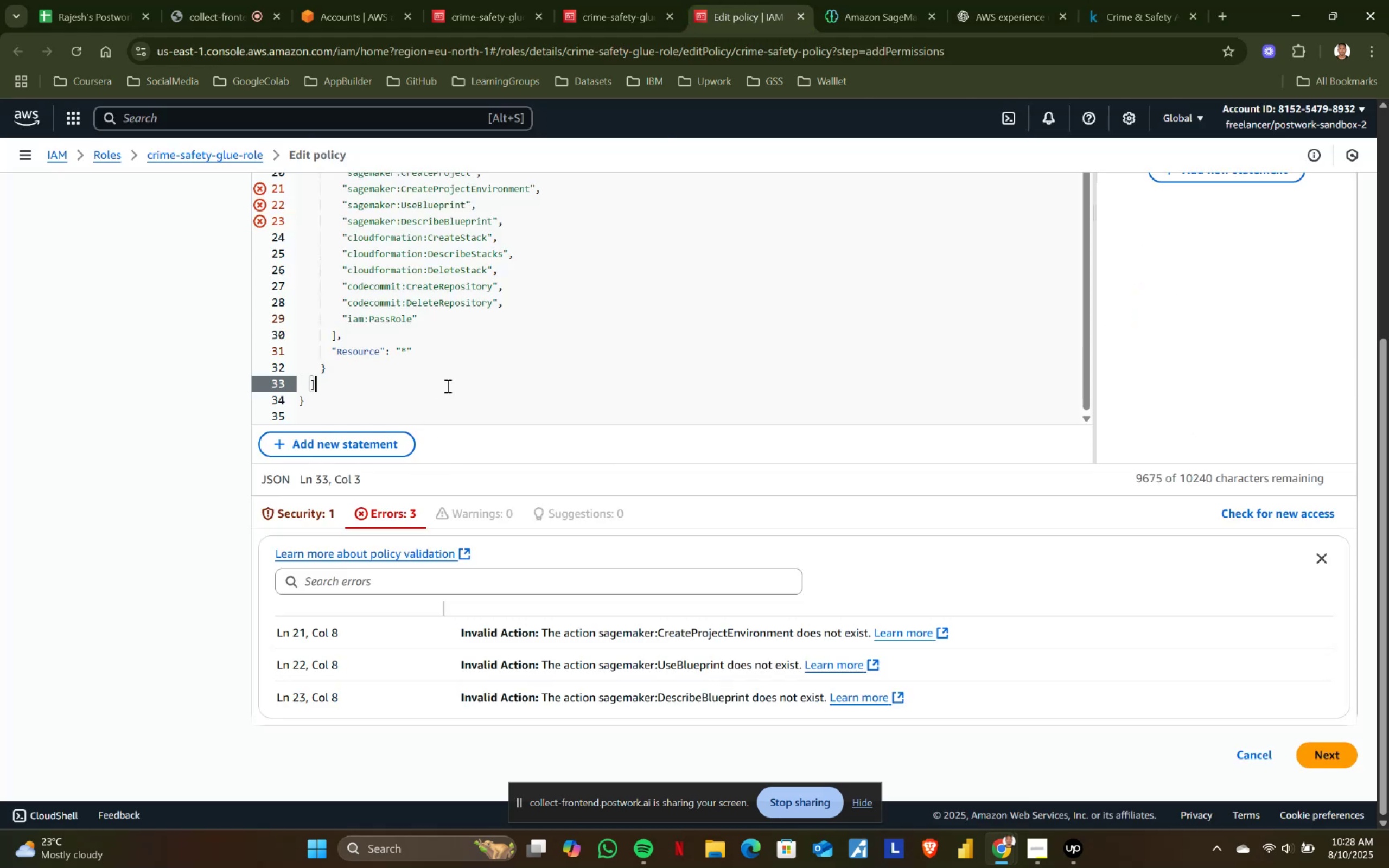 
key(Control+ControlLeft)
 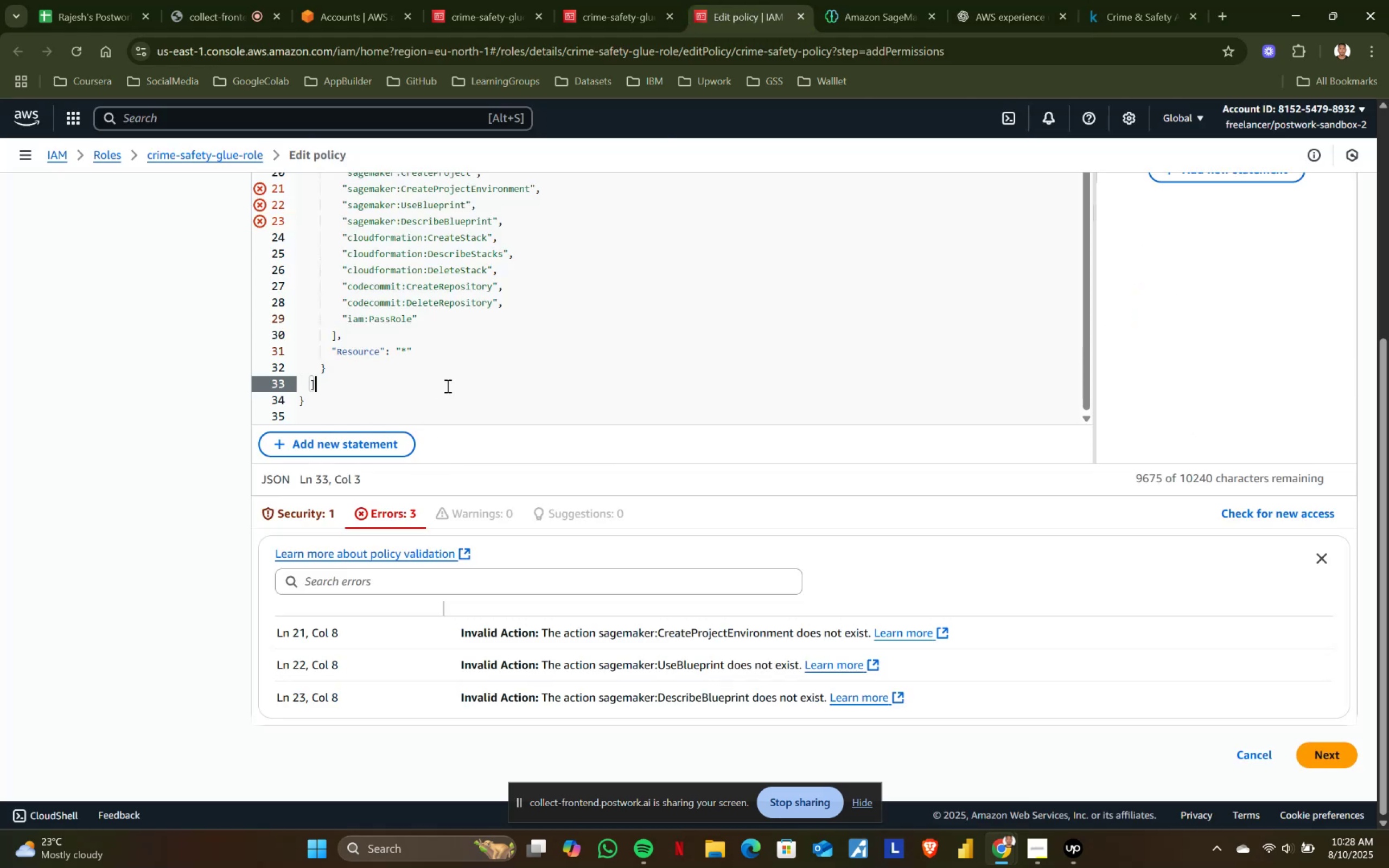 
key(Control+A)
 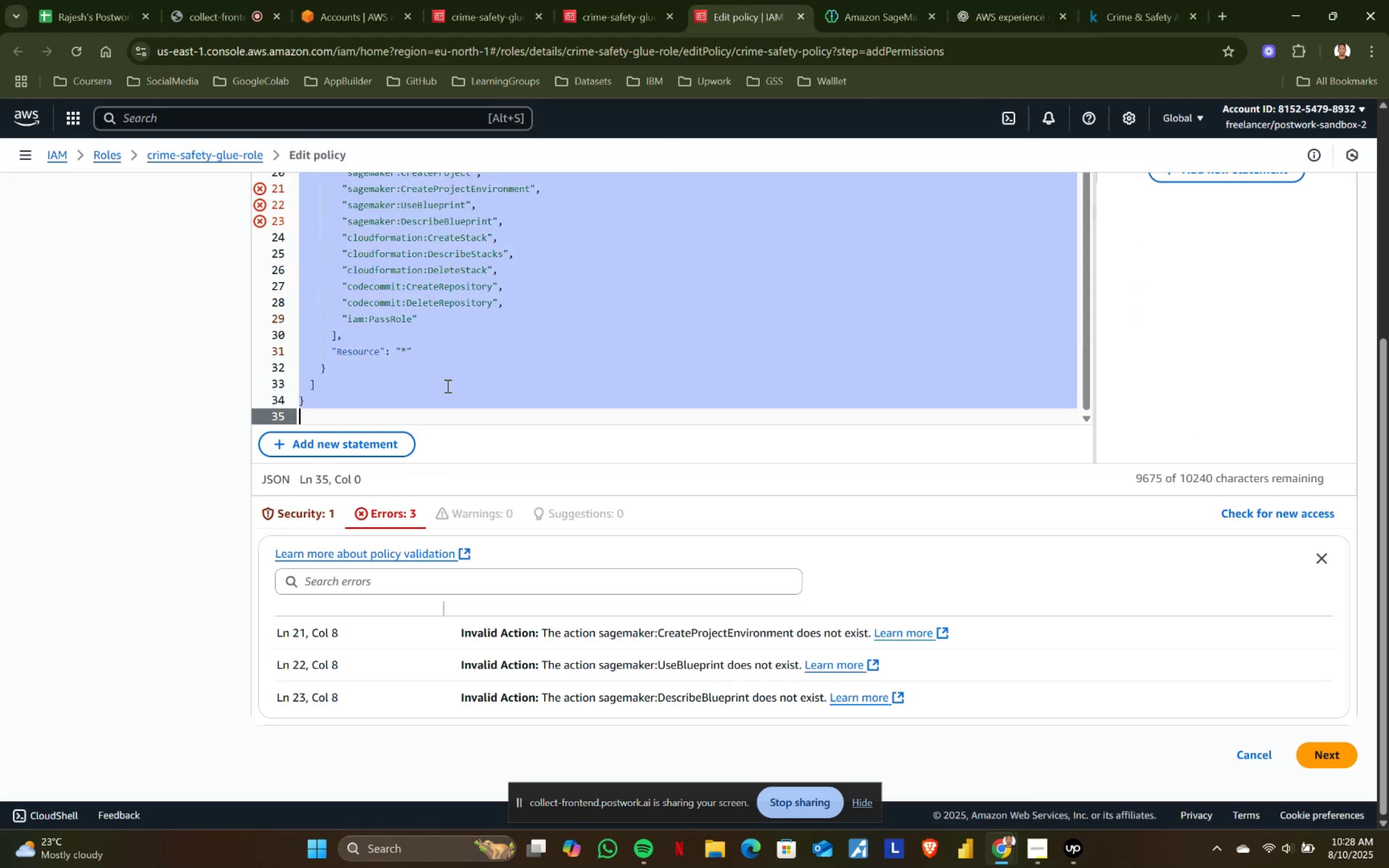 
key(Control+ControlLeft)
 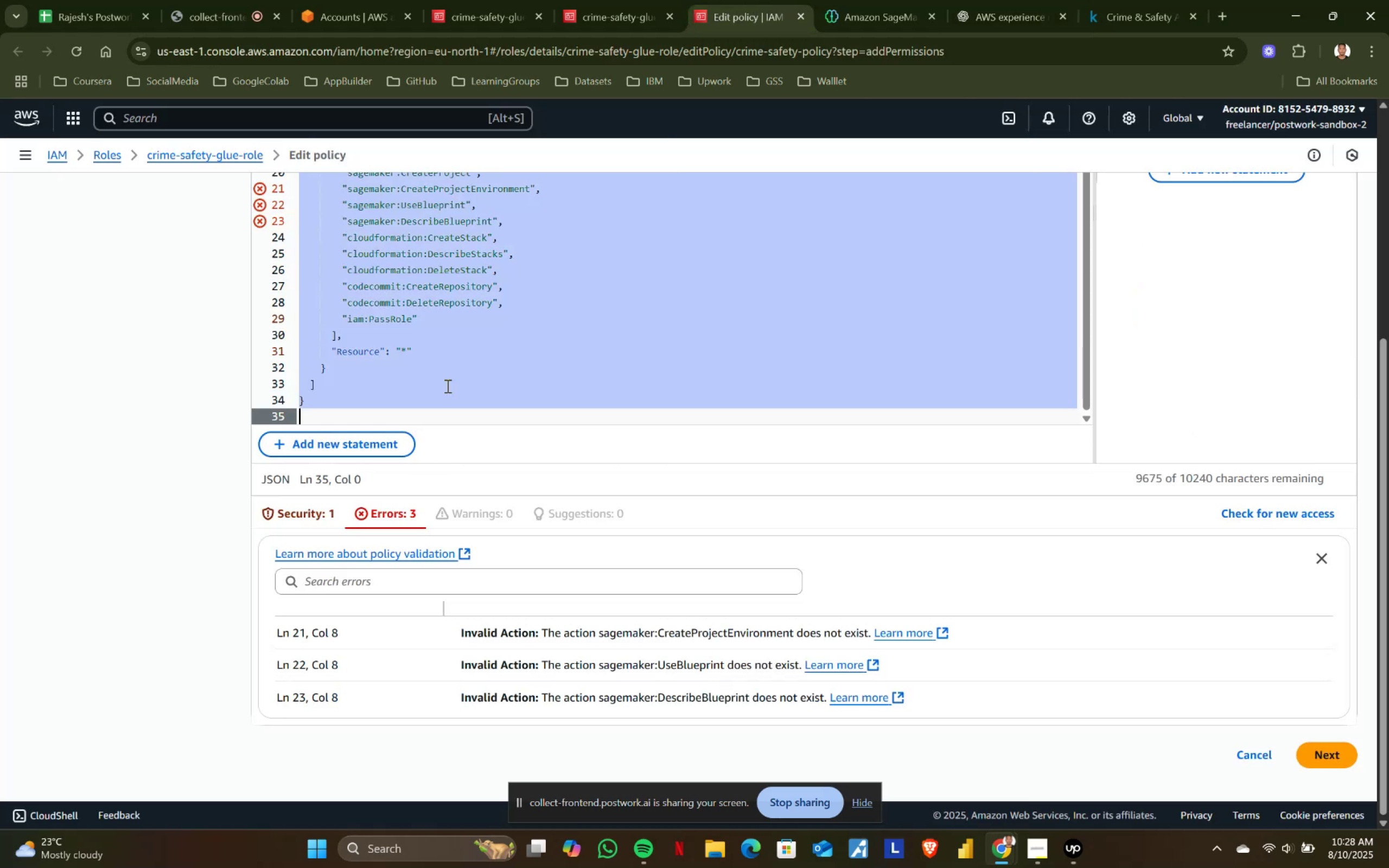 
key(Control+V)
 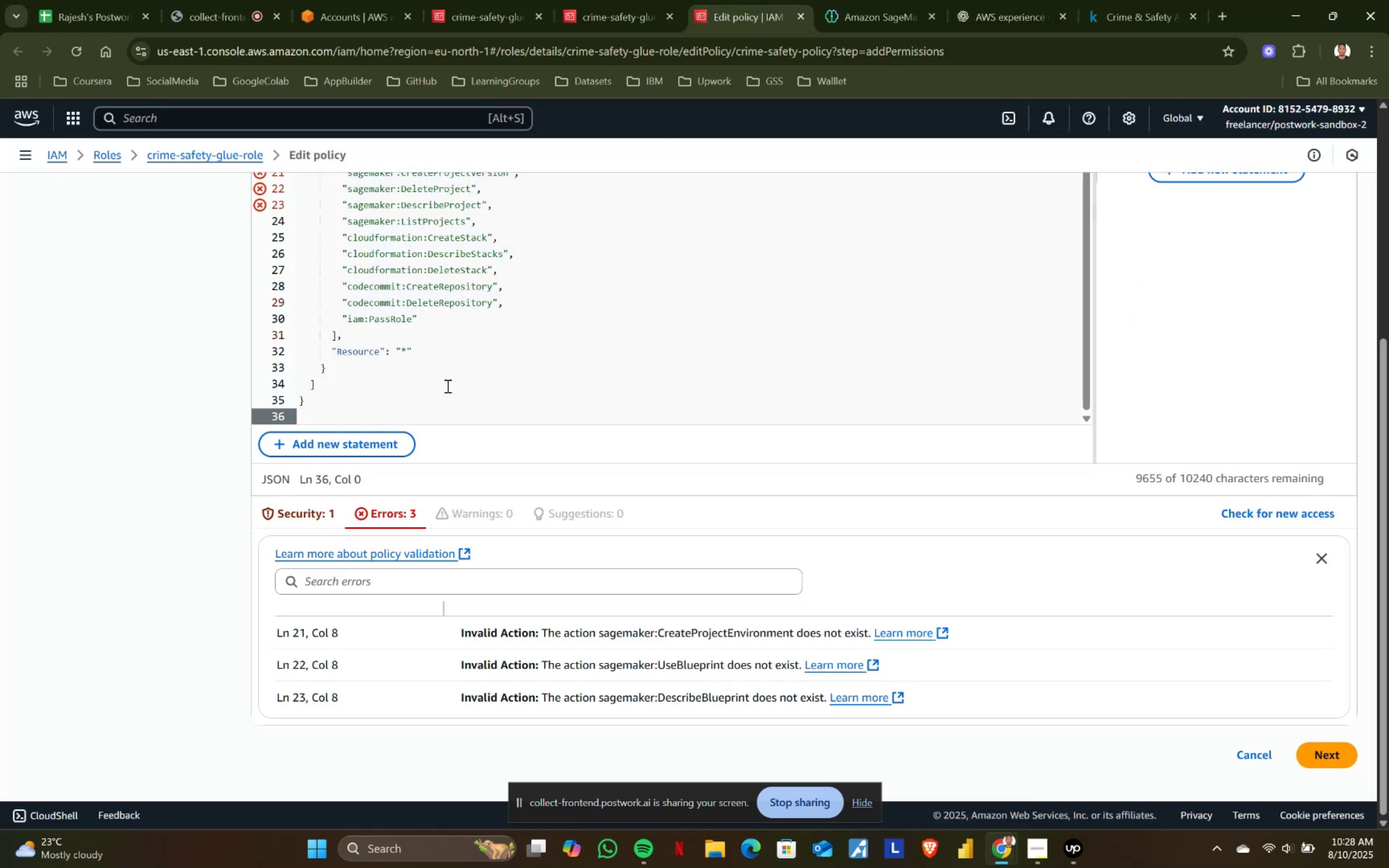 
key(Backspace)
 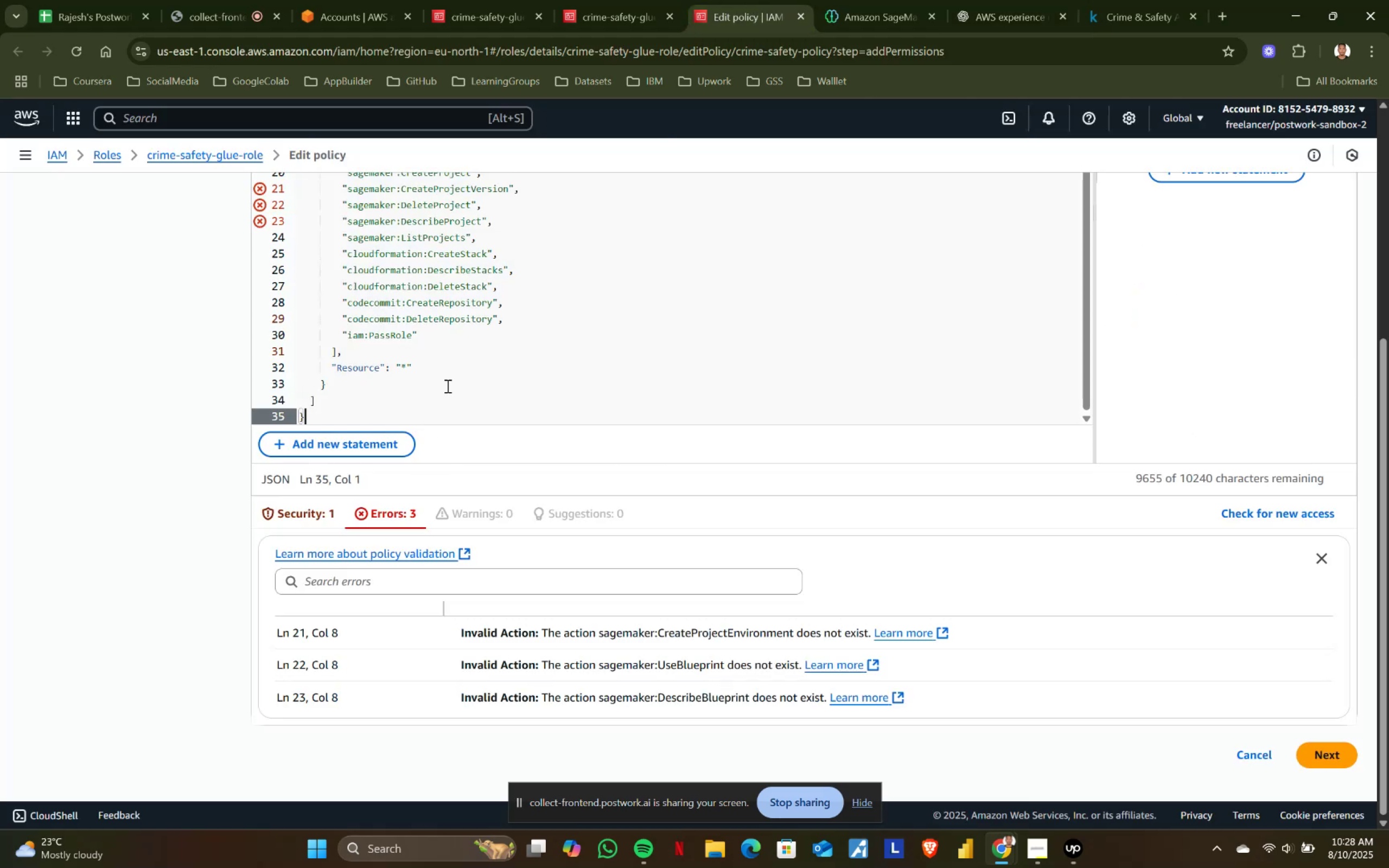 
scroll: coordinate [415, 397], scroll_direction: up, amount: 3.0
 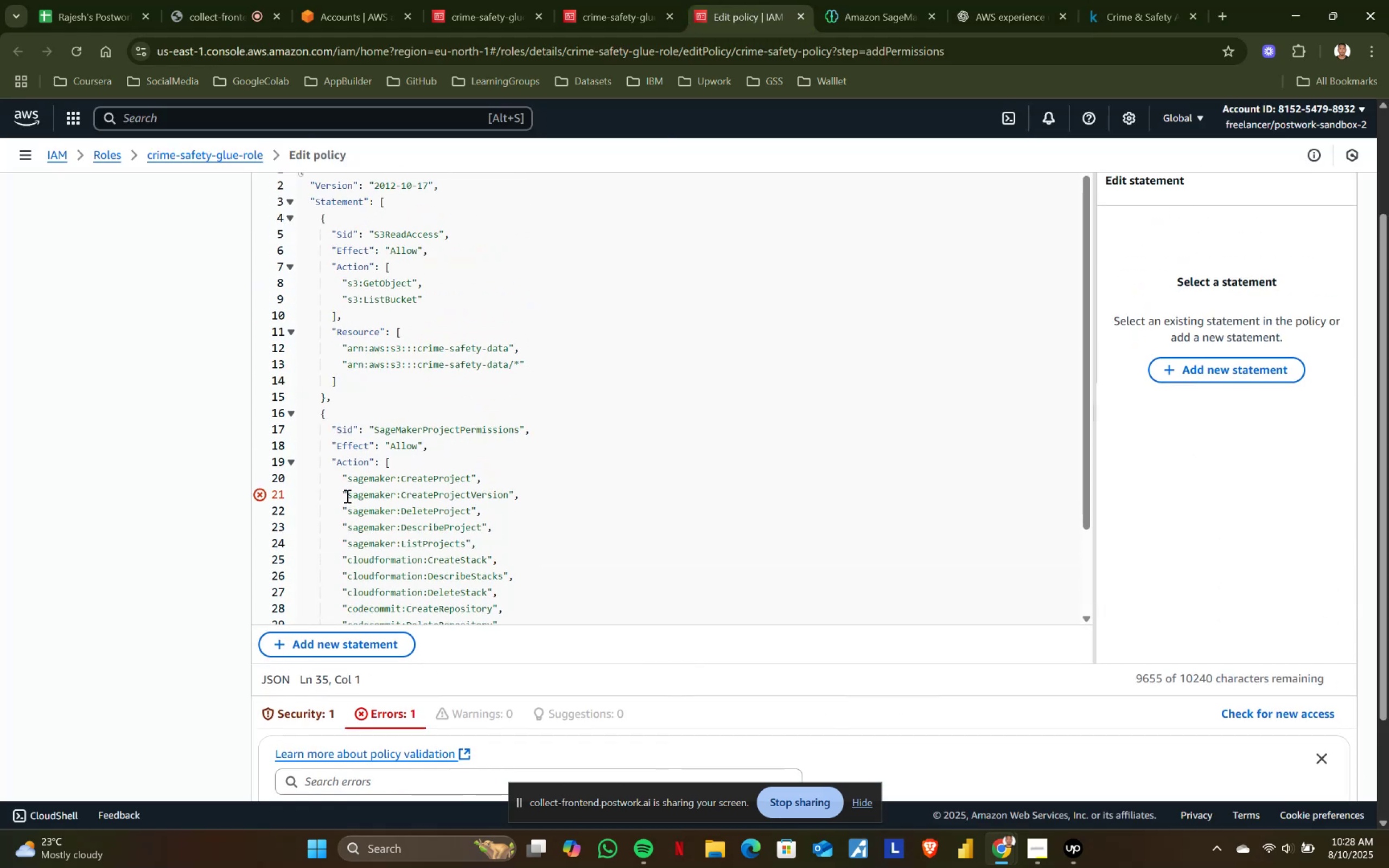 
scroll: coordinate [791, 596], scroll_direction: down, amount: 6.0
 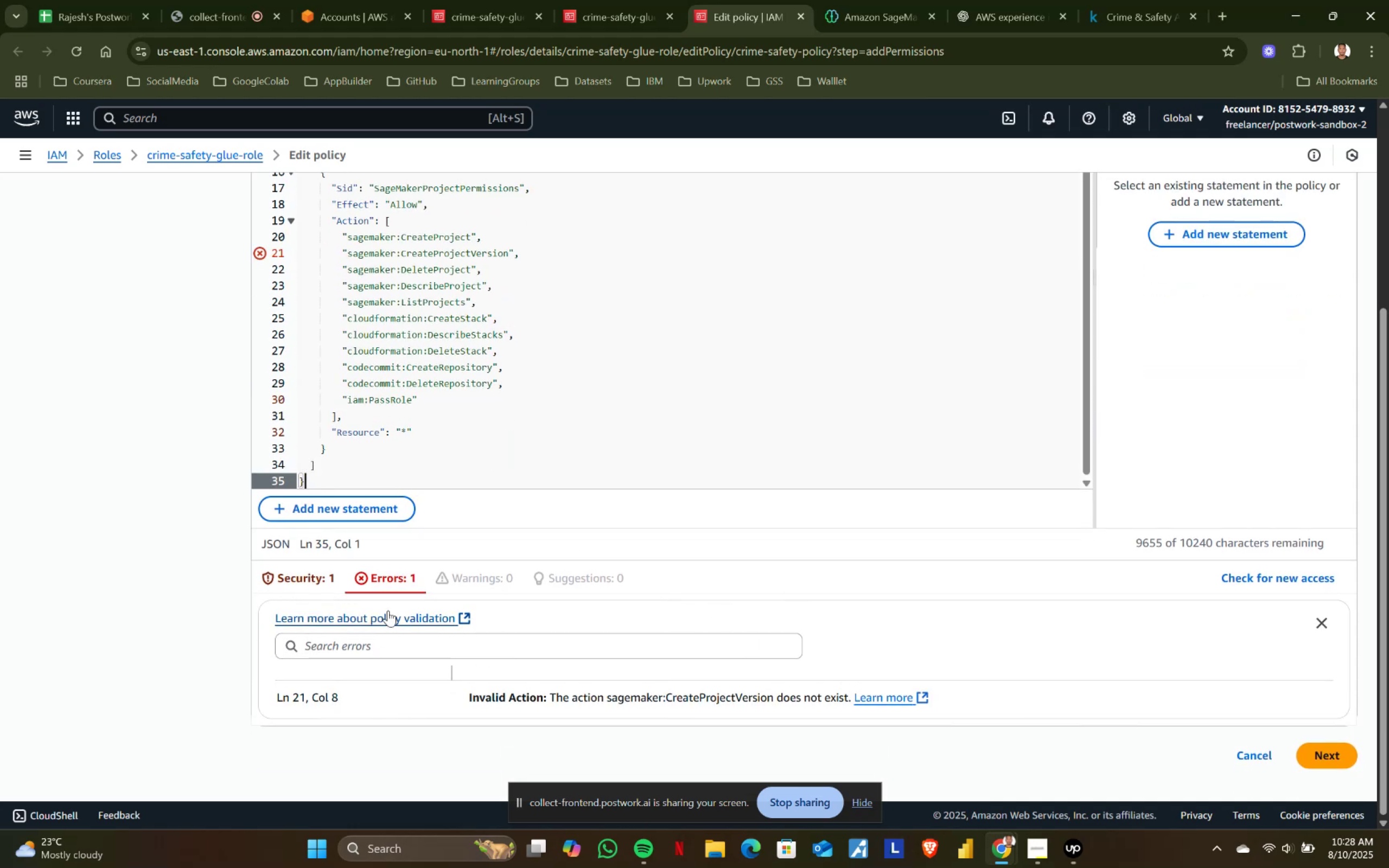 
left_click([380, 585])
 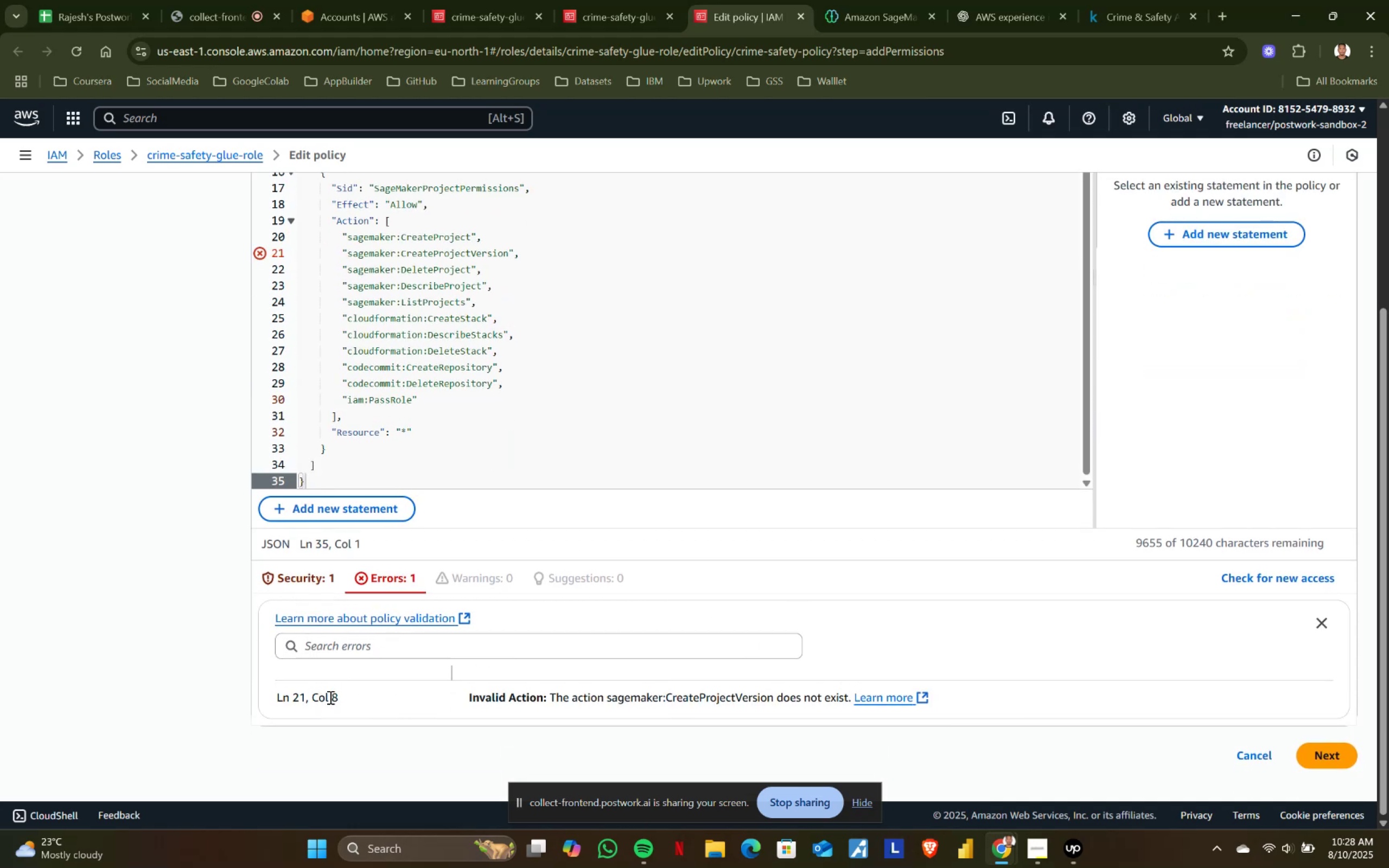 
left_click_drag(start_coordinate=[275, 697], to_coordinate=[1035, 695])
 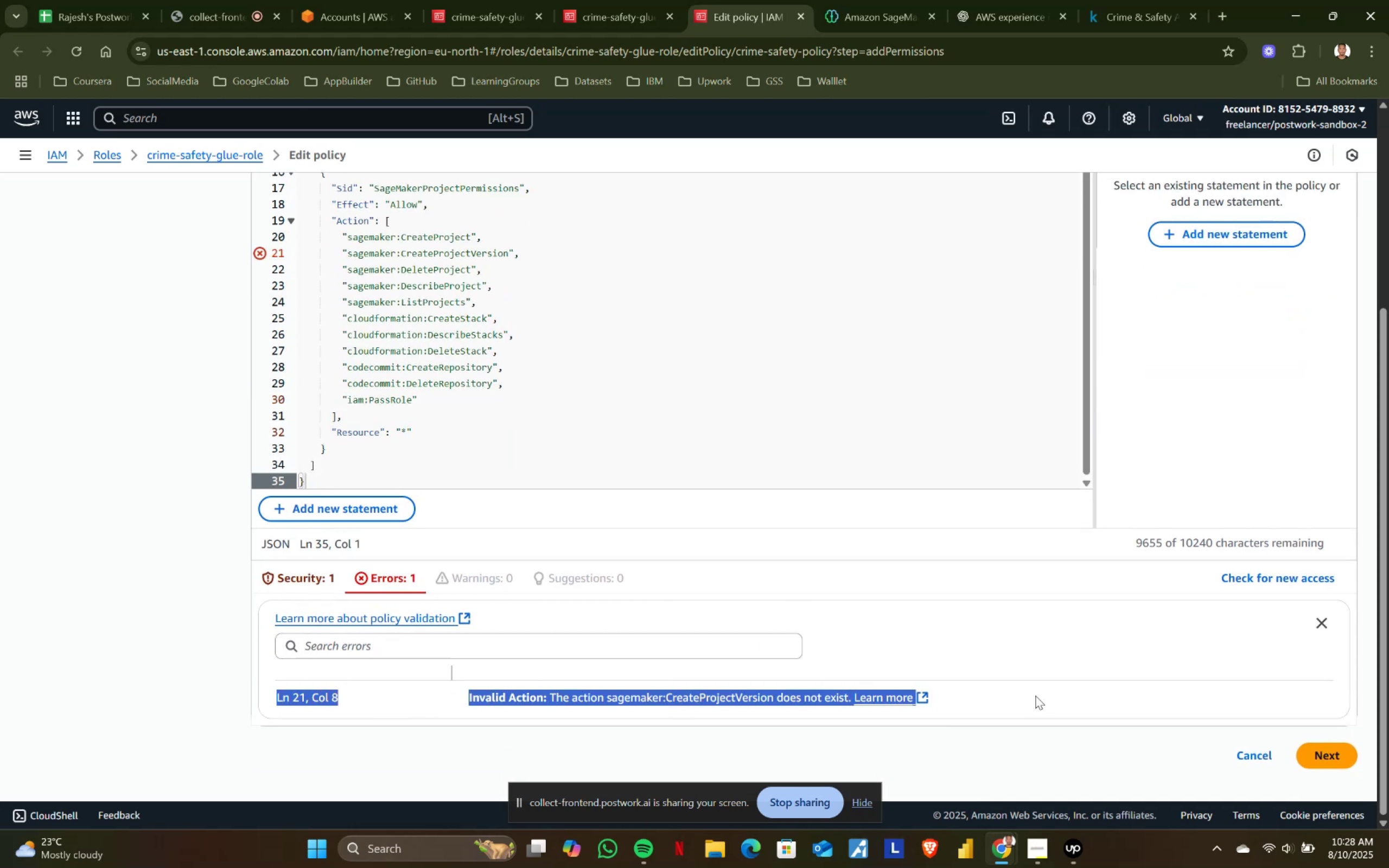 
key(Control+ControlLeft)
 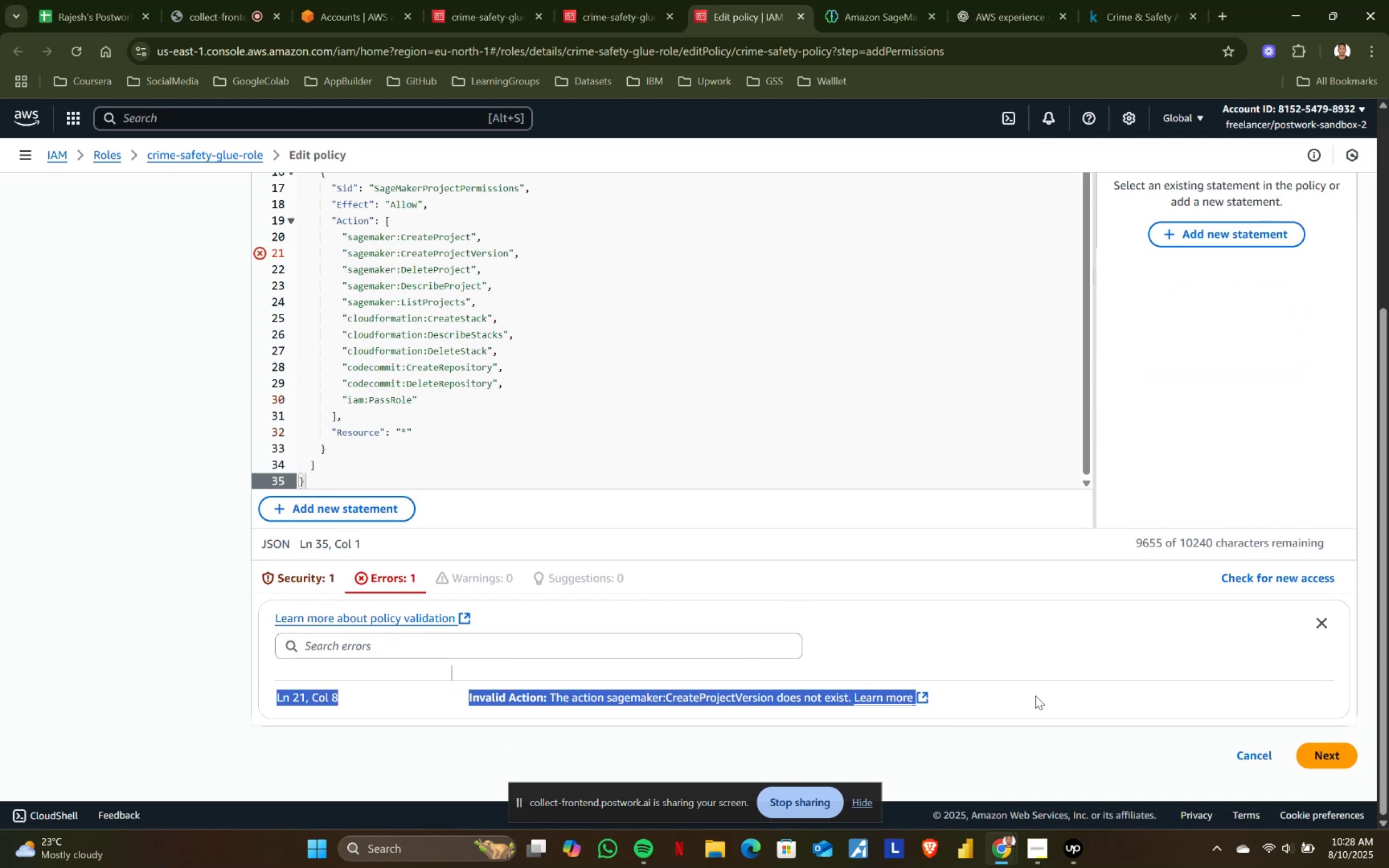 
key(Control+C)
 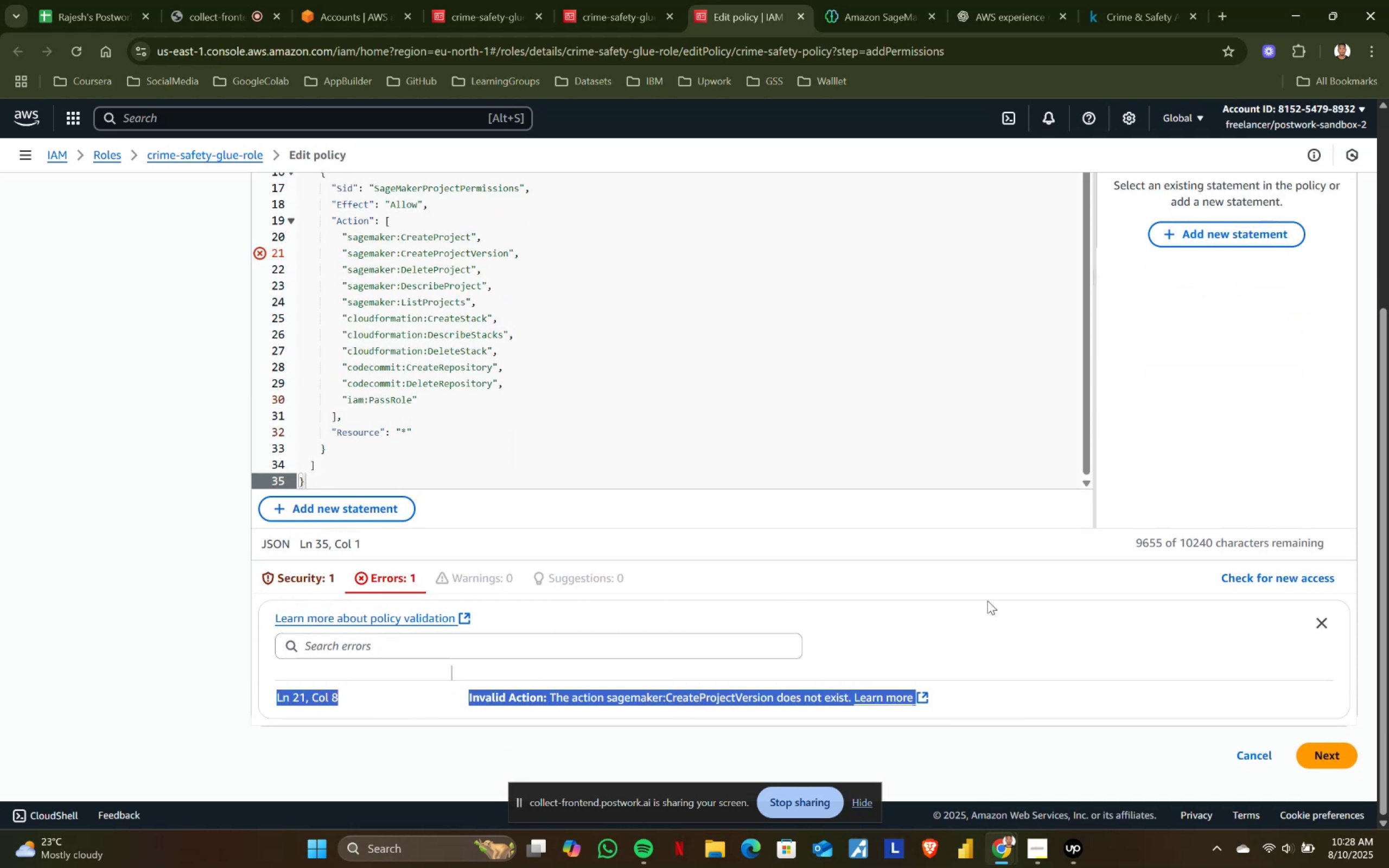 
key(Control+ControlLeft)
 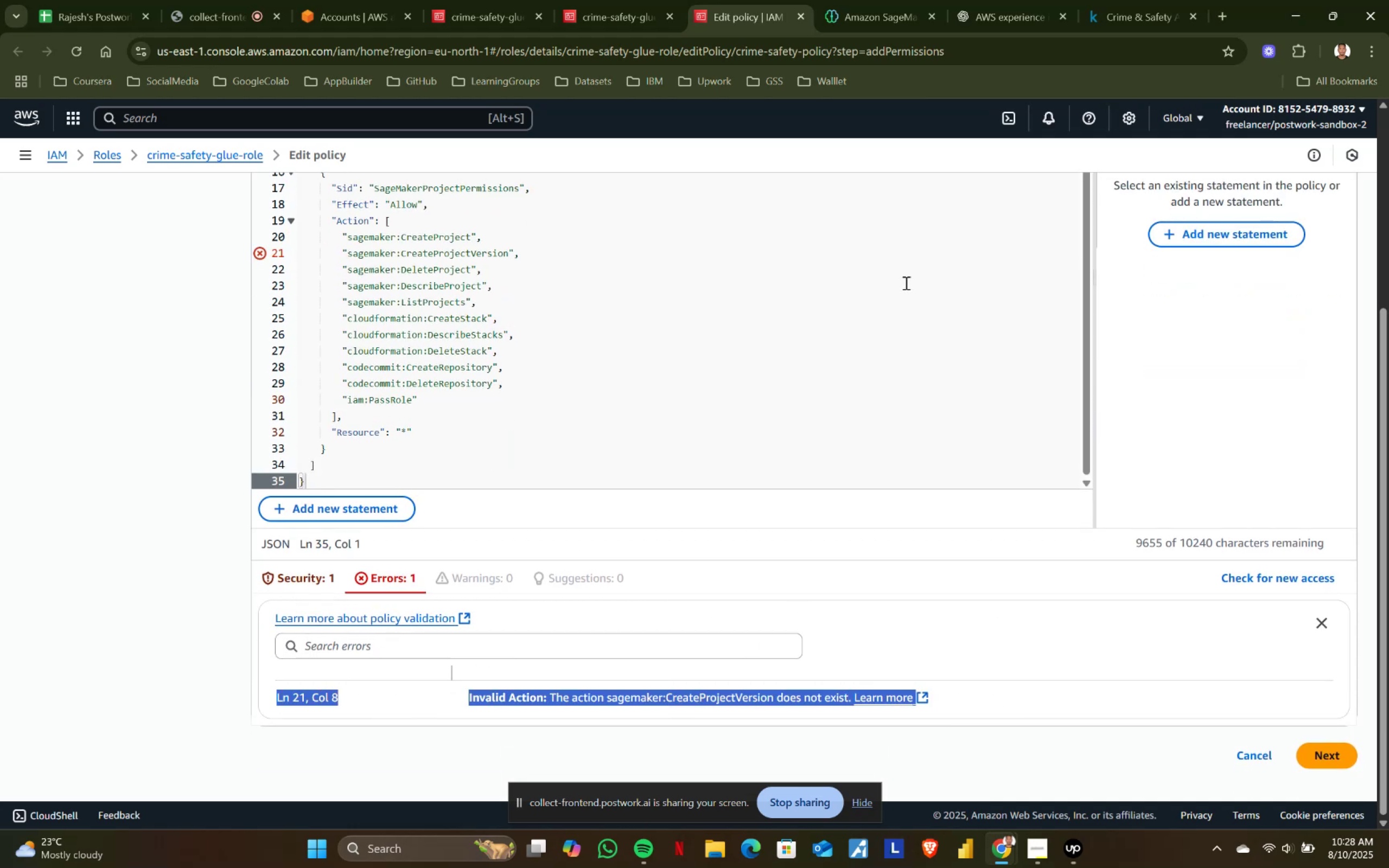 
key(Control+C)
 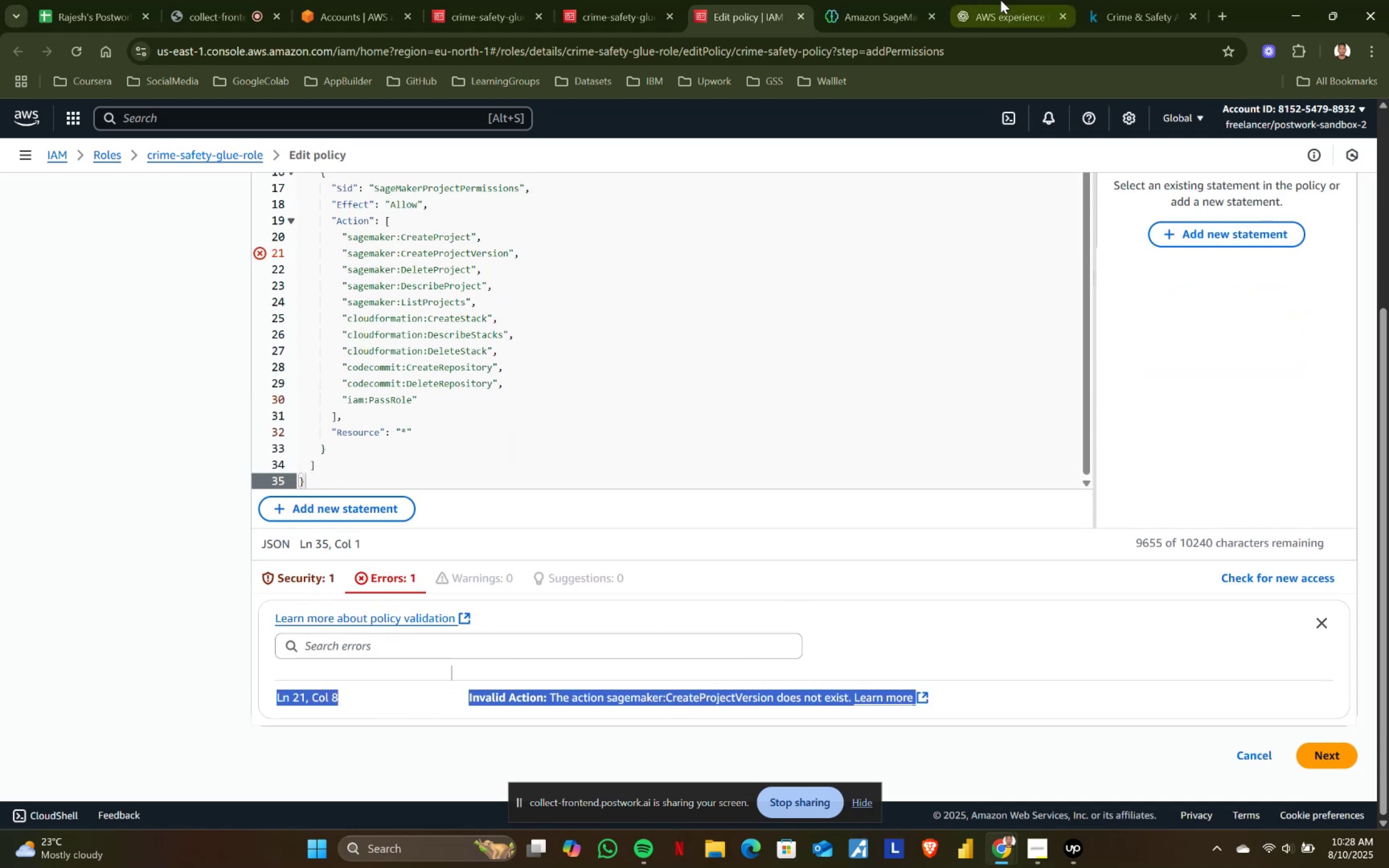 
left_click([1012, 0])
 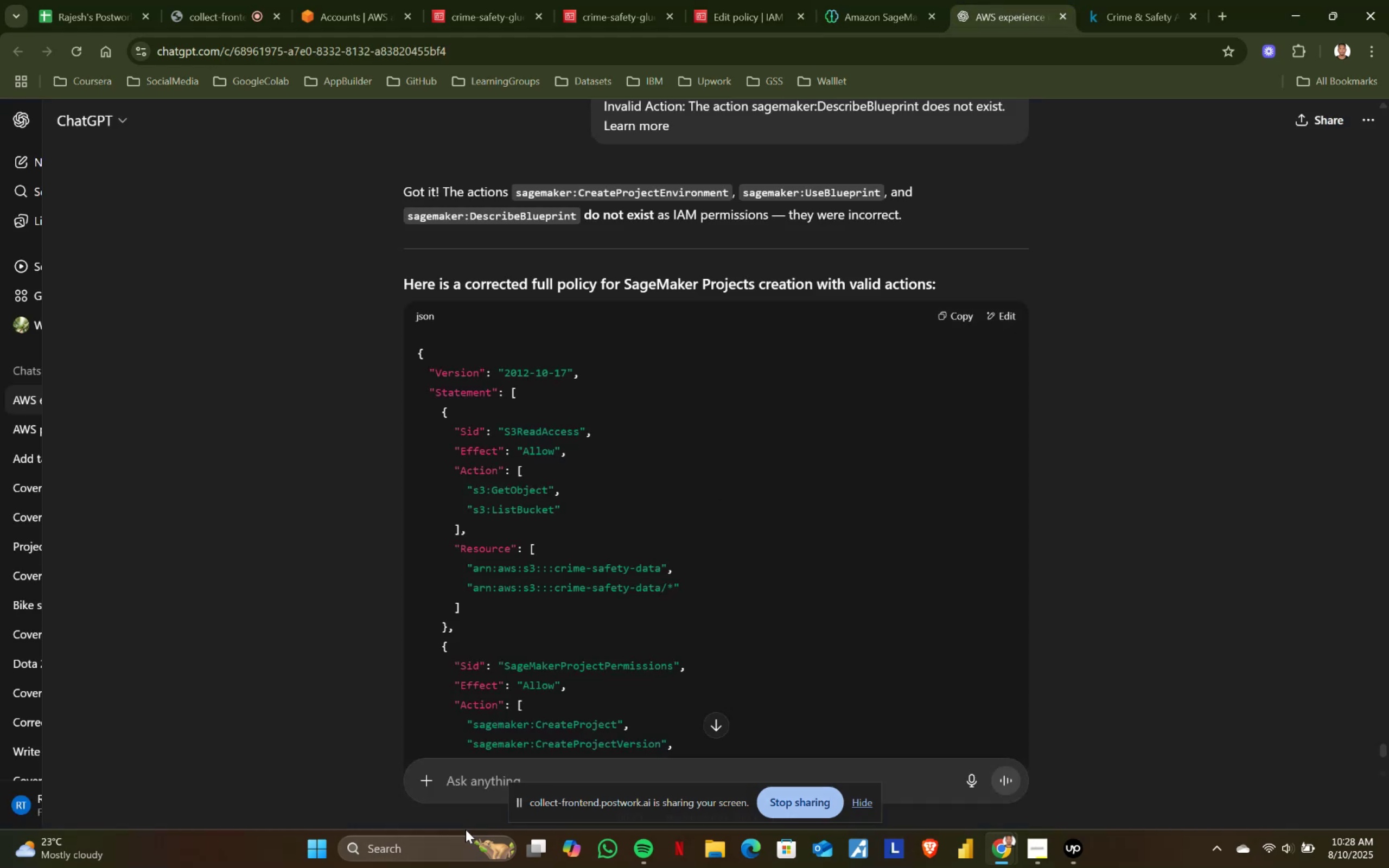 
left_click([458, 781])
 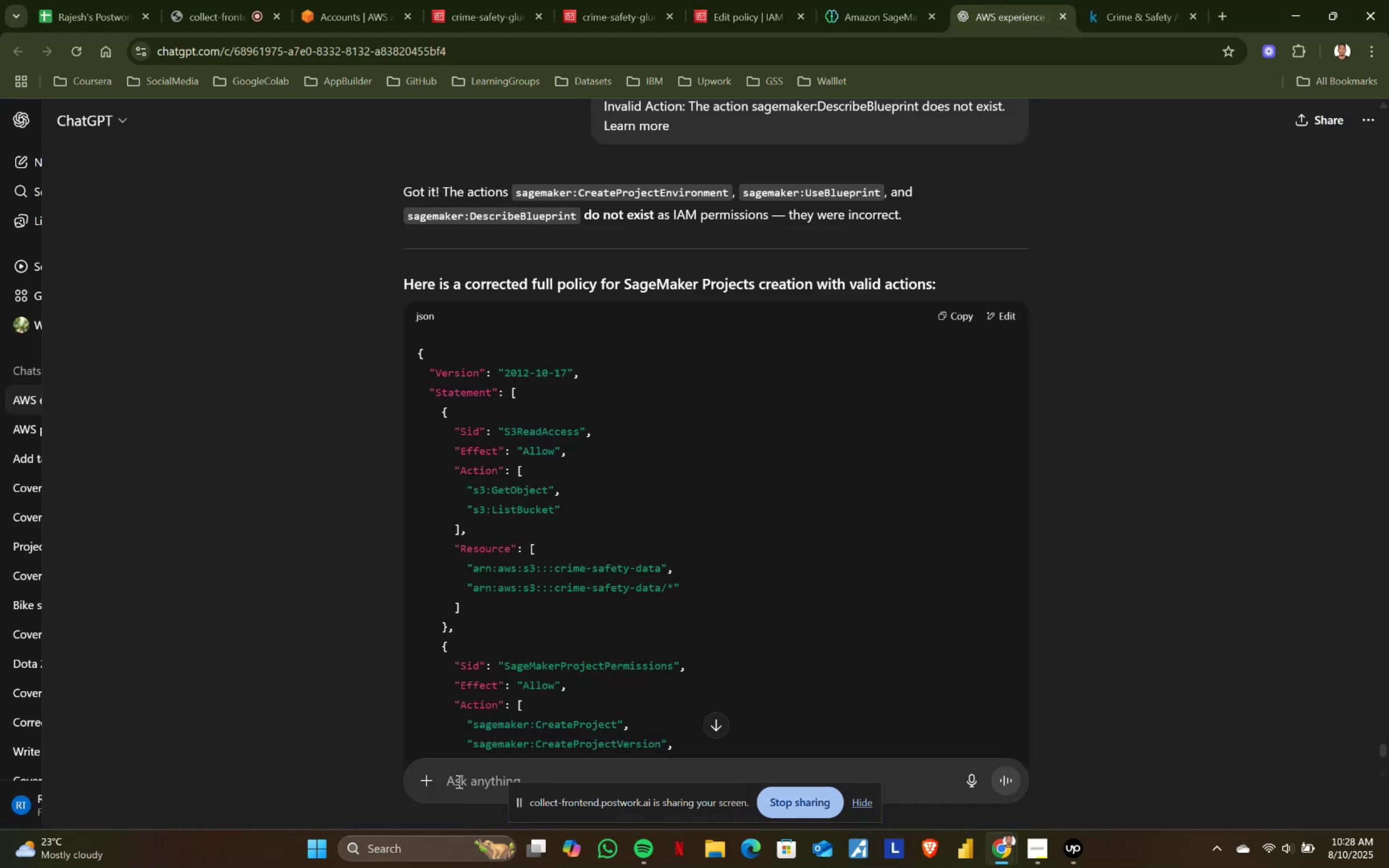 
key(Control+ControlLeft)
 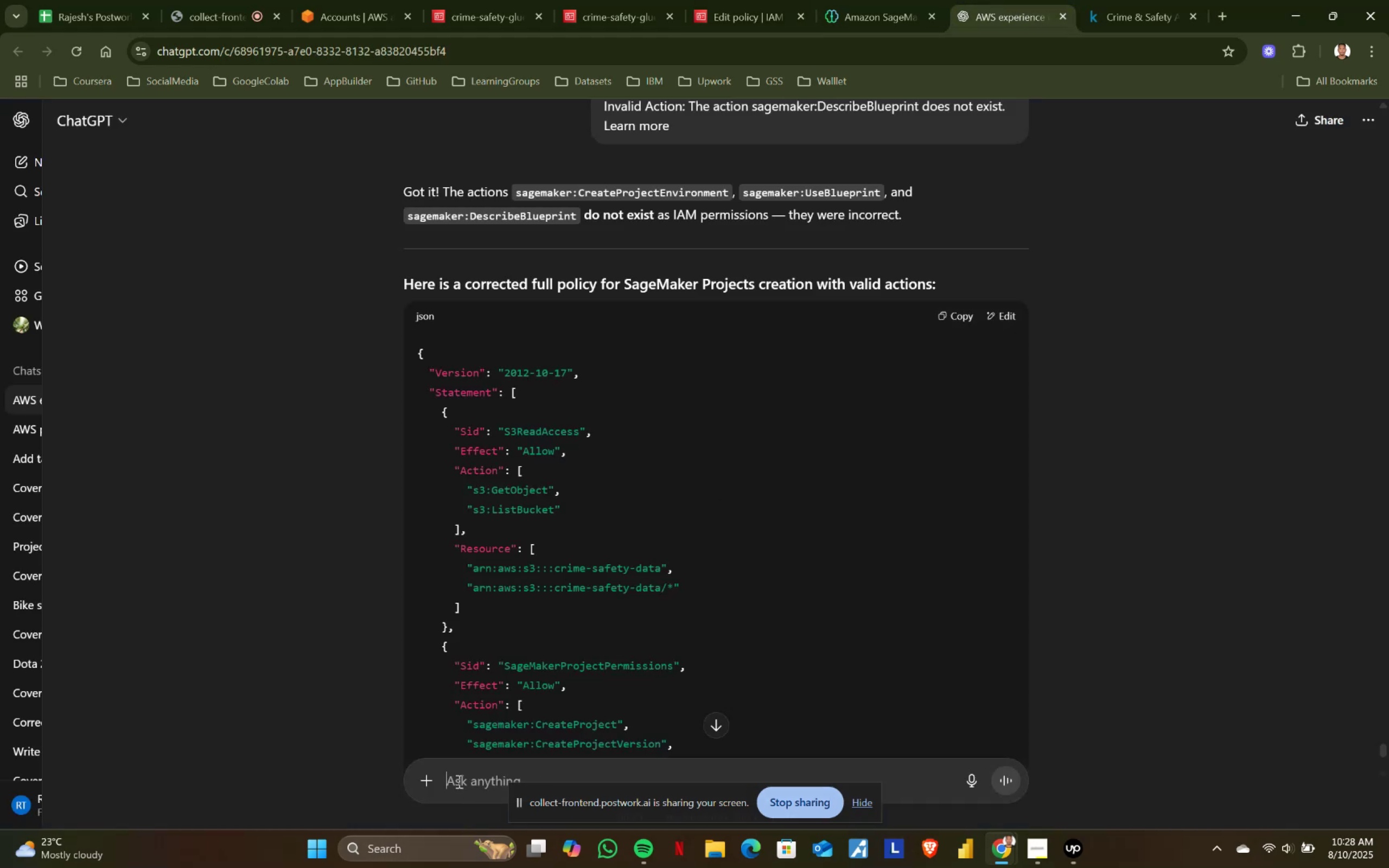 
key(Control+V)
 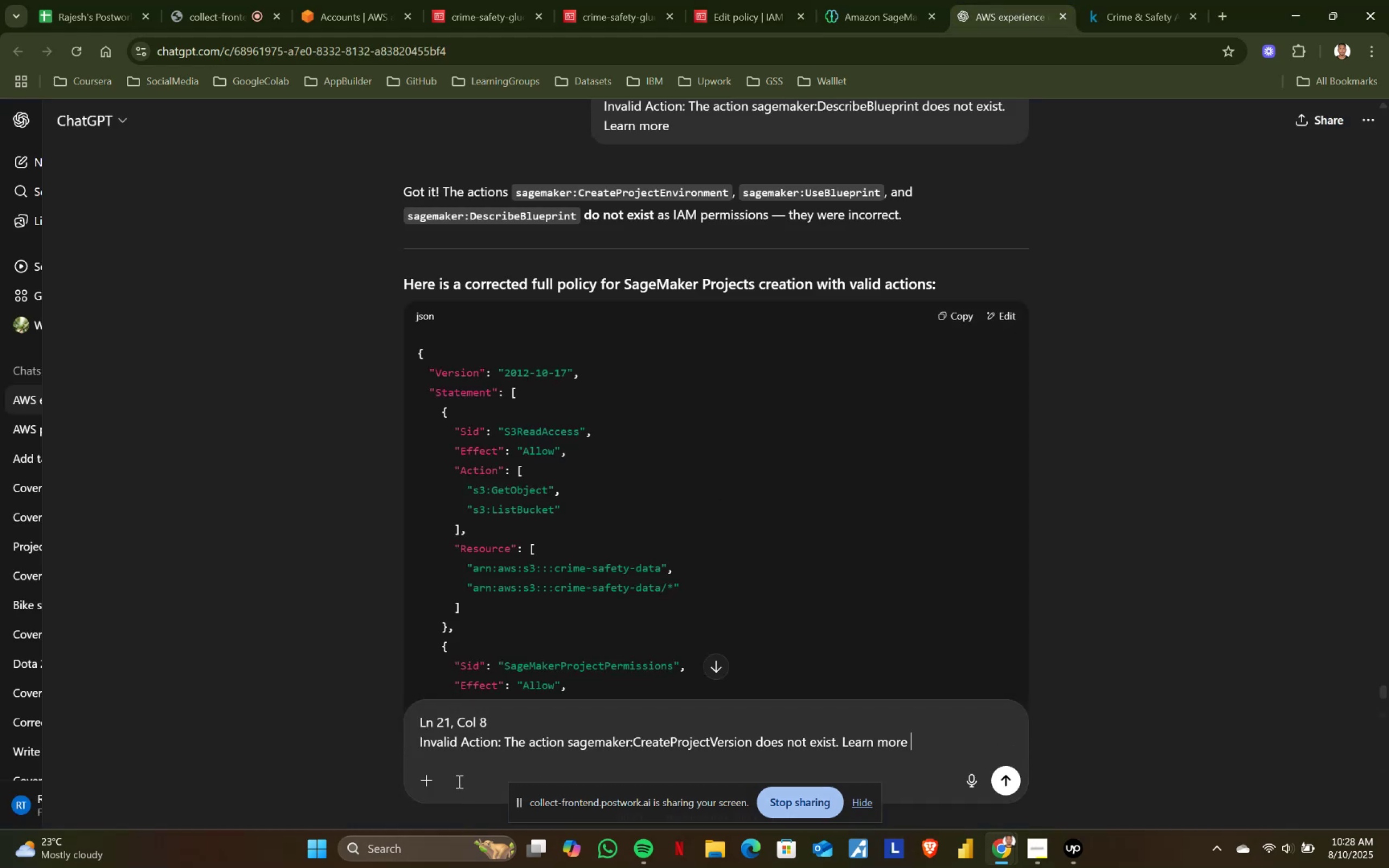 
key(Enter)
 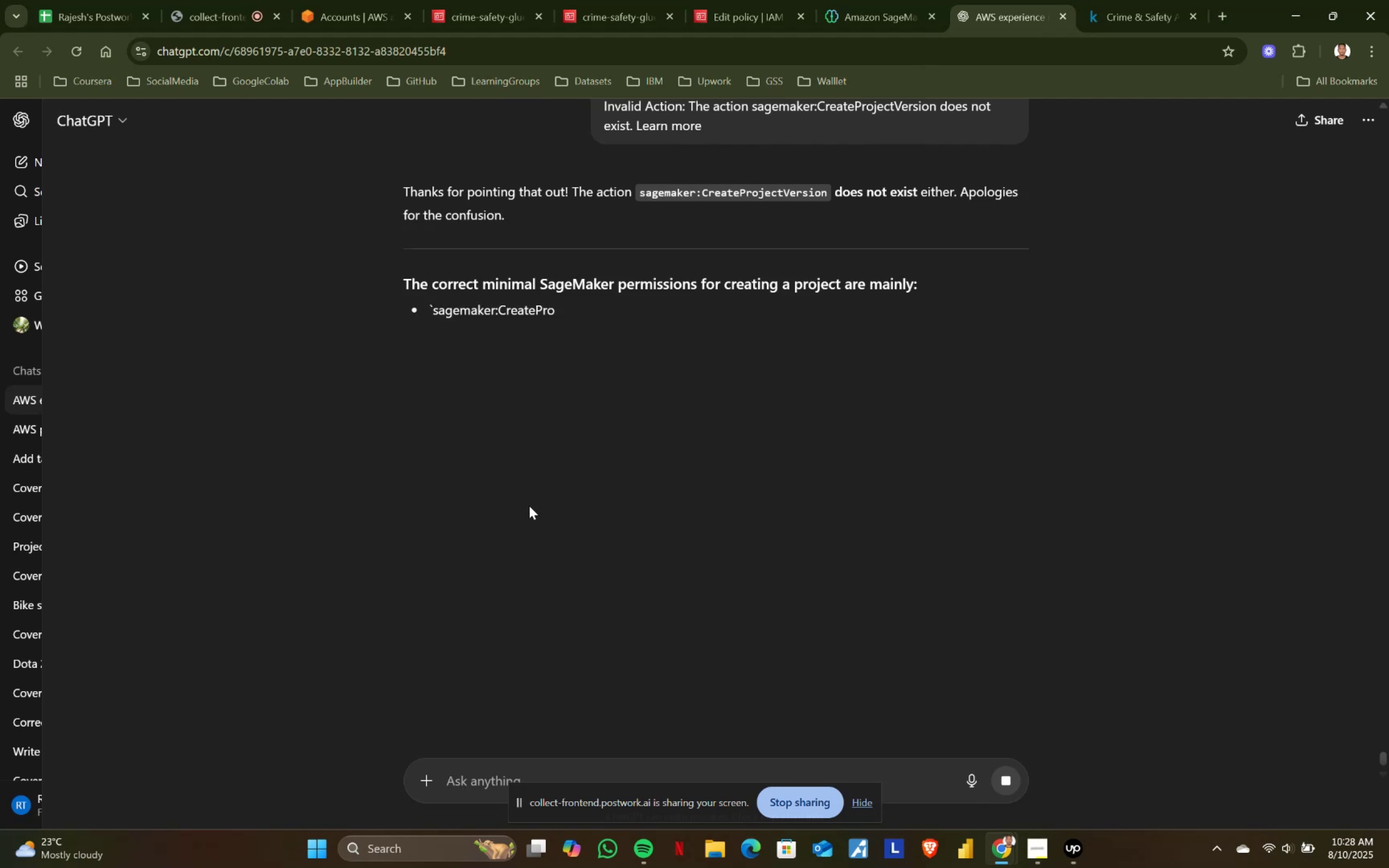 
scroll: coordinate [634, 483], scroll_direction: down, amount: 8.0
 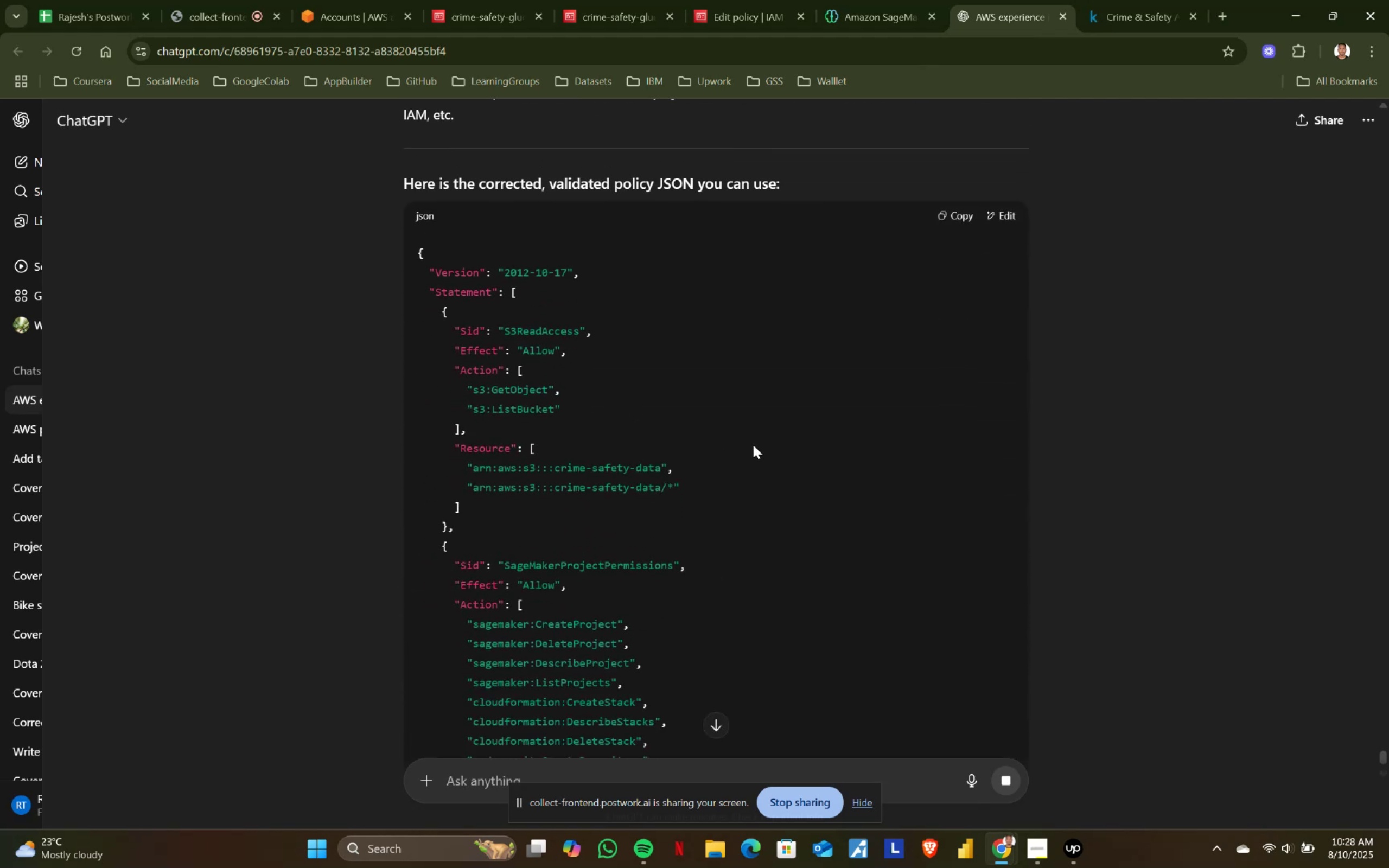 
scroll: coordinate [753, 445], scroll_direction: none, amount: 0.0
 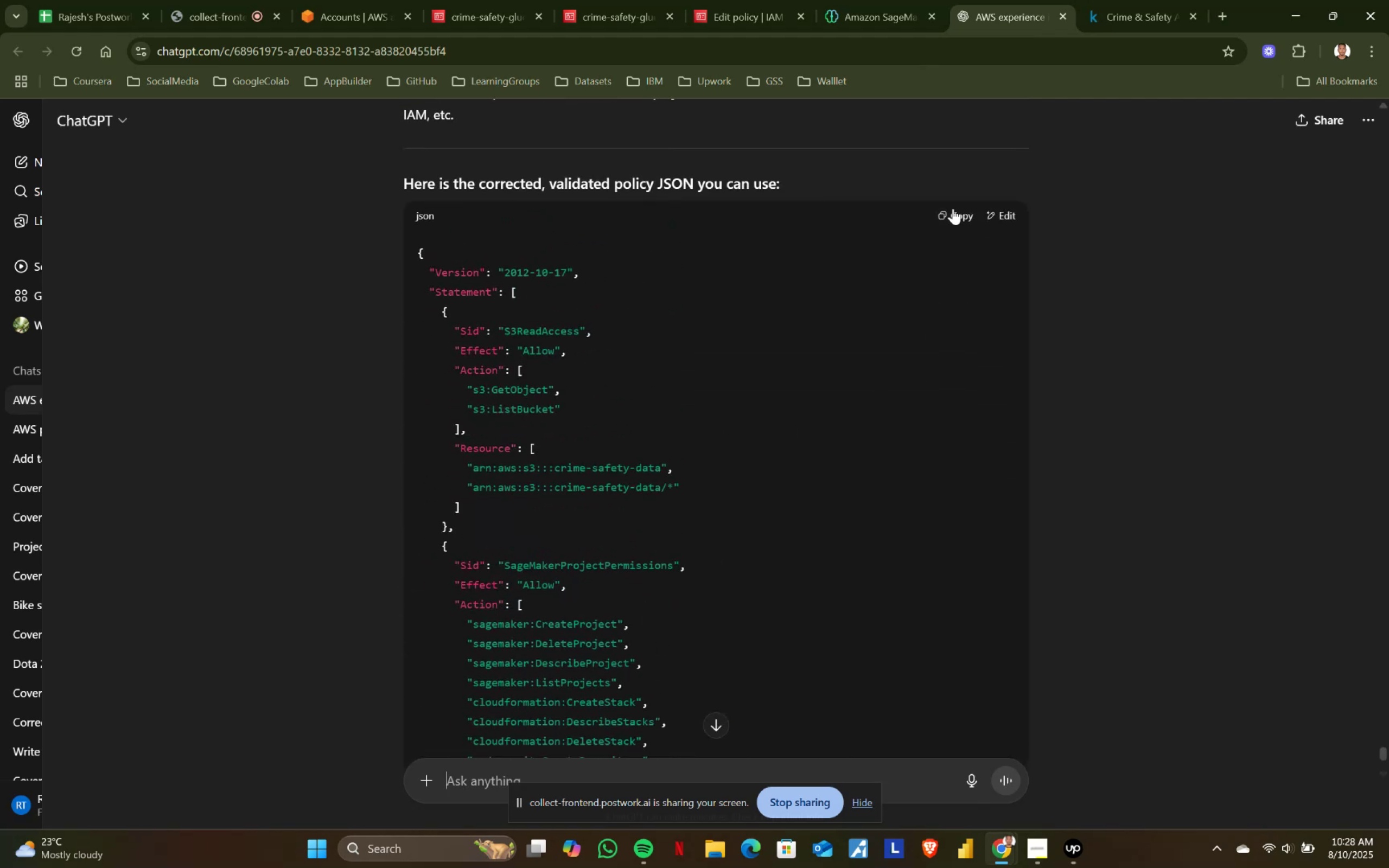 
left_click([950, 221])
 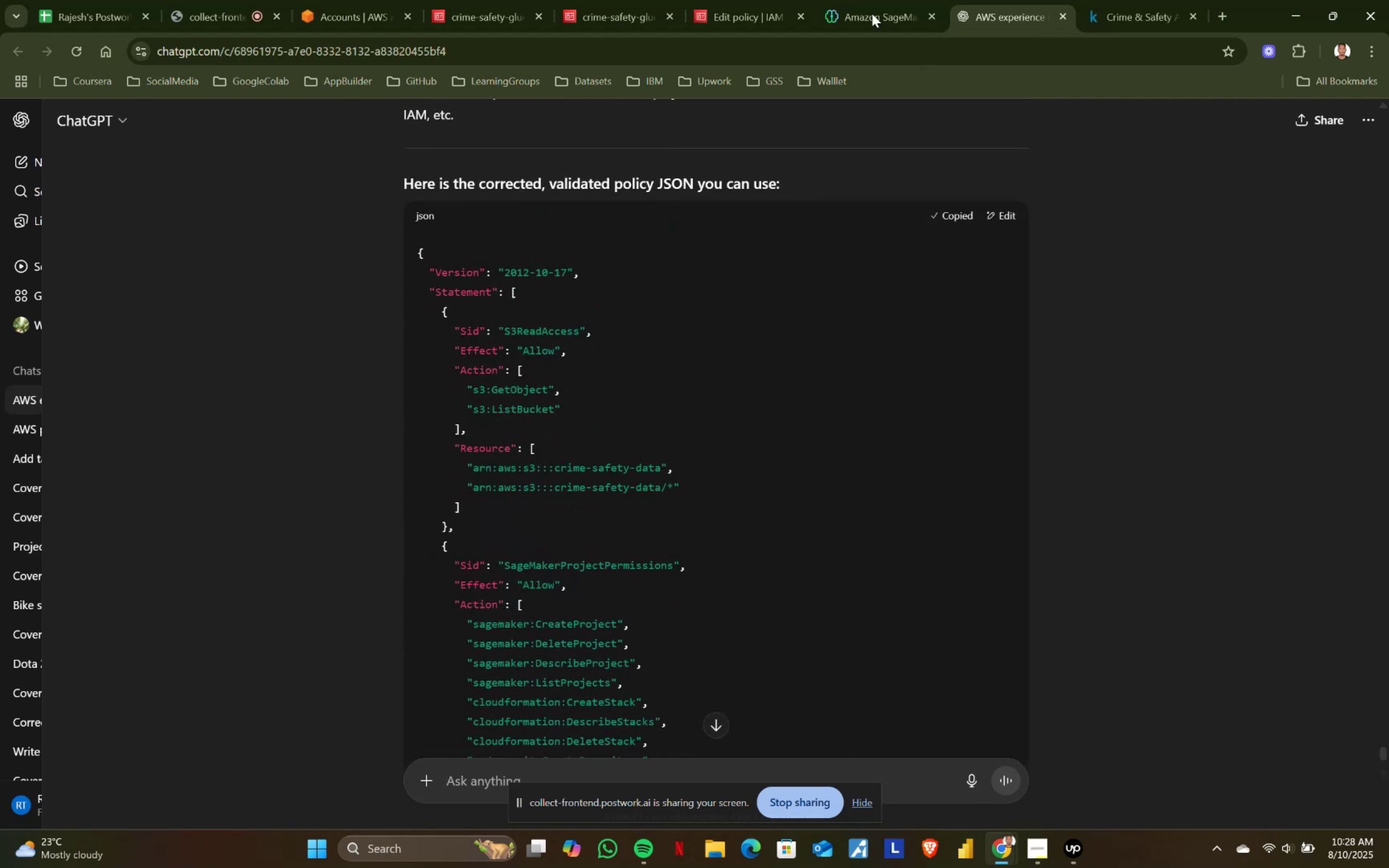 
left_click([863, 0])
 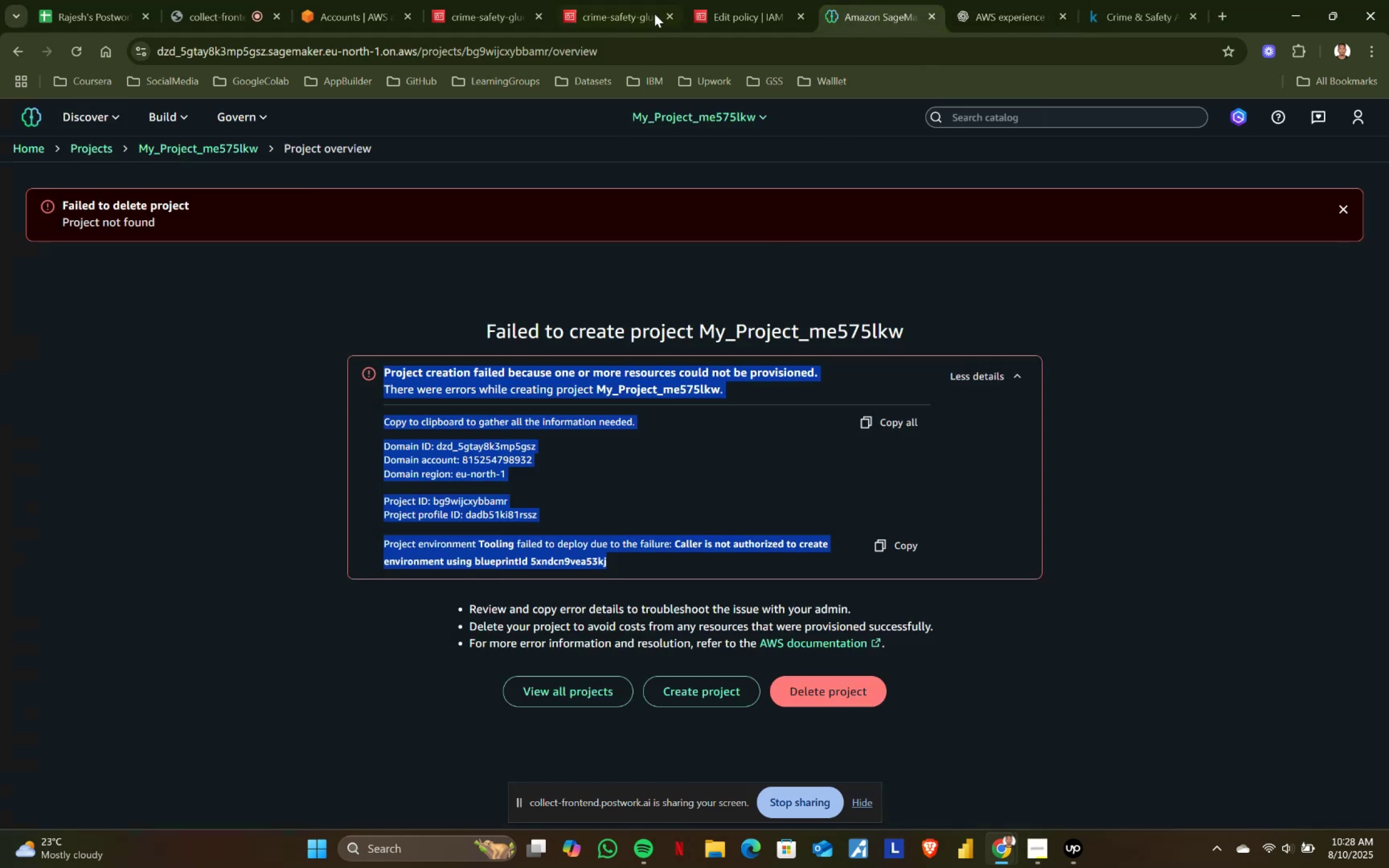 
left_click([754, 0])
 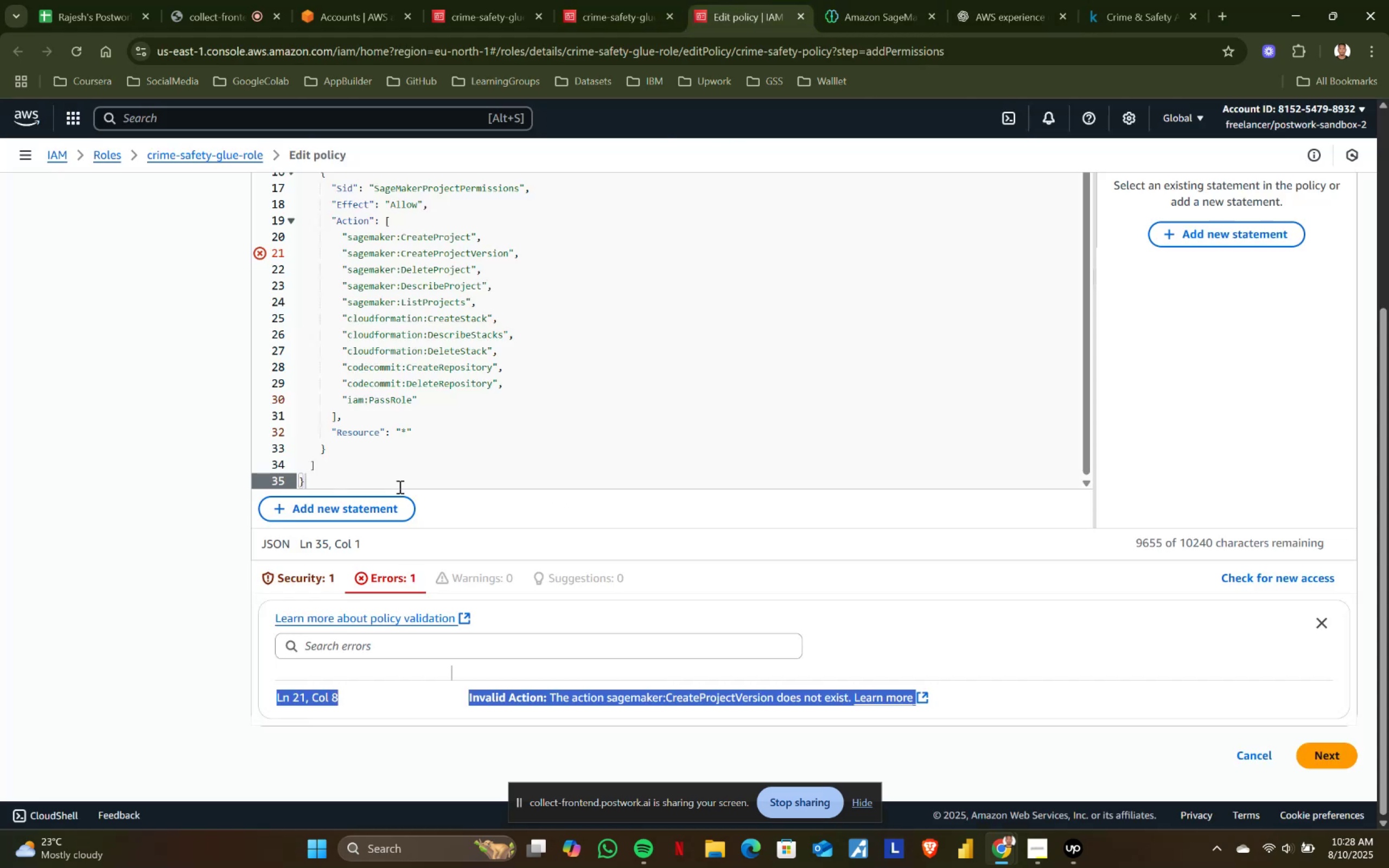 
left_click([398, 466])
 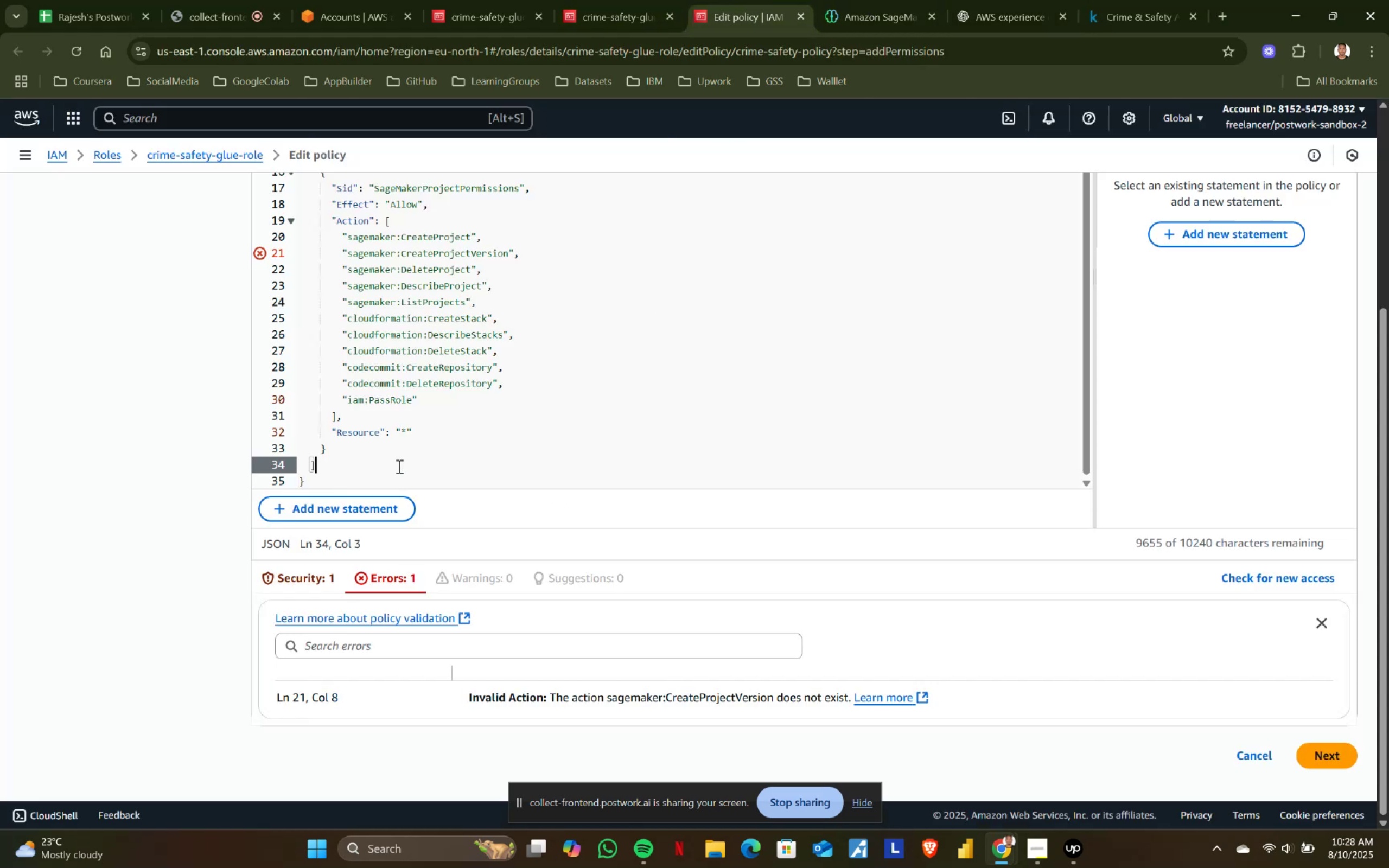 
key(Control+ControlLeft)
 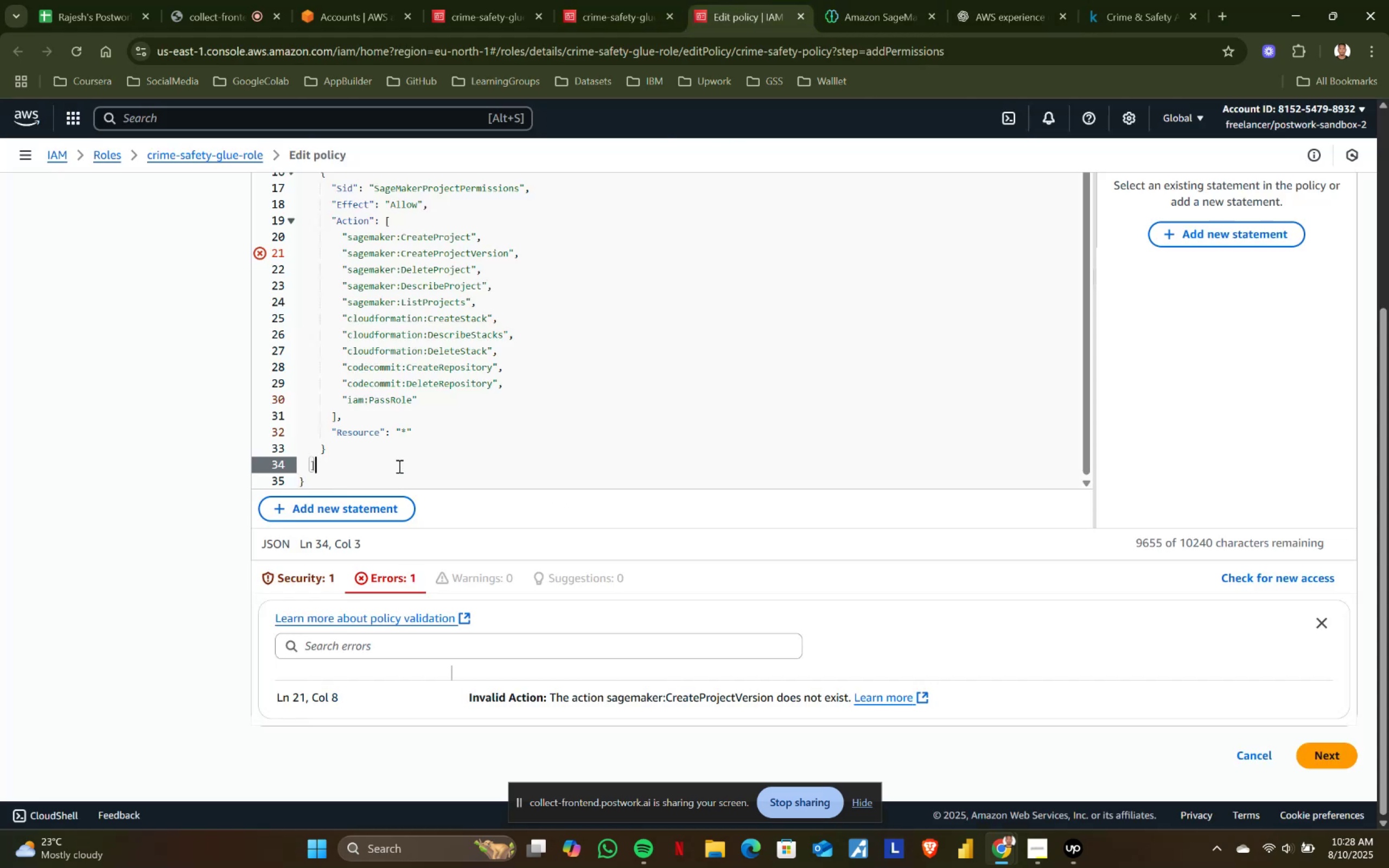 
key(Control+A)
 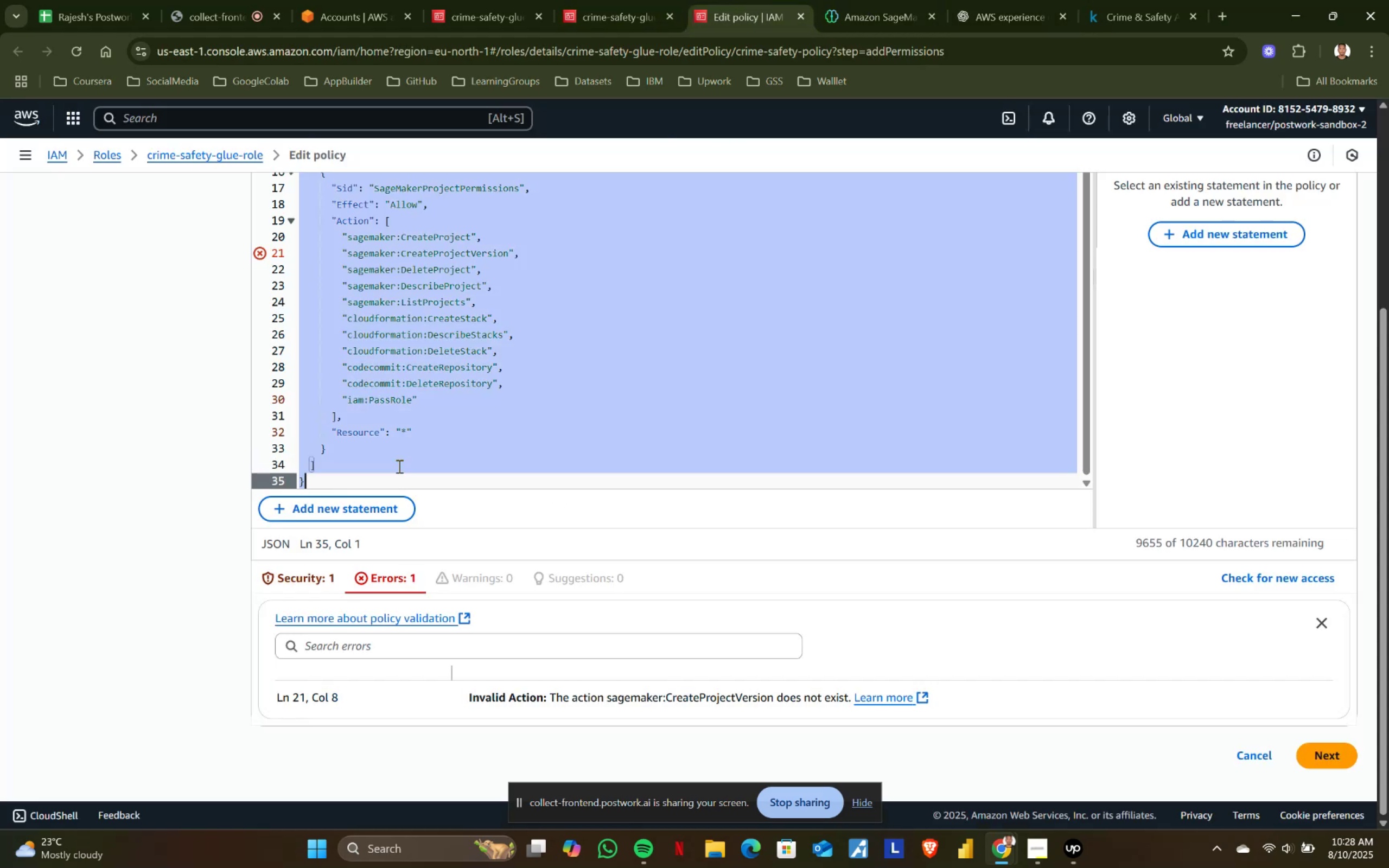 
key(Control+ControlLeft)
 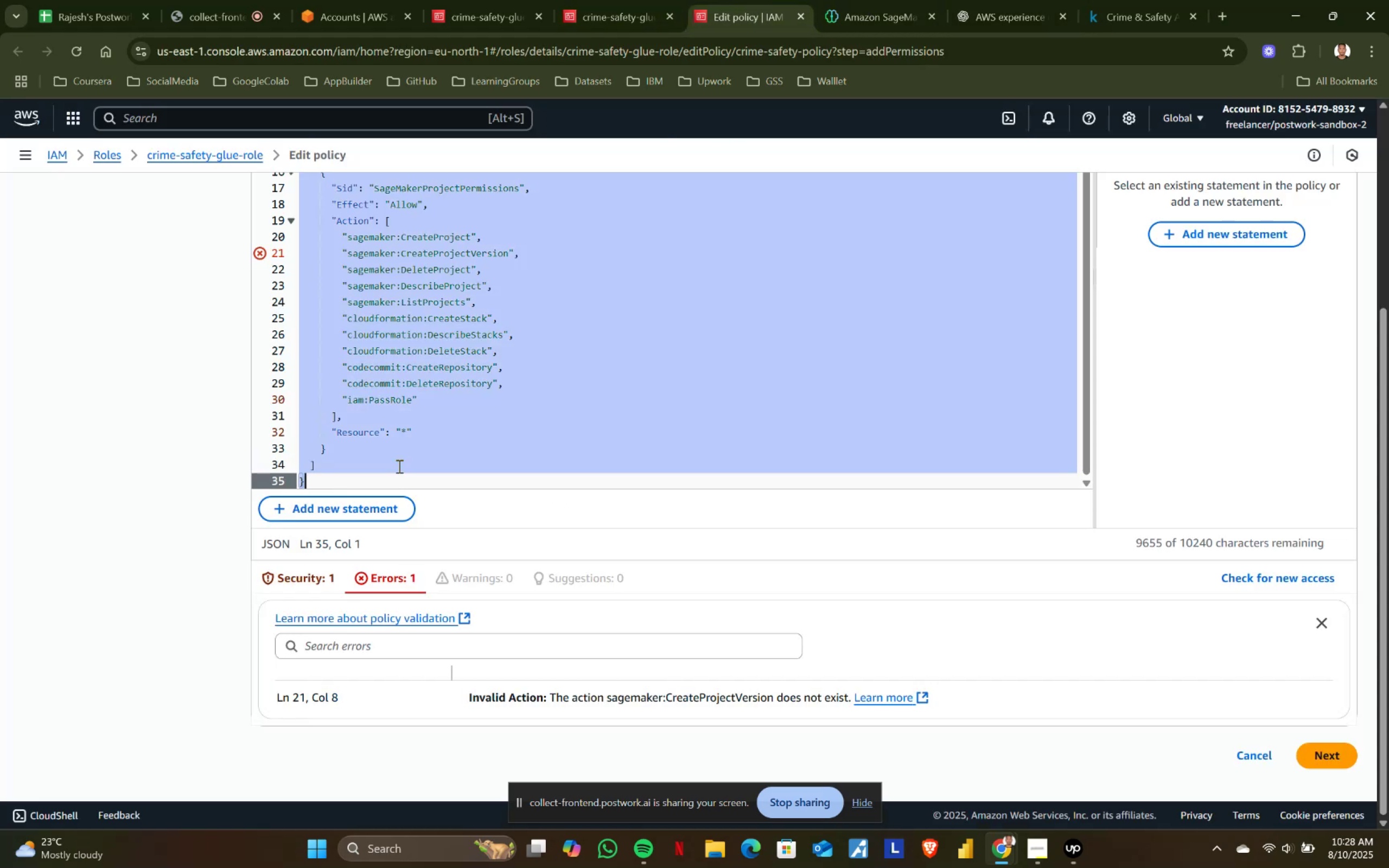 
key(Control+V)
 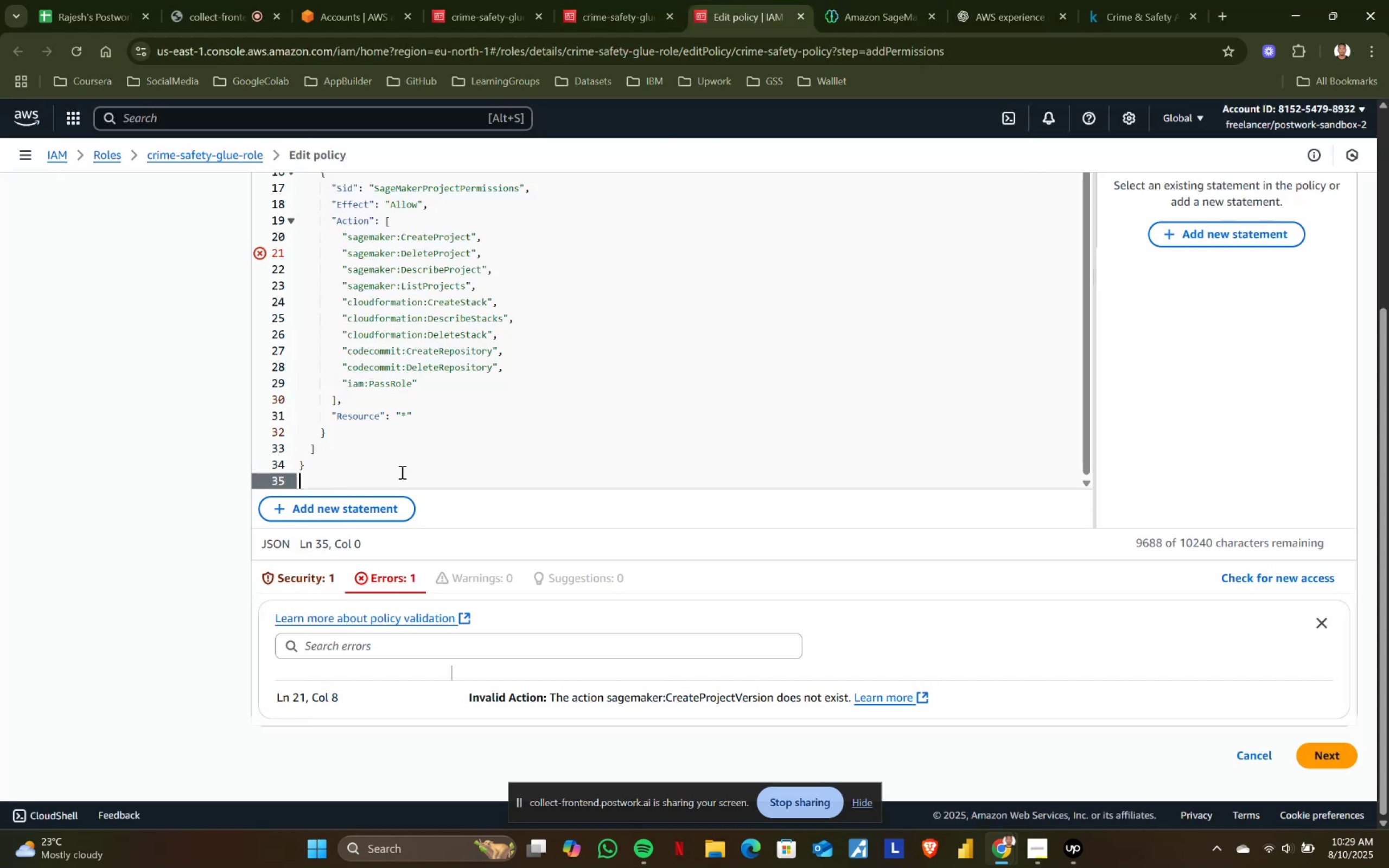 
key(Backspace)
 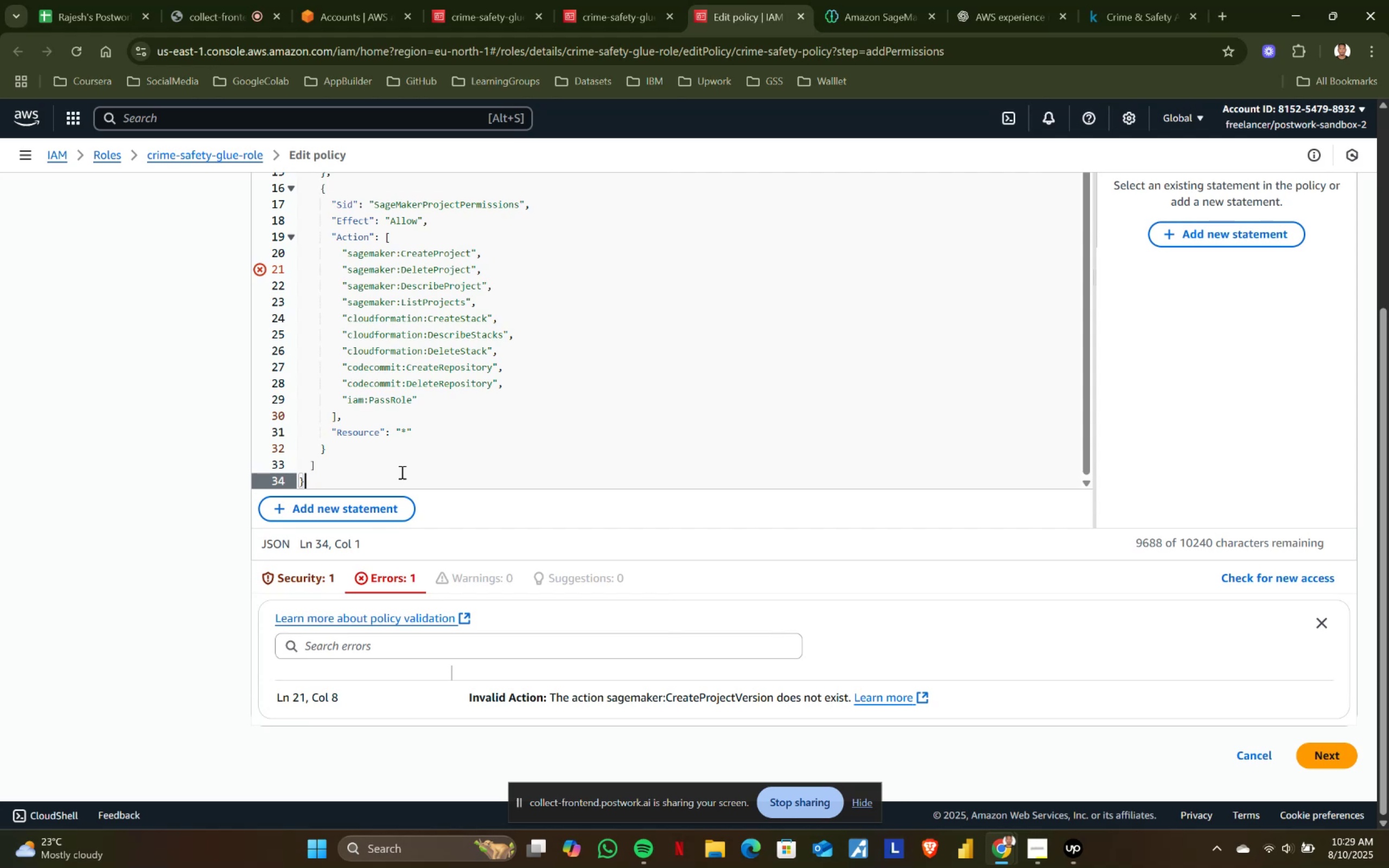 
scroll: coordinate [401, 472], scroll_direction: up, amount: 1.0
 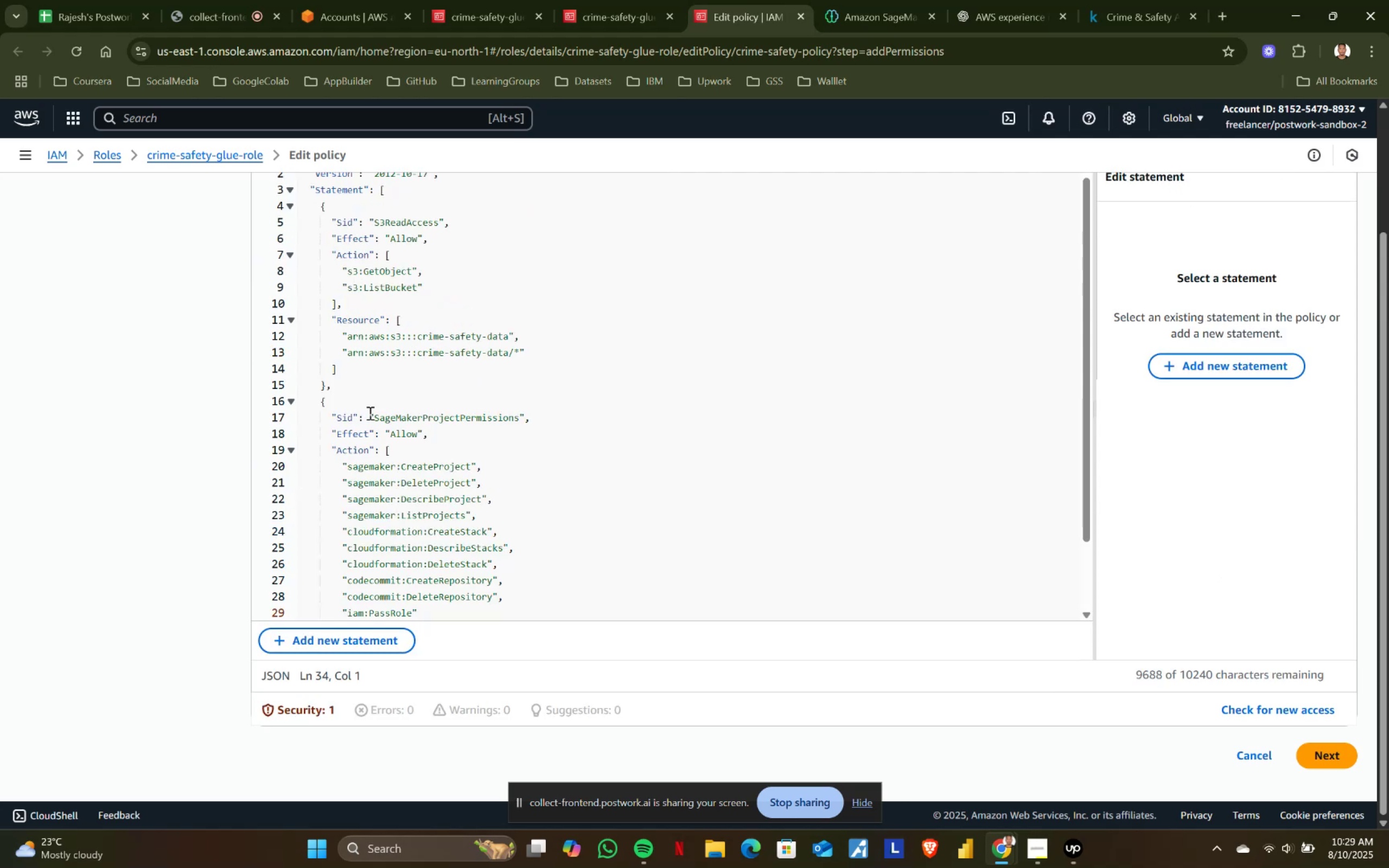 
scroll: coordinate [1037, 528], scroll_direction: down, amount: 6.0
 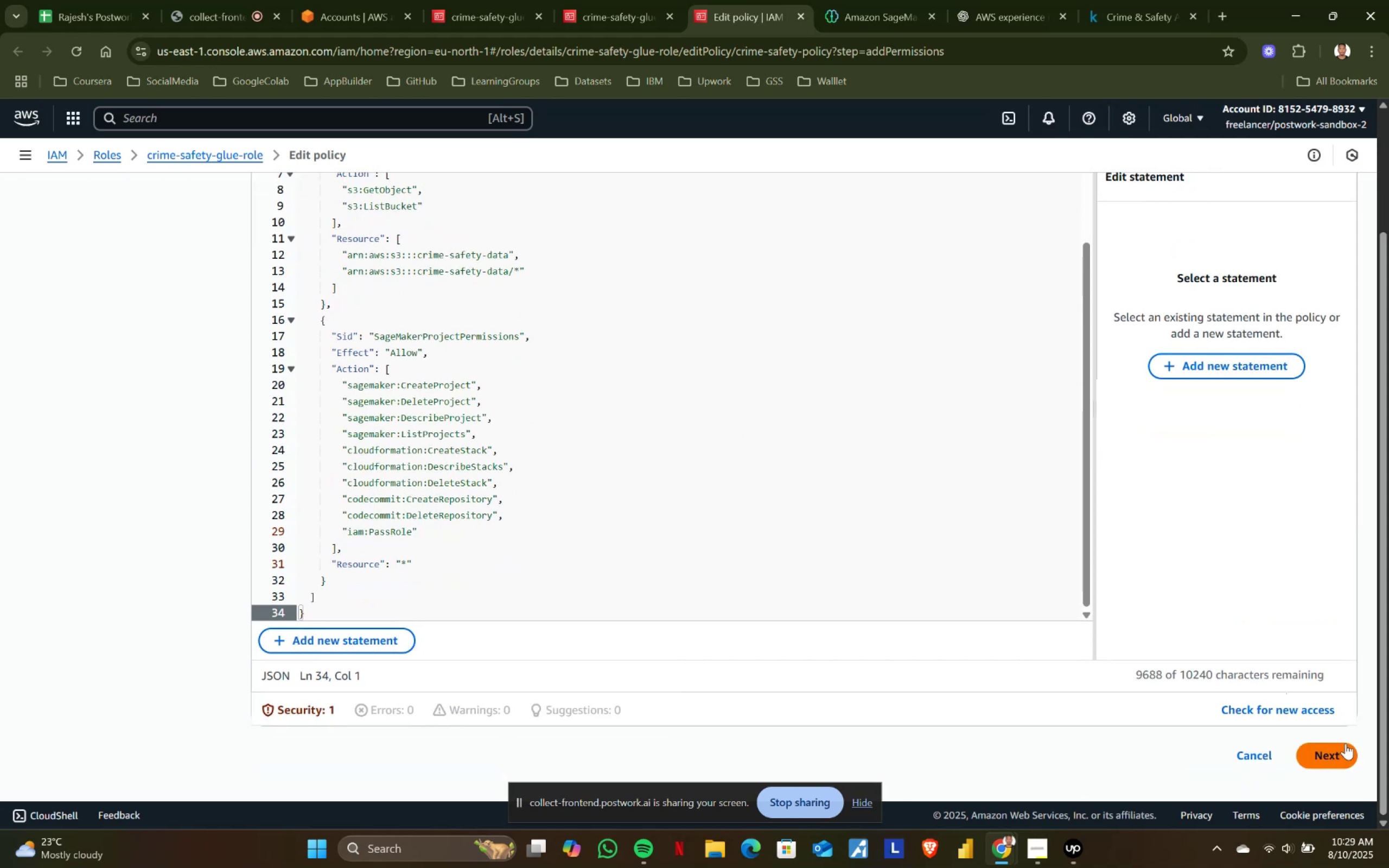 
left_click([1334, 750])
 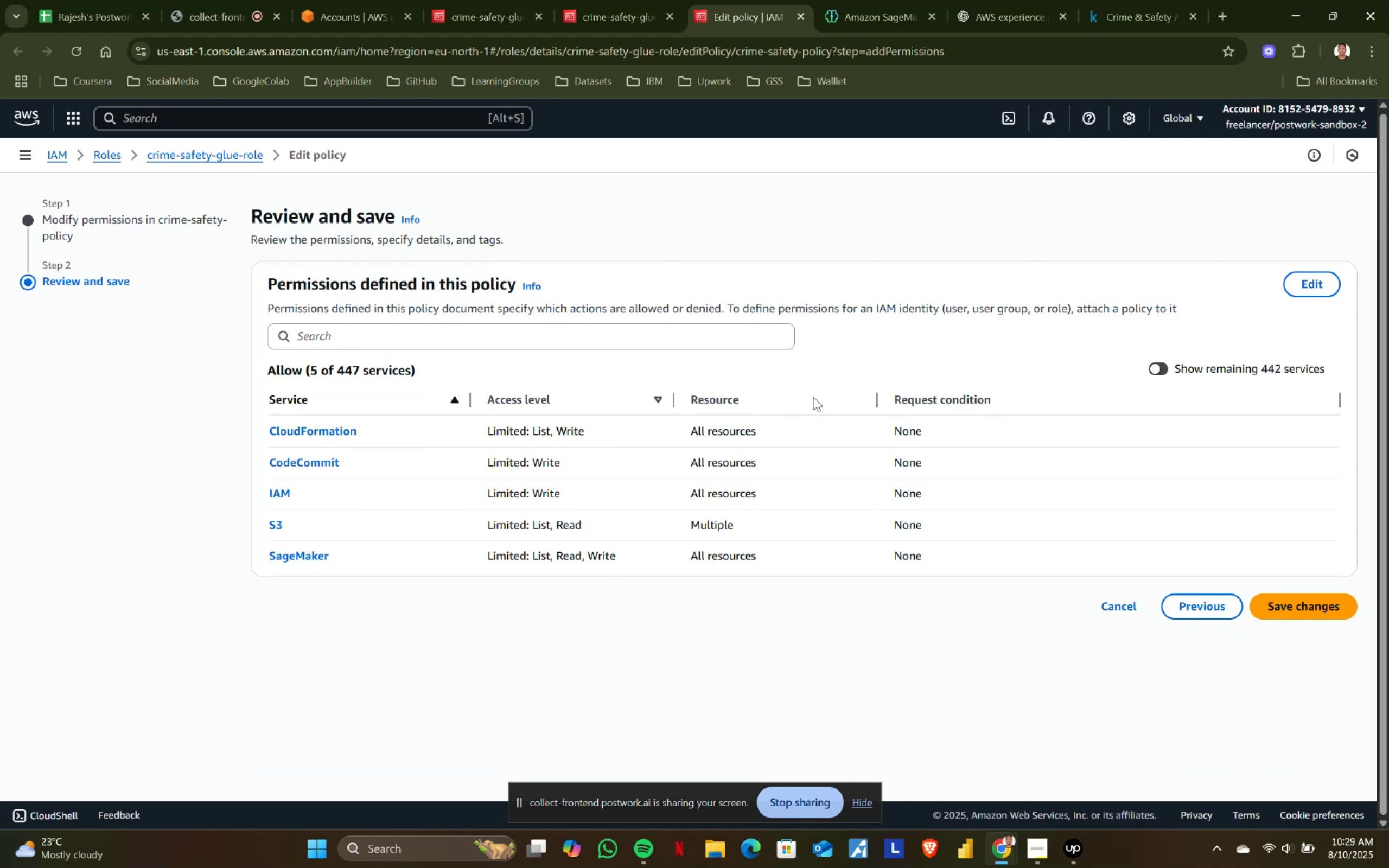 
left_click([845, 0])
 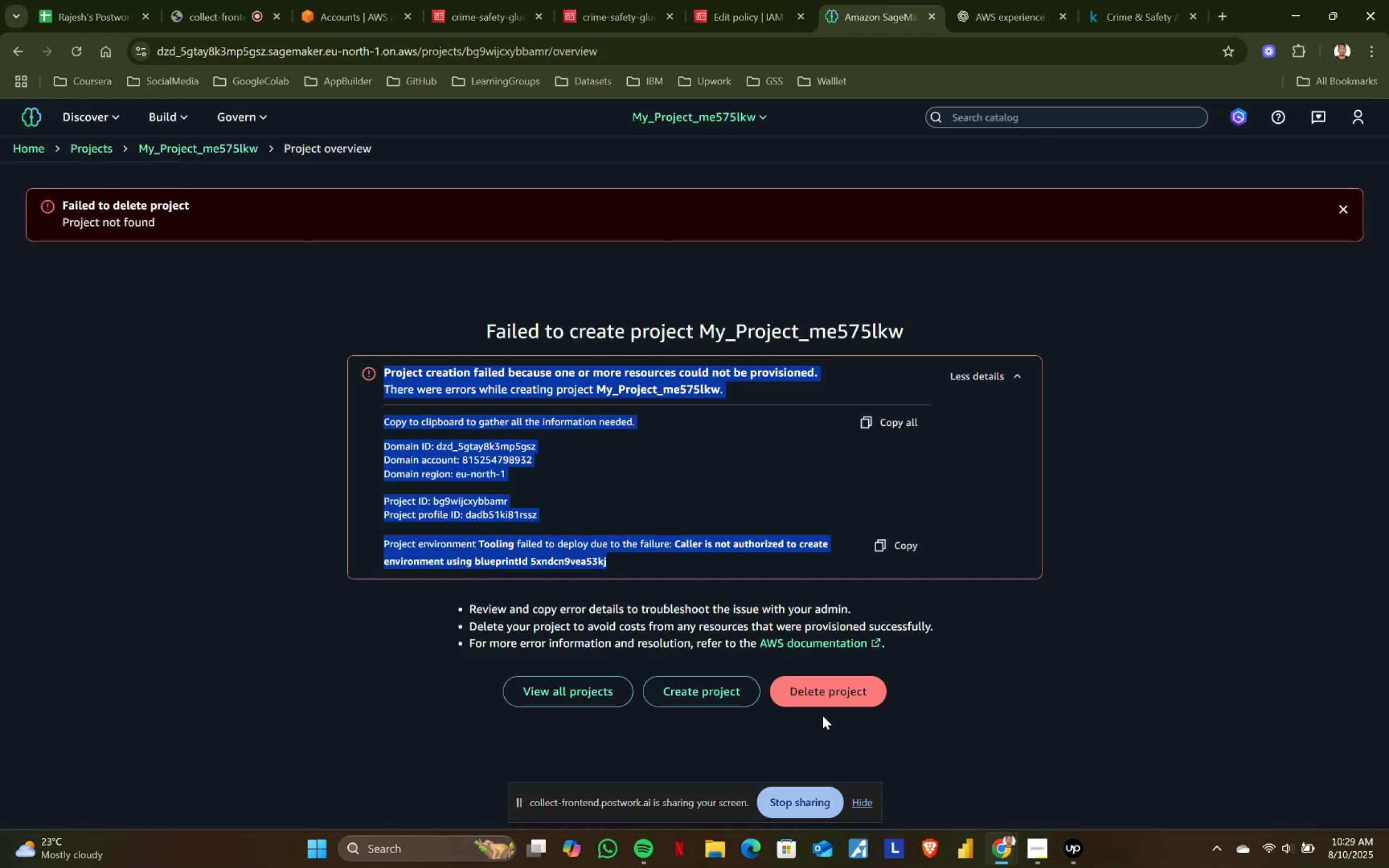 
left_click([815, 695])
 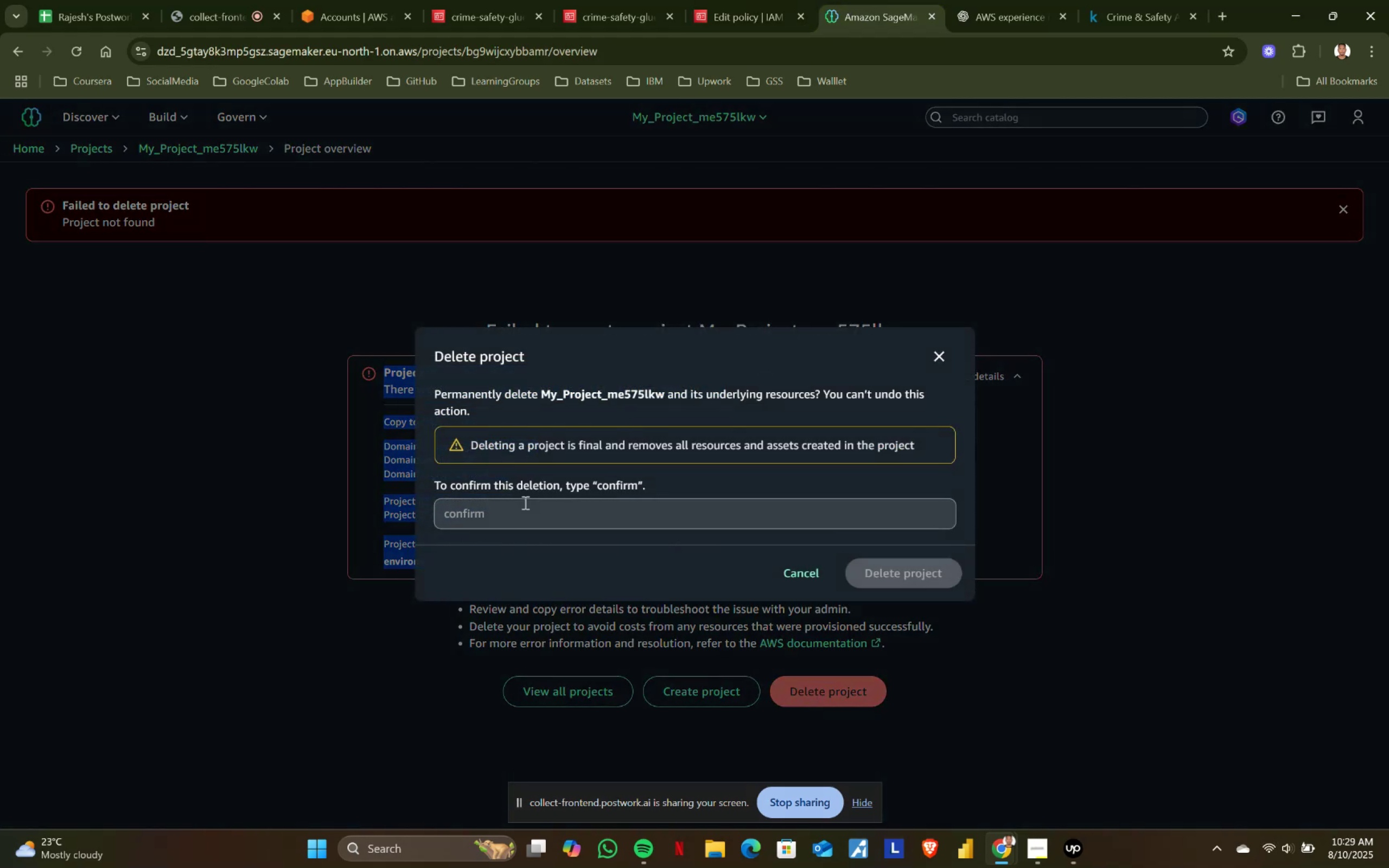 
left_click([524, 507])
 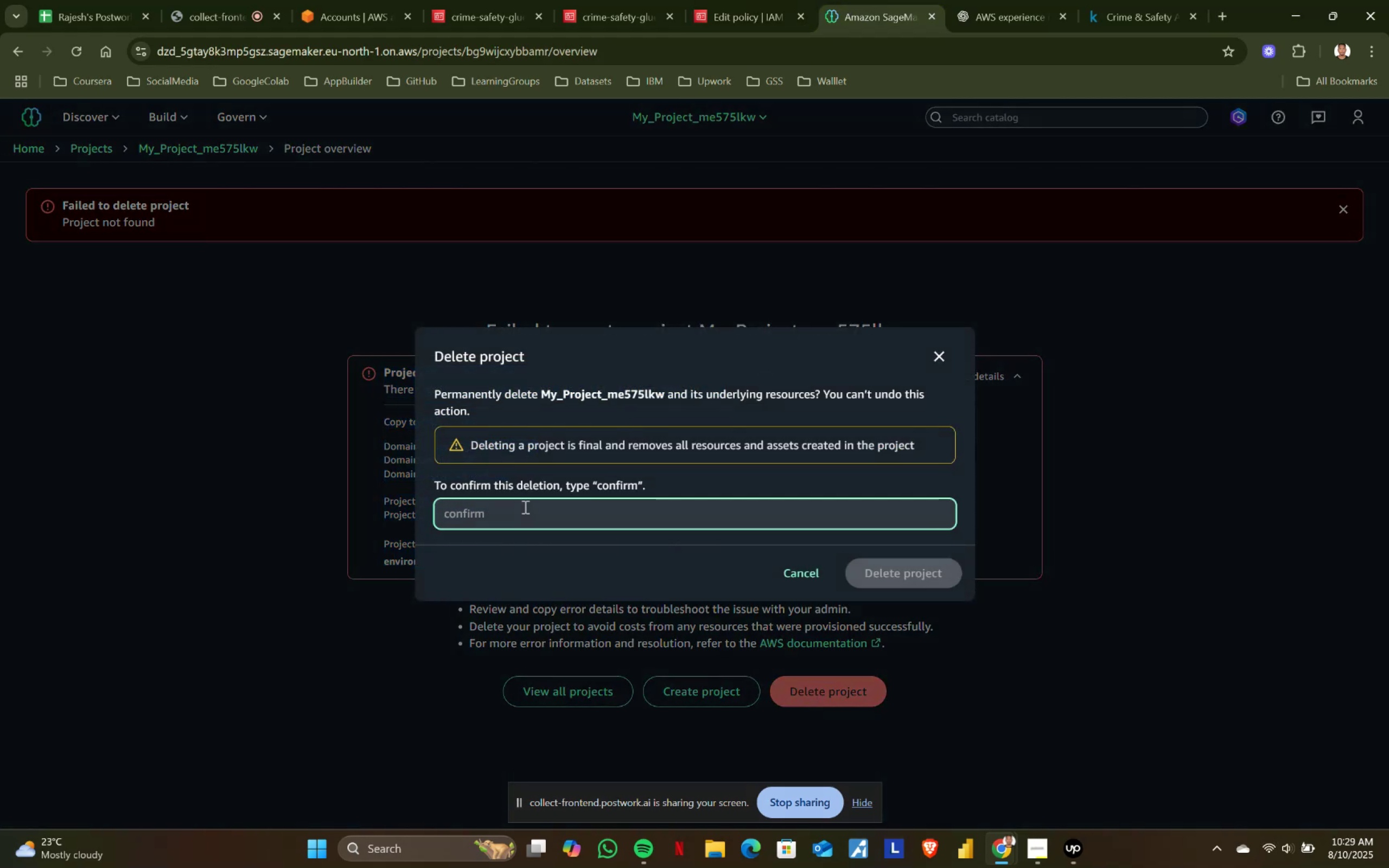 
type(confirm)
 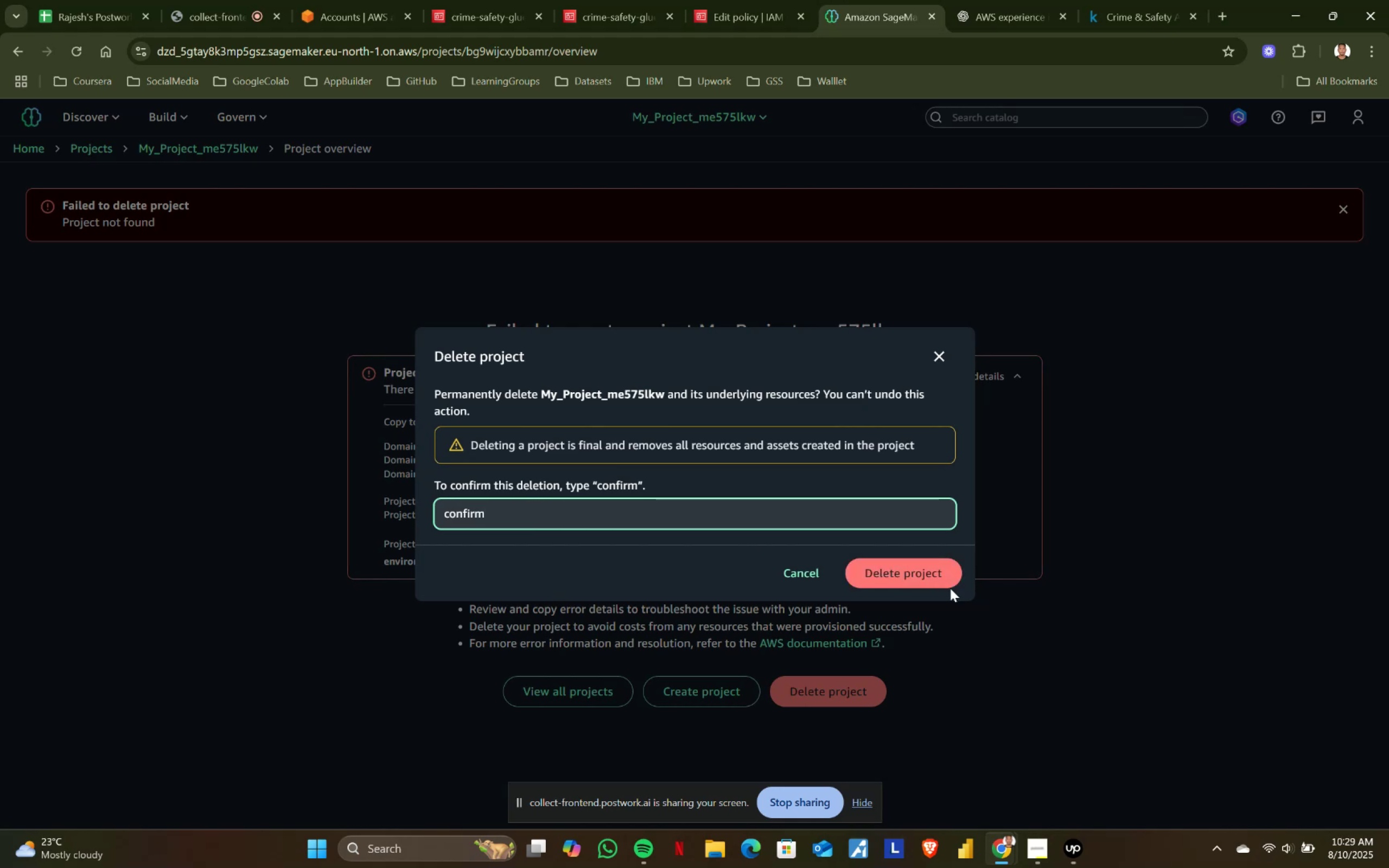 
left_click([917, 565])
 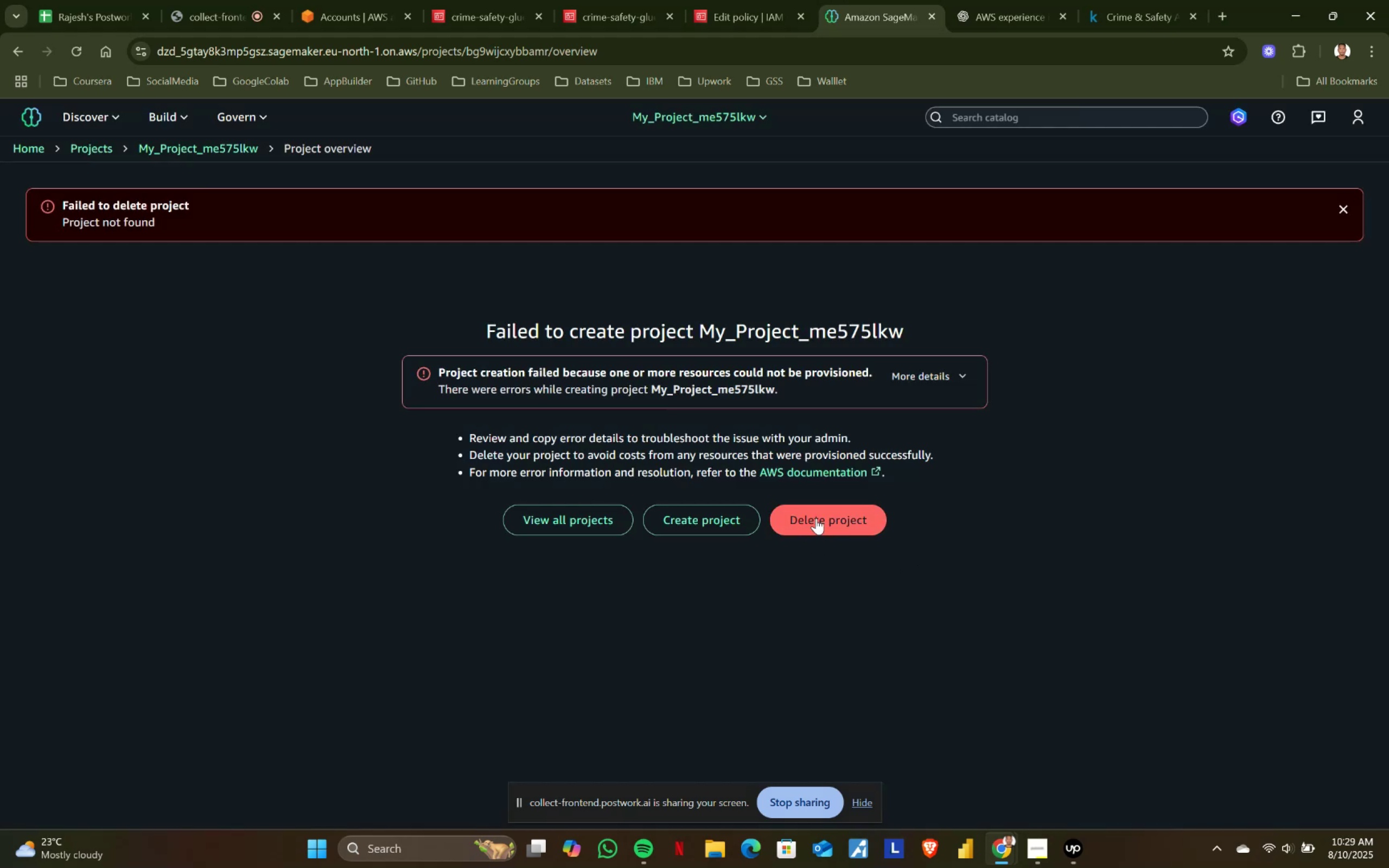 
left_click([699, 518])
 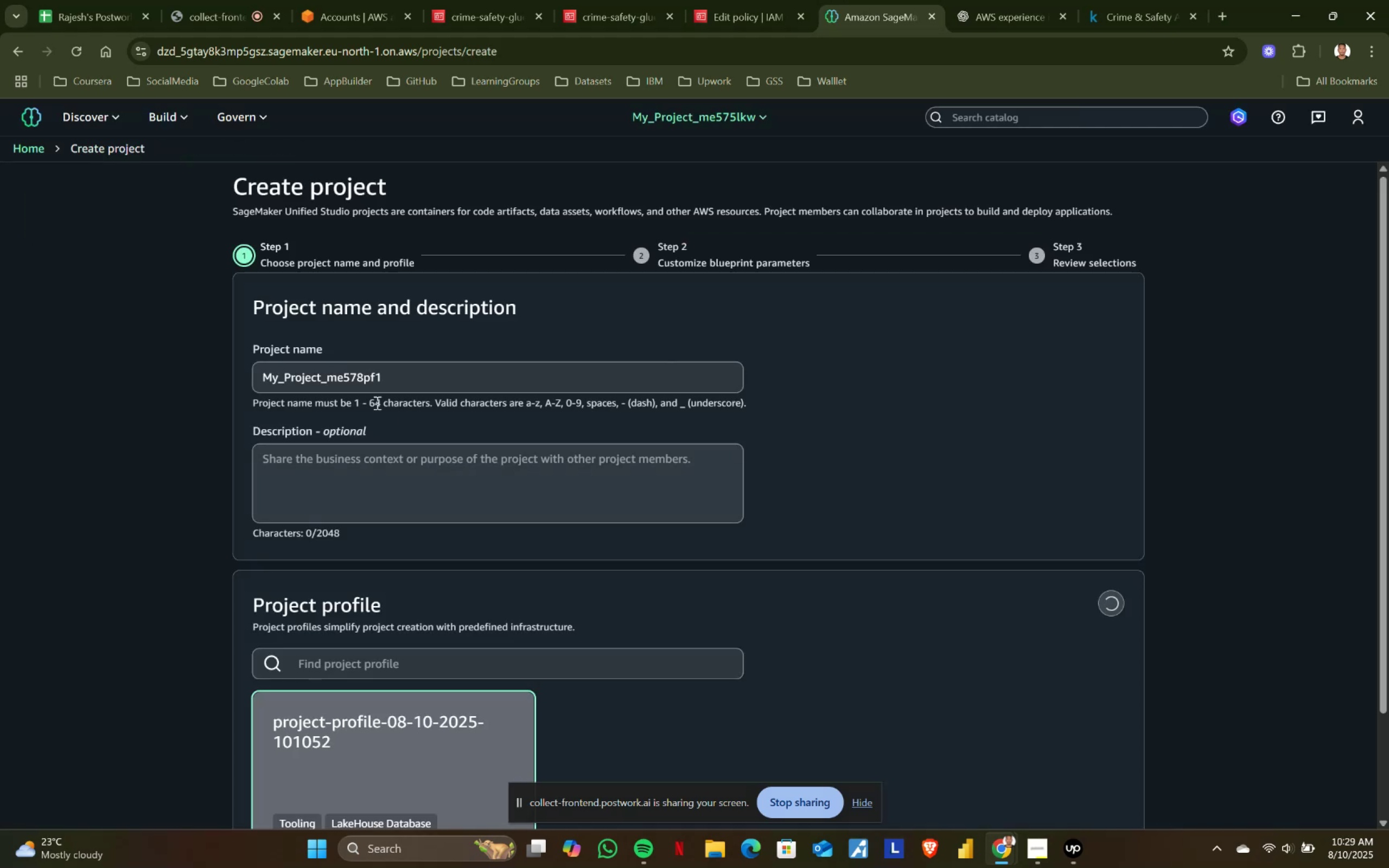 
left_click_drag(start_coordinate=[392, 376], to_coordinate=[97, 380])
 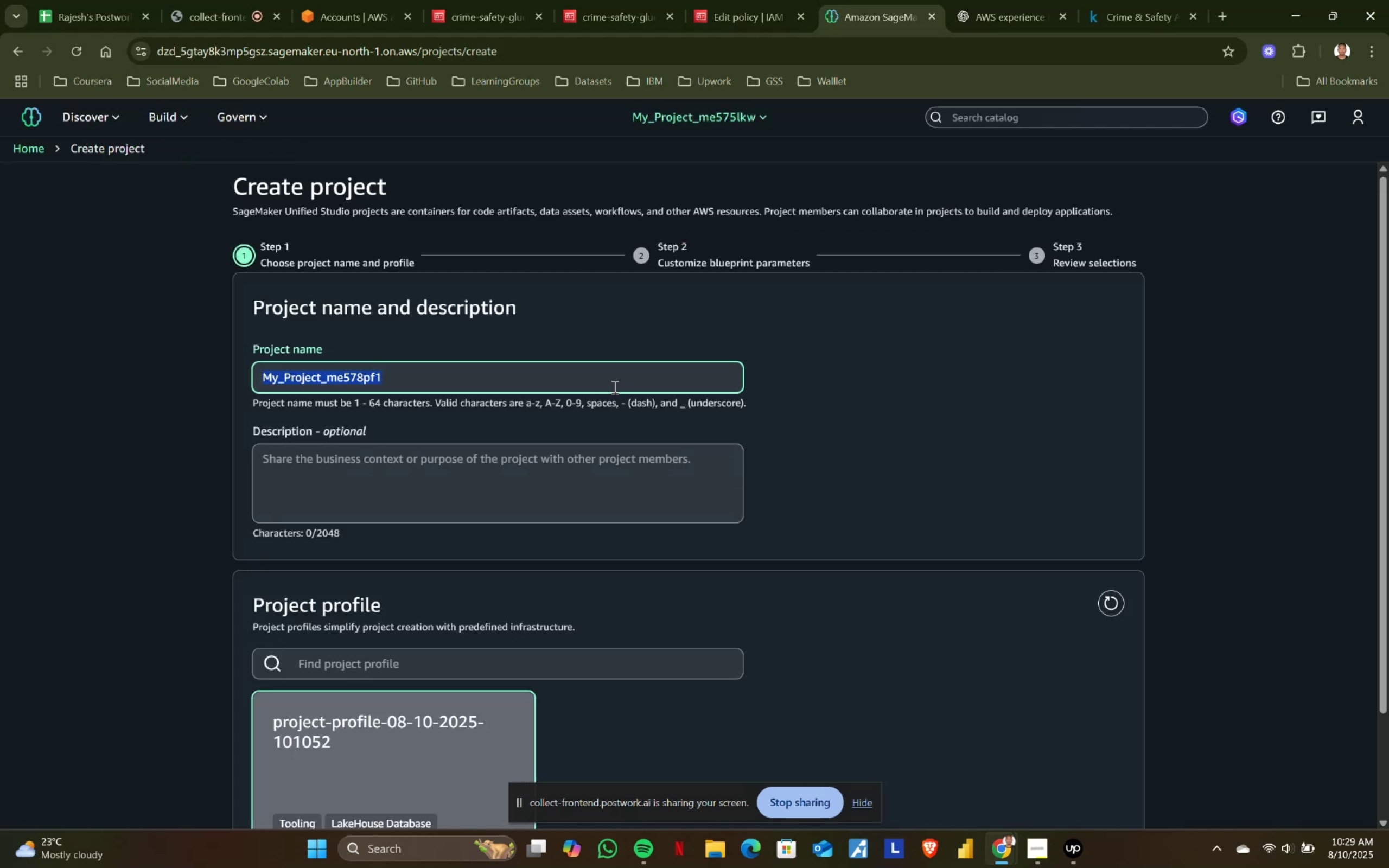 
type(Crime_Safety)
 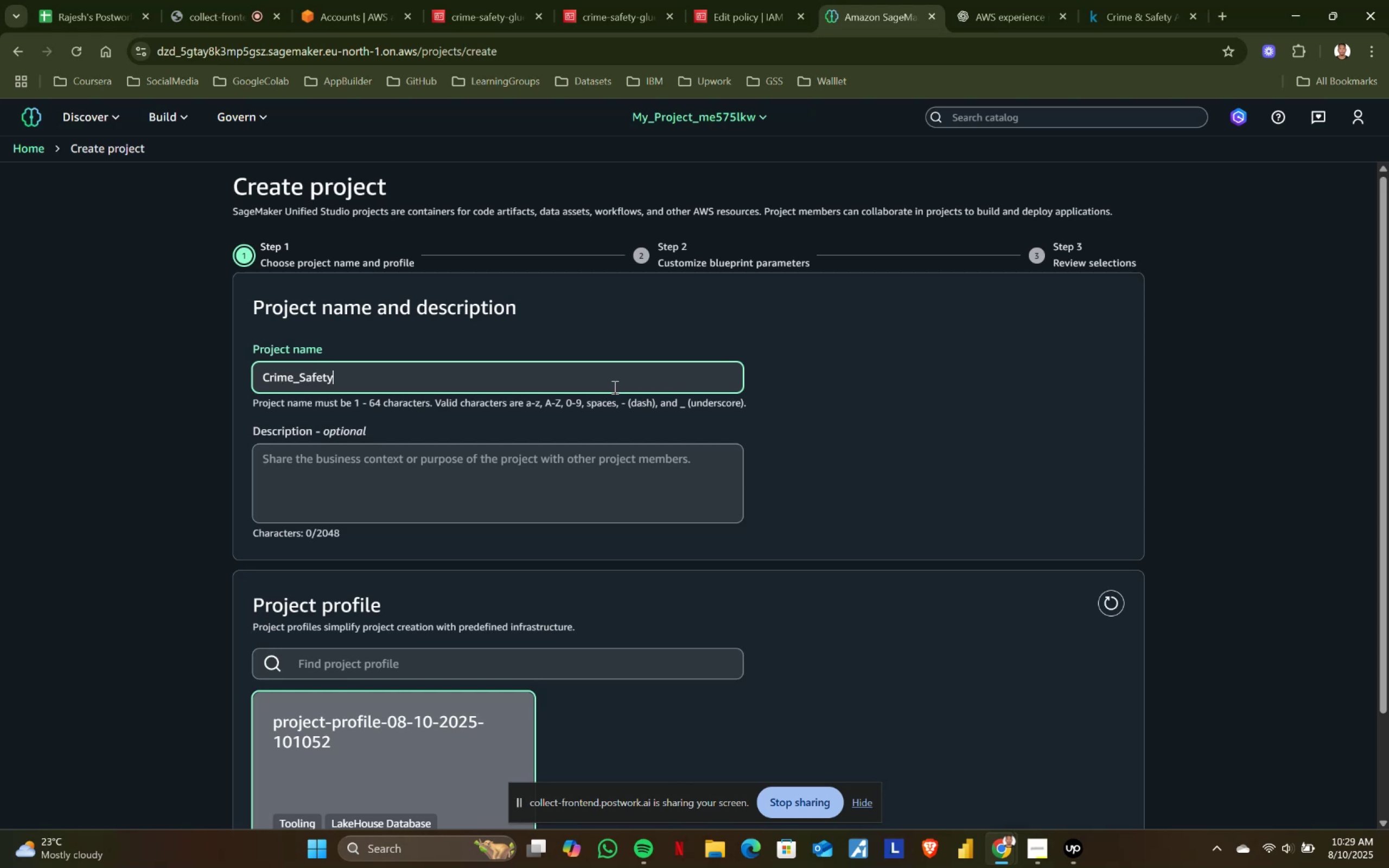 
scroll: coordinate [614, 387], scroll_direction: down, amount: 4.0
 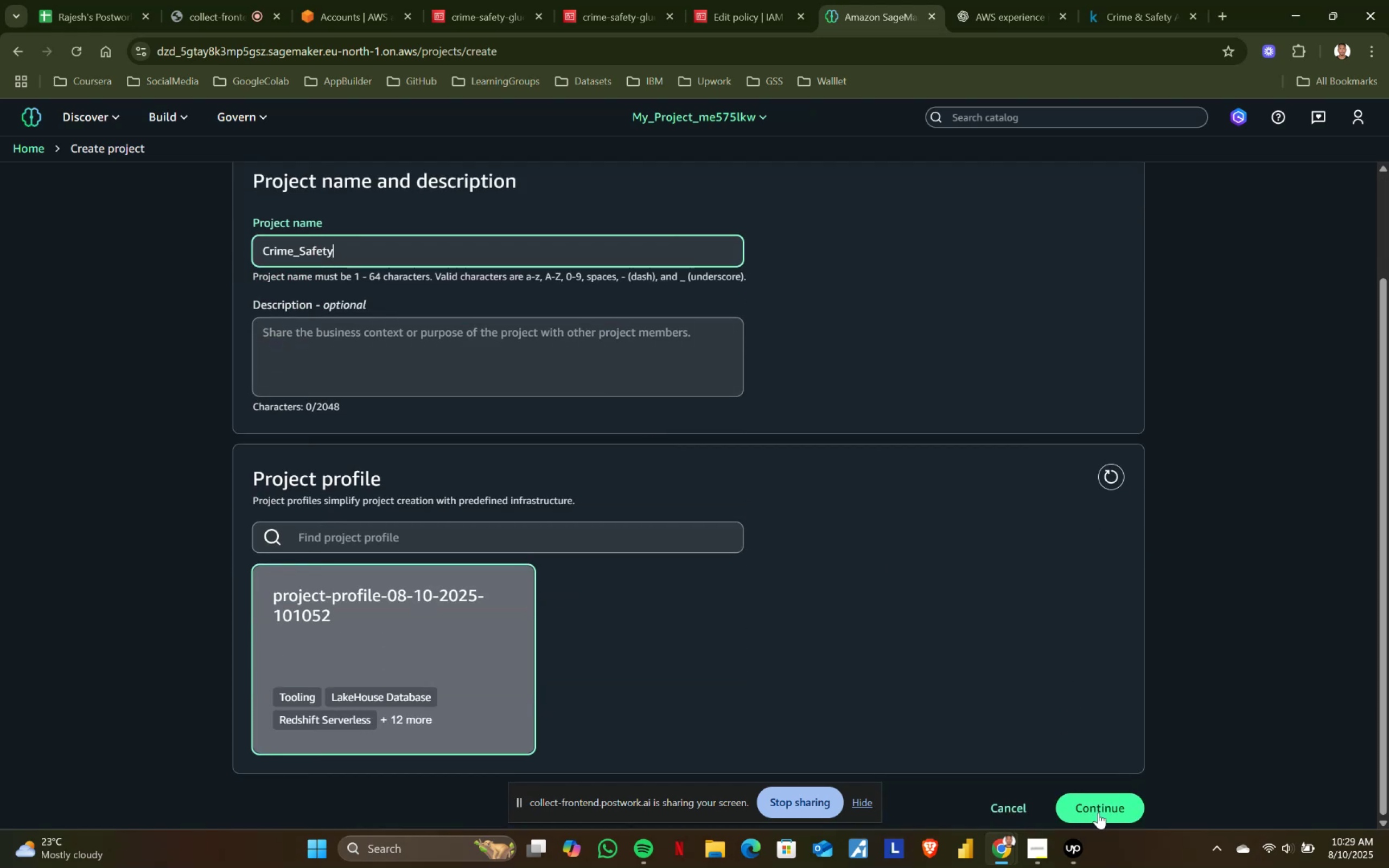 
left_click([1098, 813])
 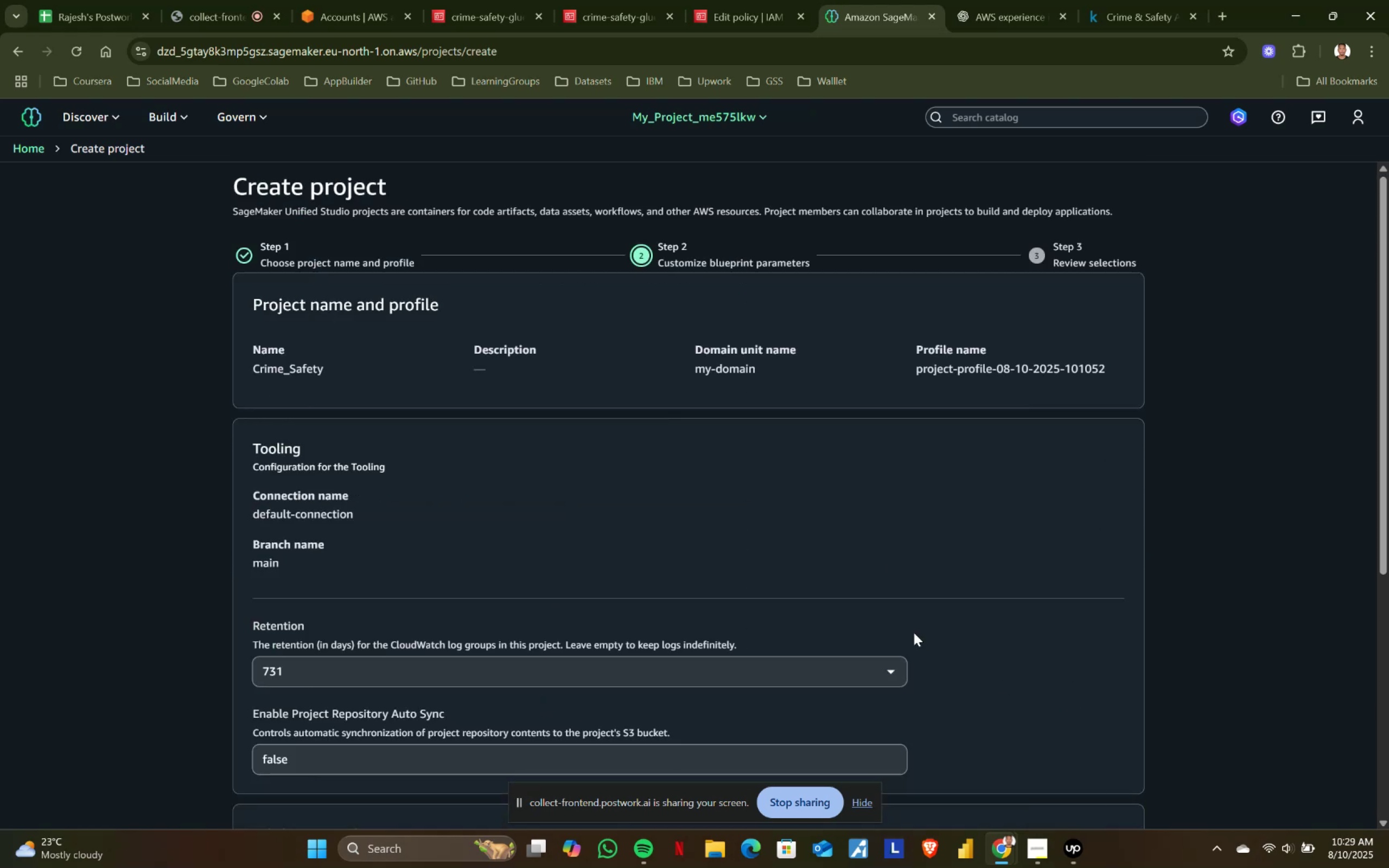 
scroll: coordinate [934, 665], scroll_direction: down, amount: 9.0
 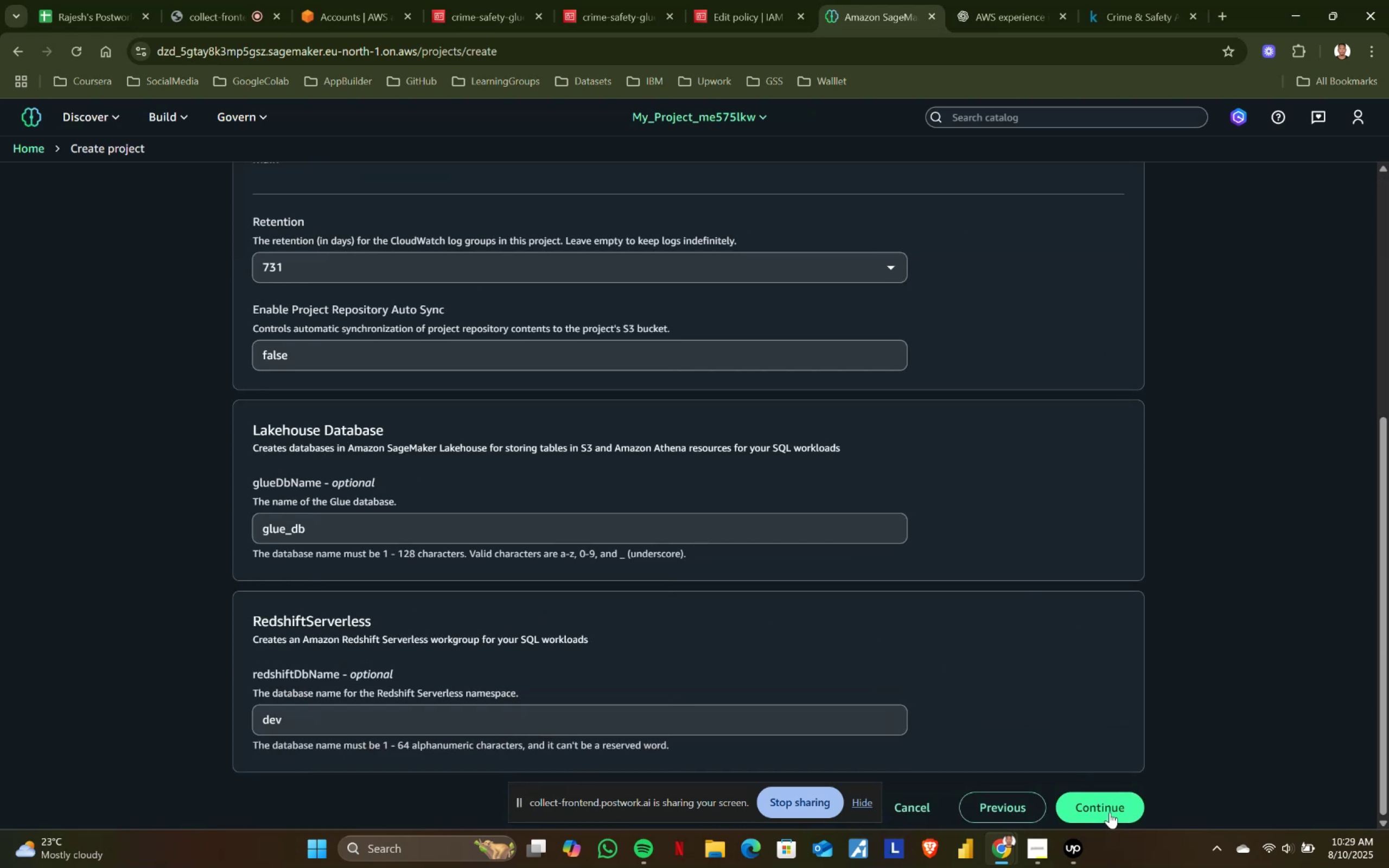 
left_click([1110, 812])
 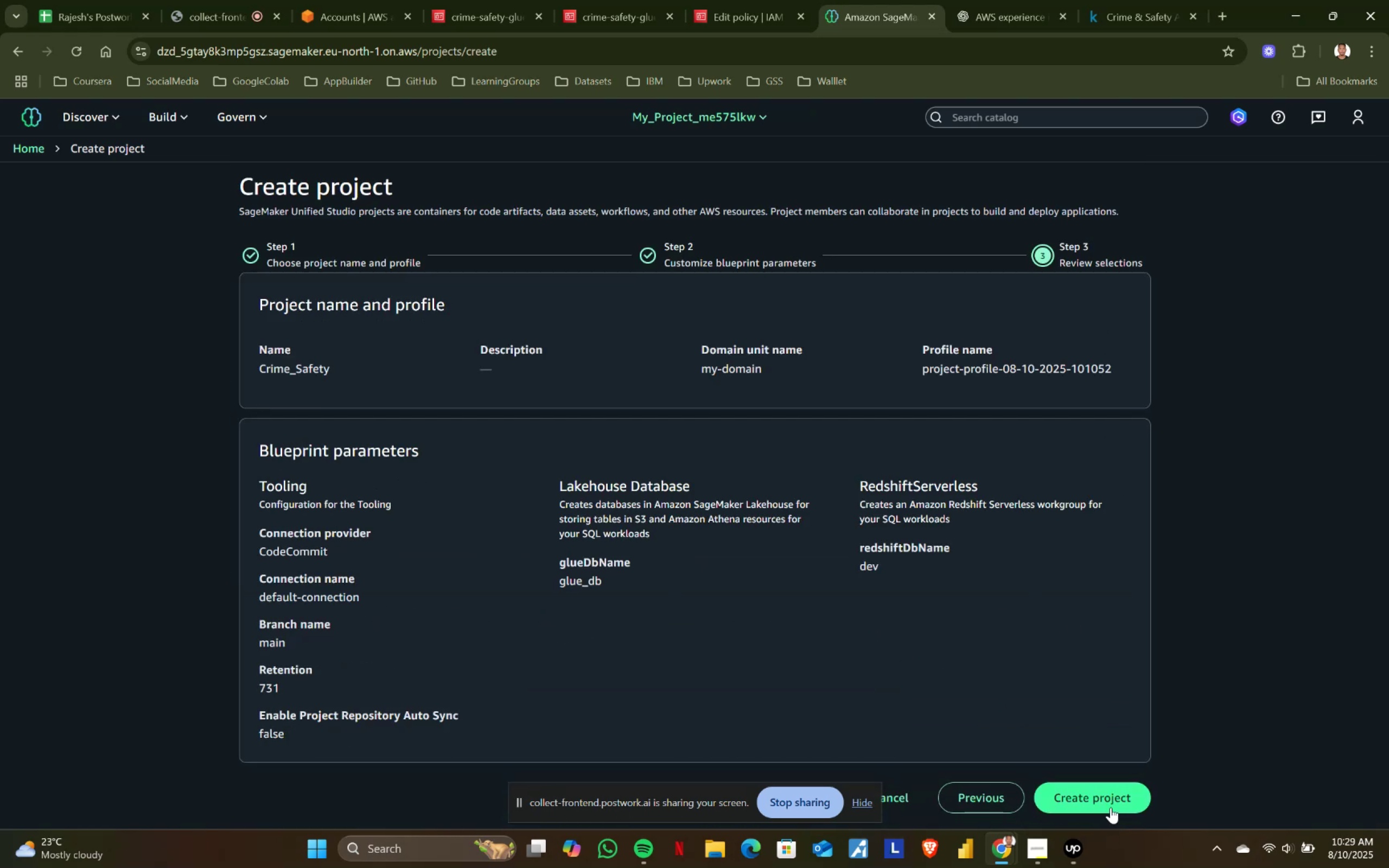 
left_click([1118, 794])
 